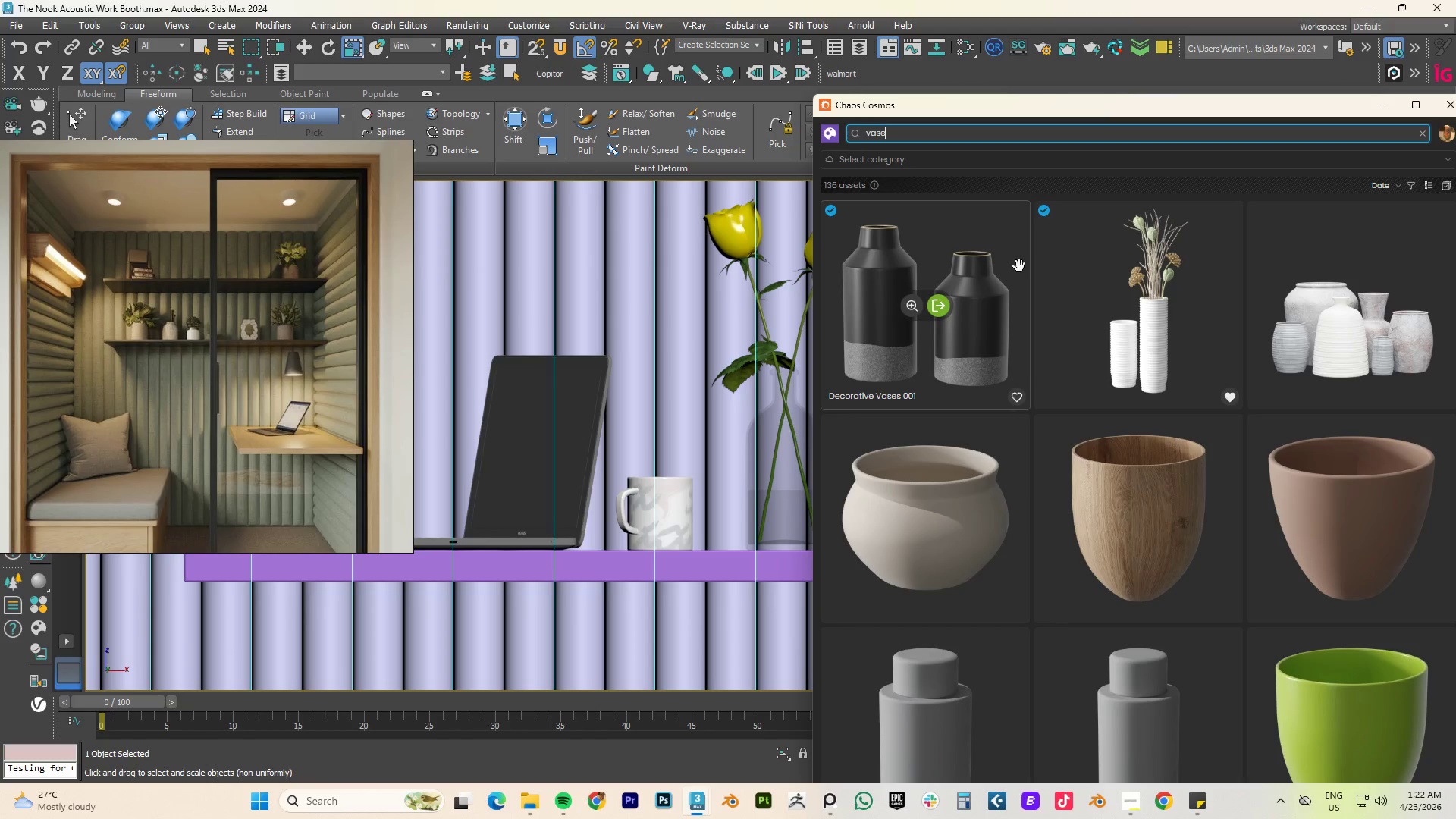 
mouse_move([1080, 428])
 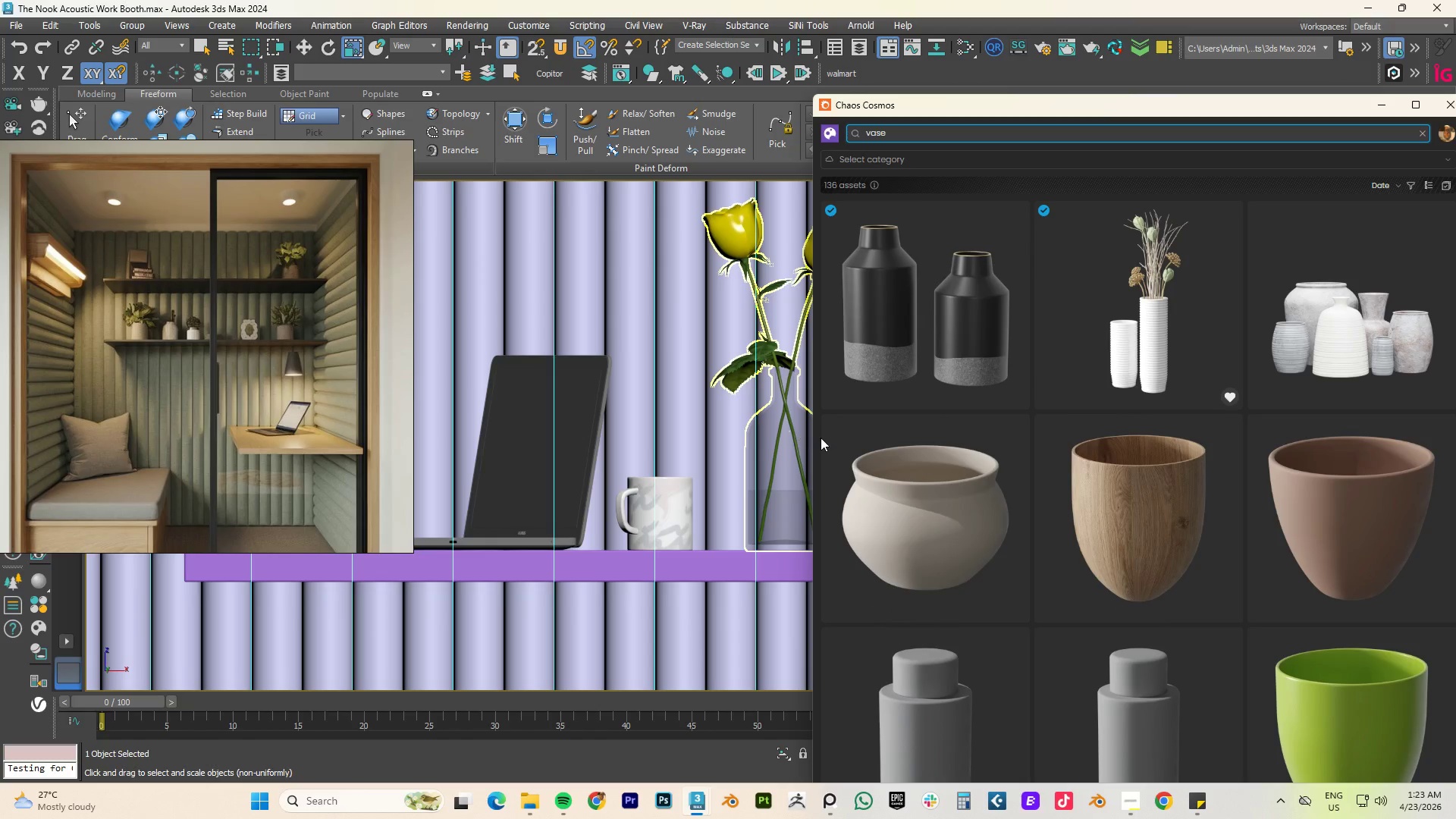 
scroll: coordinate [1163, 472], scroll_direction: down, amount: 11.0
 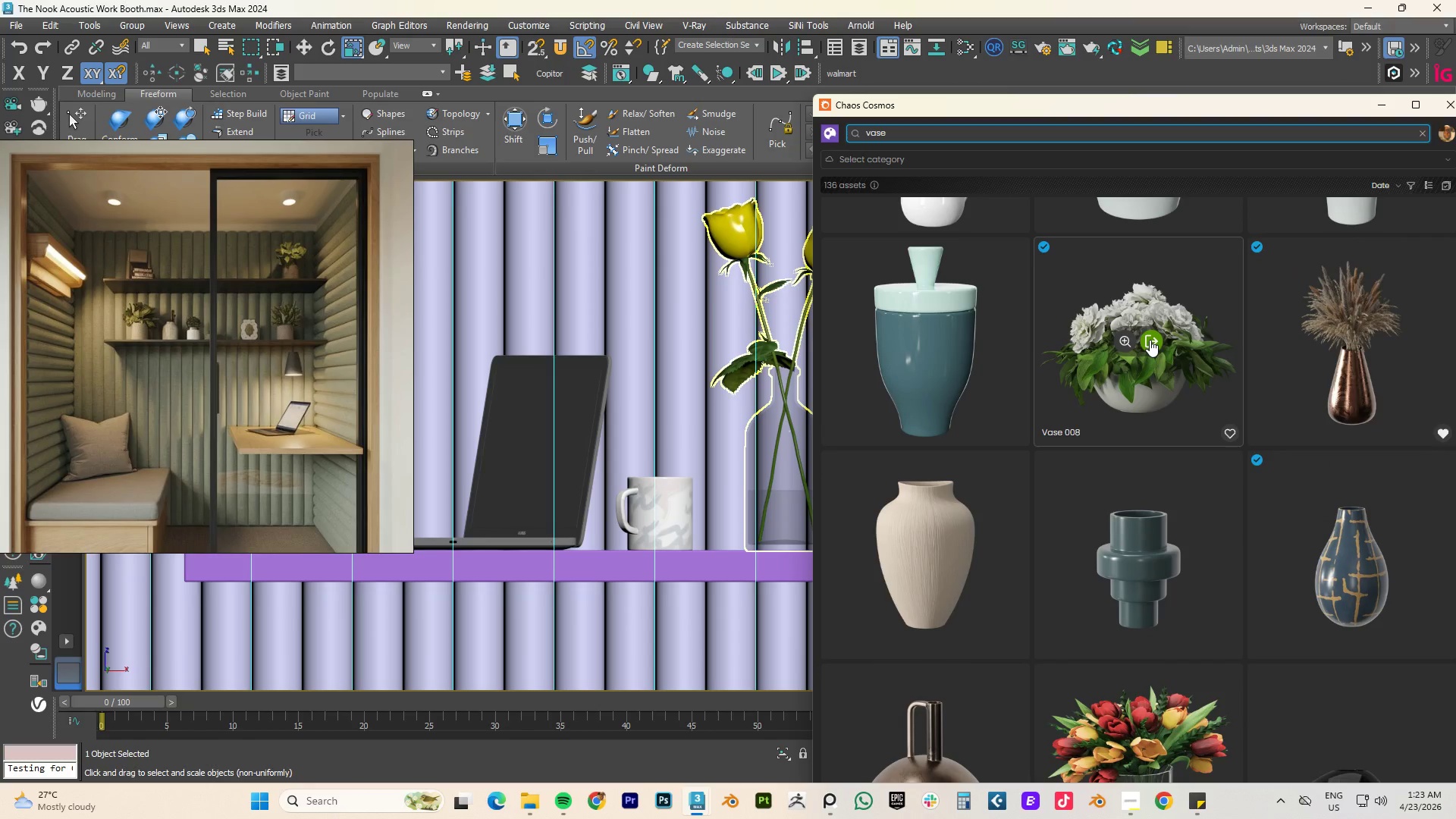 
left_click([572, 504])
 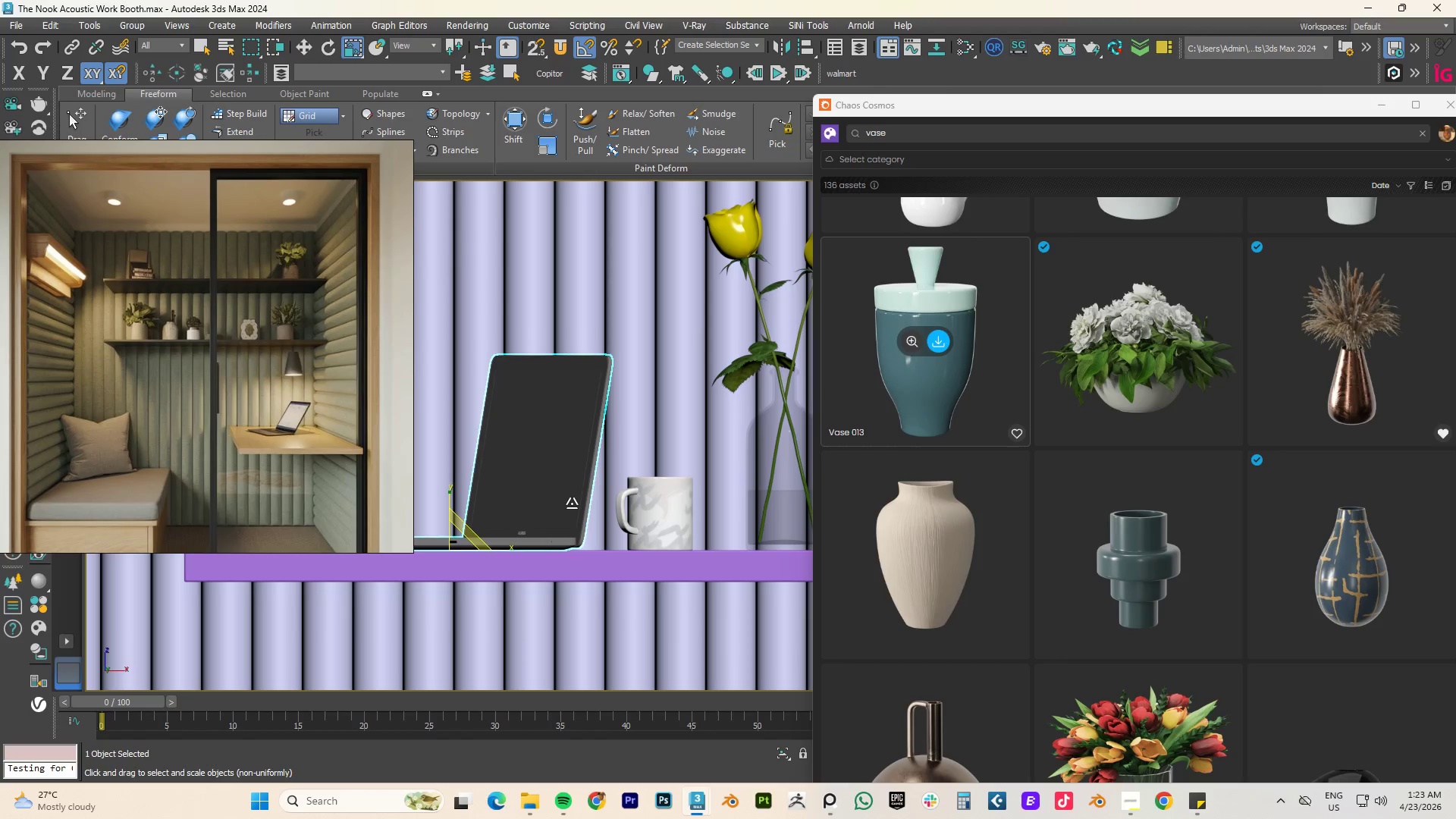 
key(T)
 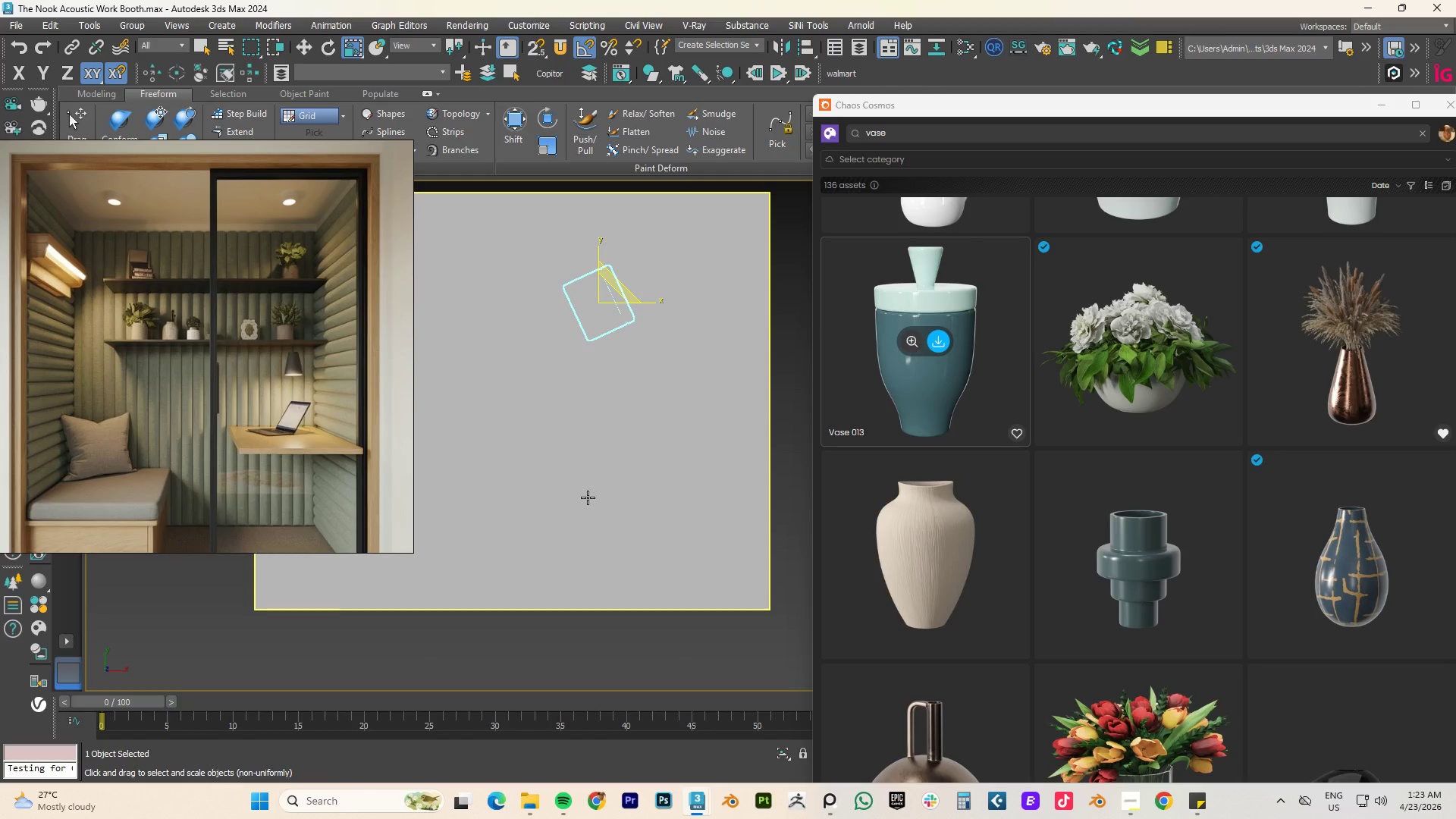 
key(Z)
 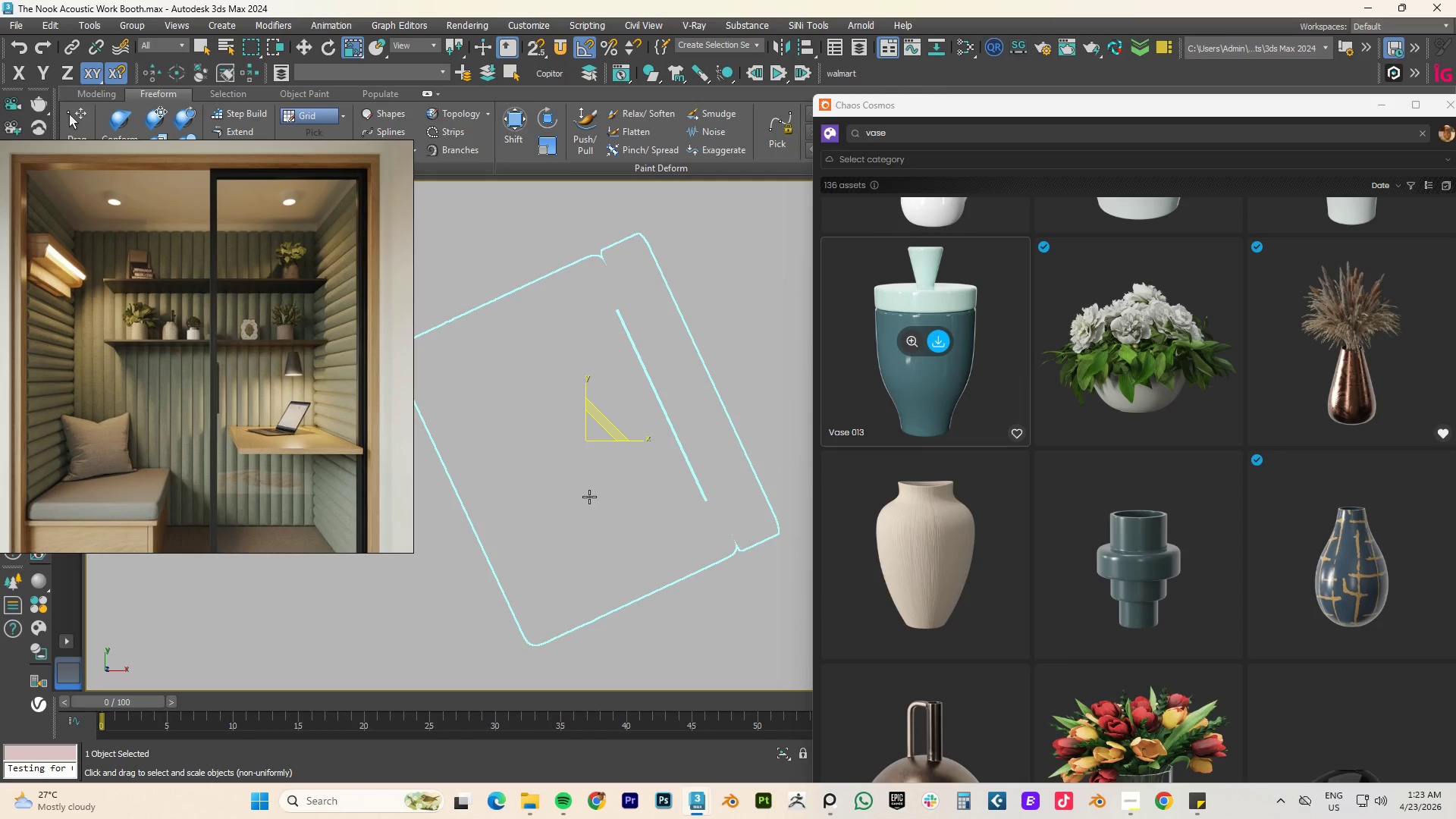 
key(F3)
 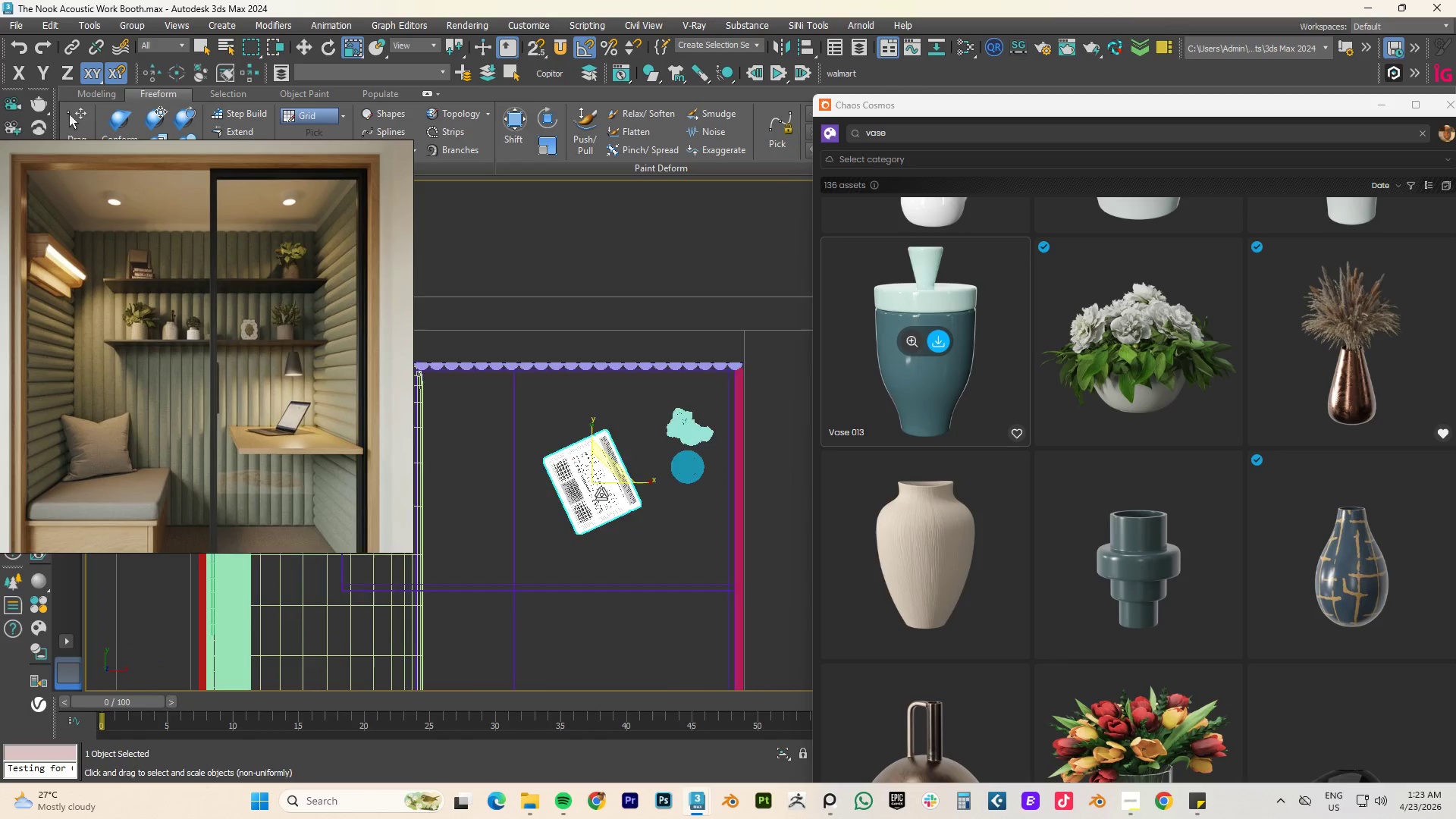 
scroll: coordinate [604, 495], scroll_direction: down, amount: 6.0
 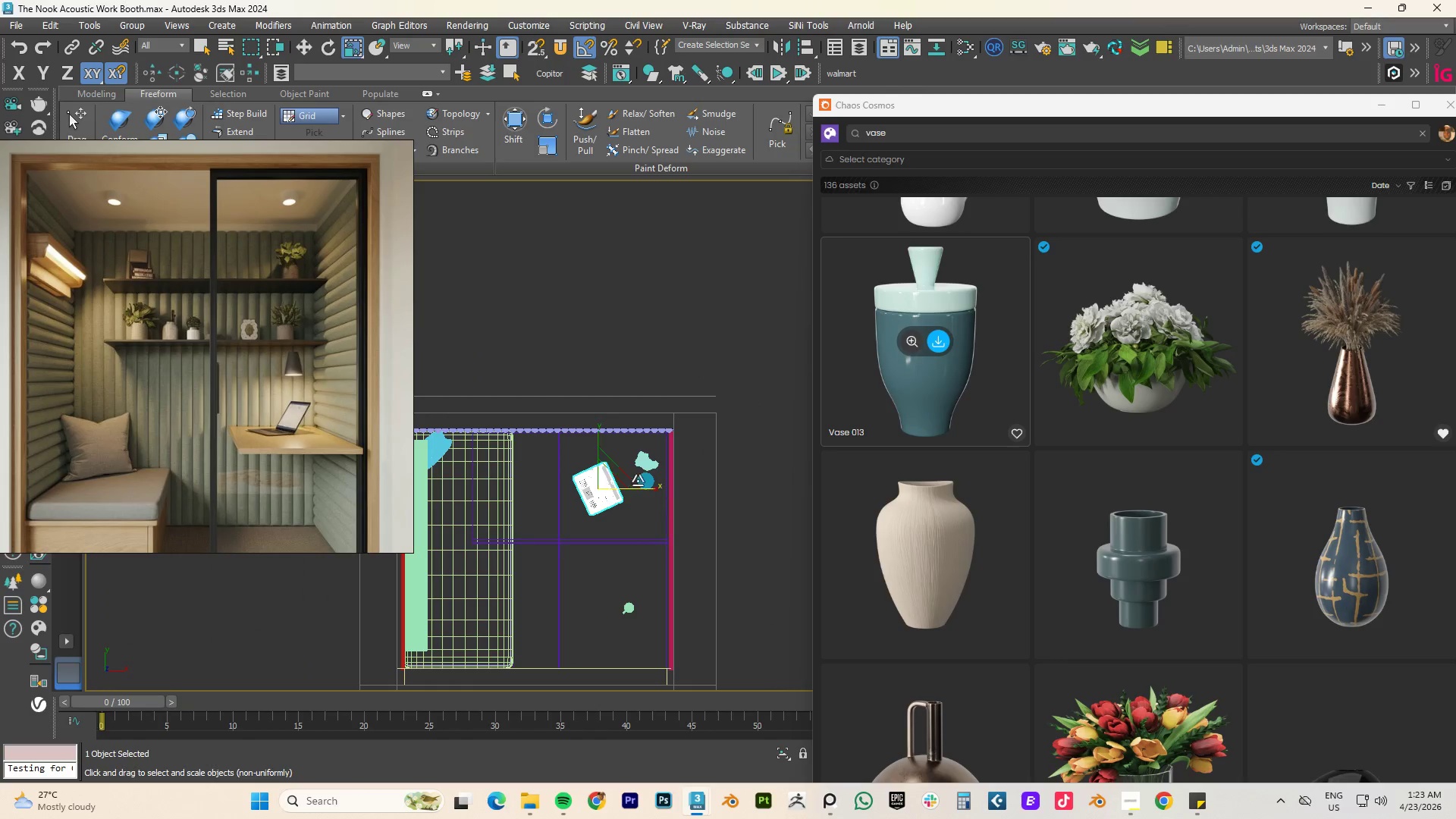 
scroll: coordinate [599, 471], scroll_direction: up, amount: 2.0
 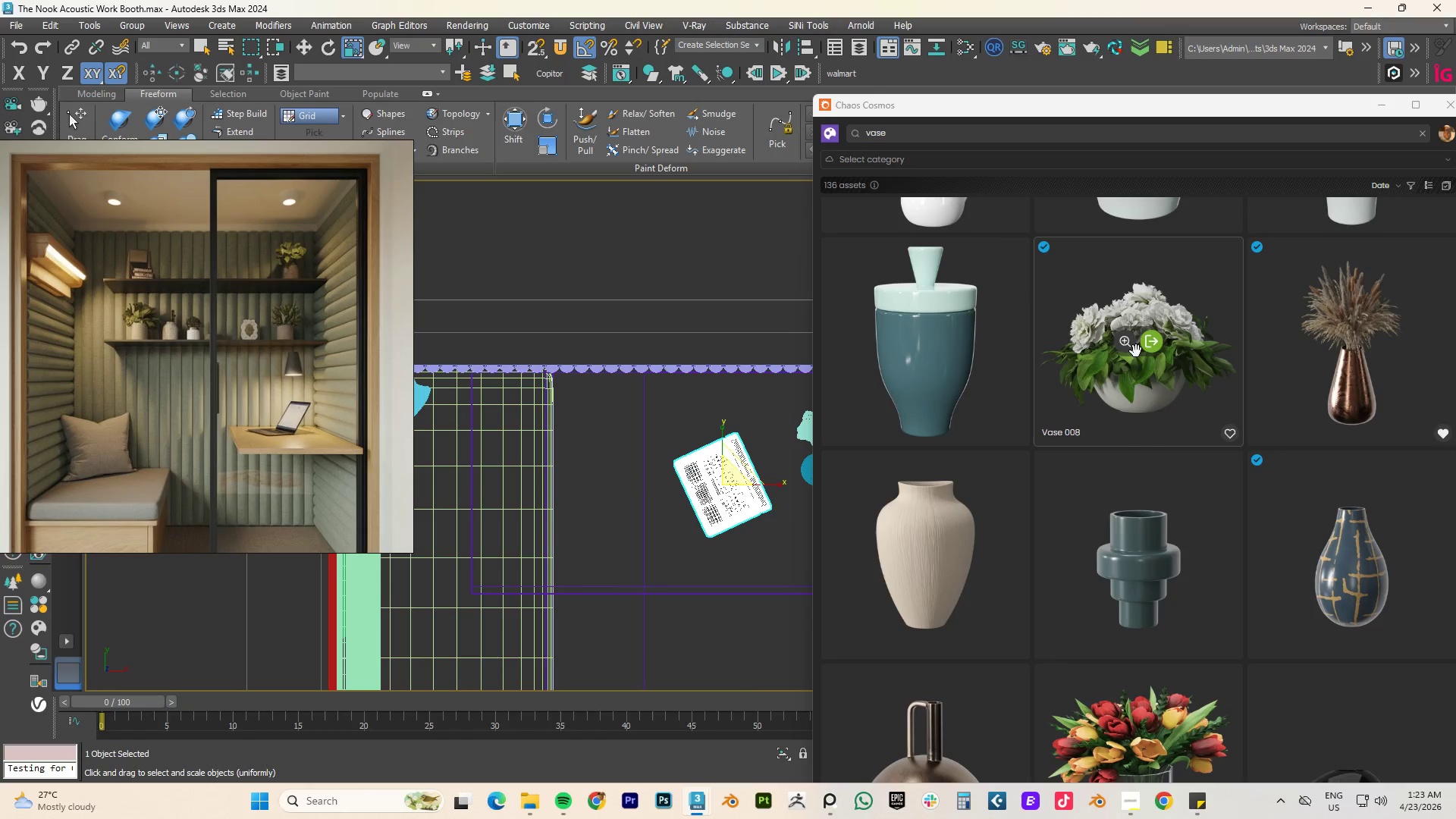 
left_click_drag(start_coordinate=[1150, 340], to_coordinate=[567, 466])
 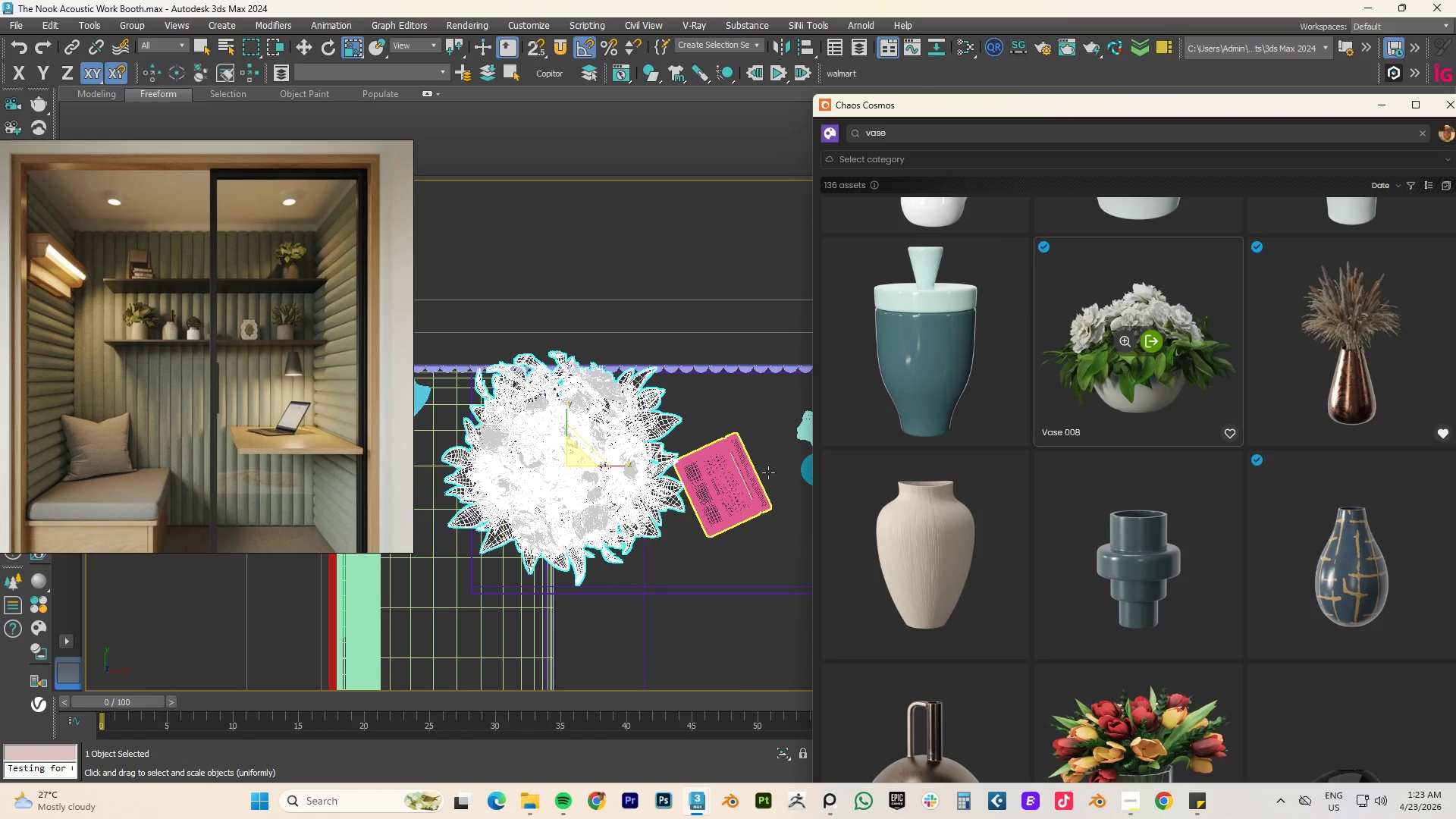 
scroll: coordinate [1187, 515], scroll_direction: down, amount: 19.0
 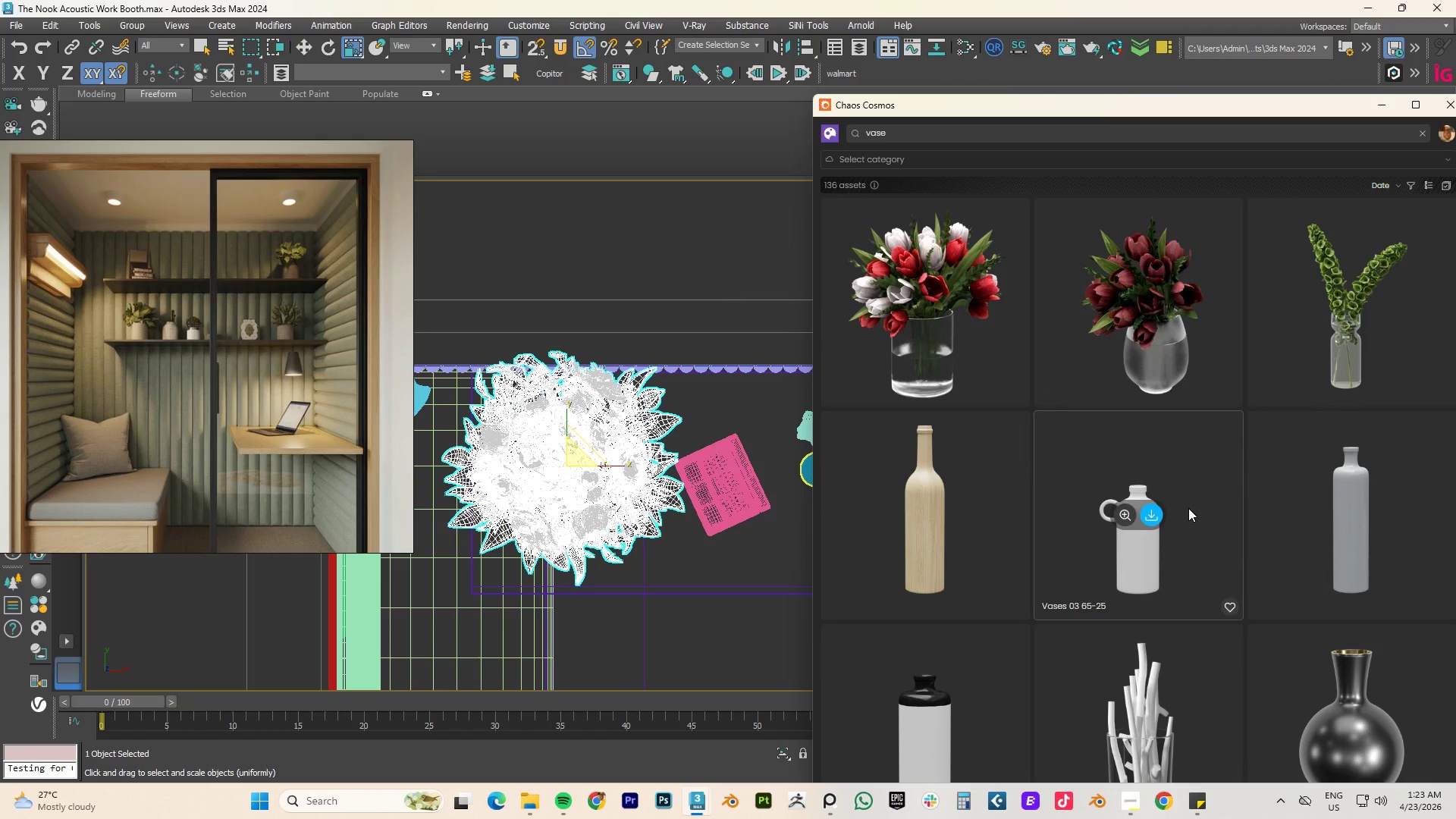 
scroll: coordinate [1185, 438], scroll_direction: down, amount: 12.0
 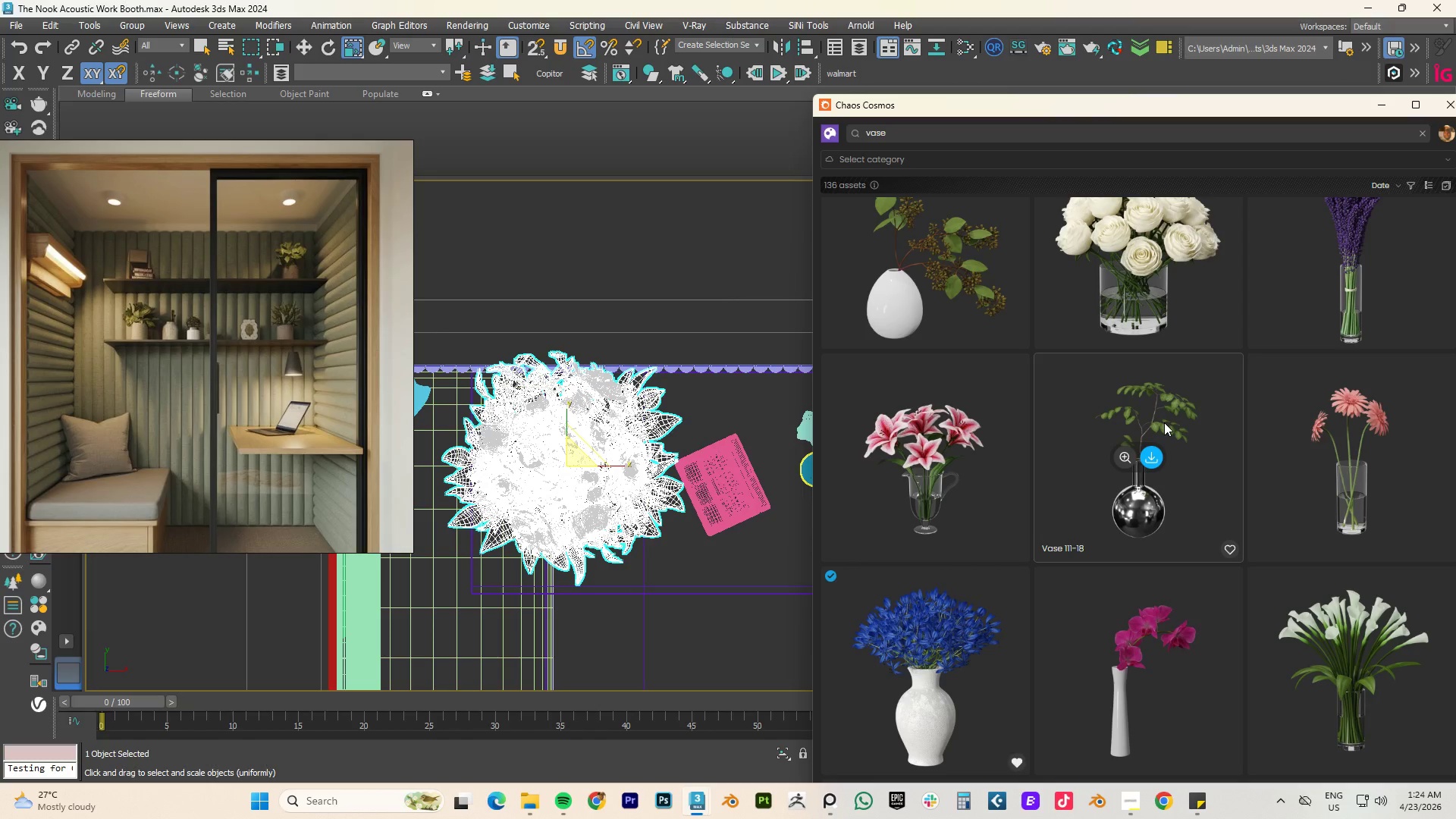 
wait(32.62)
 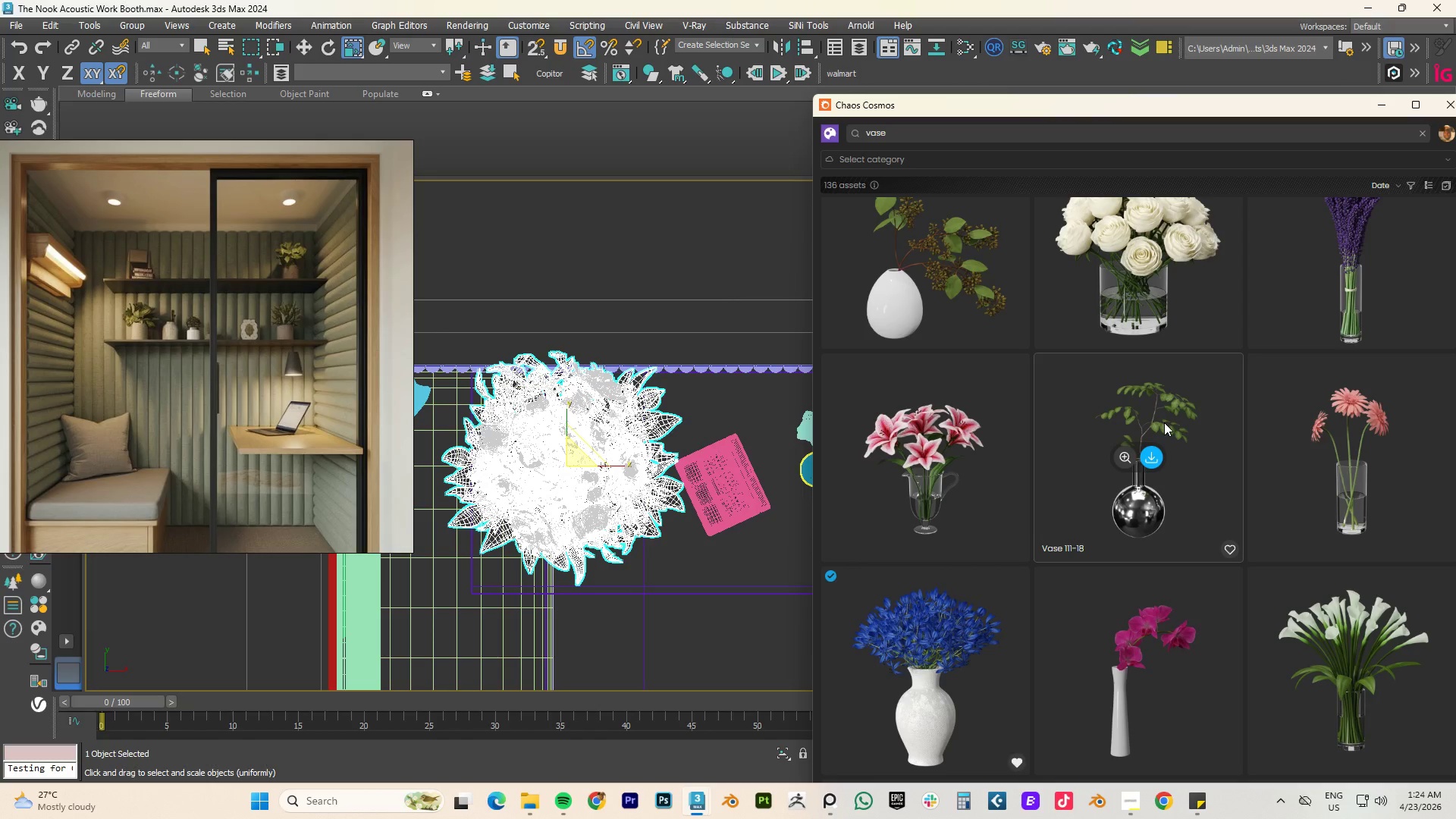 
scroll: coordinate [989, 477], scroll_direction: down, amount: 8.0
 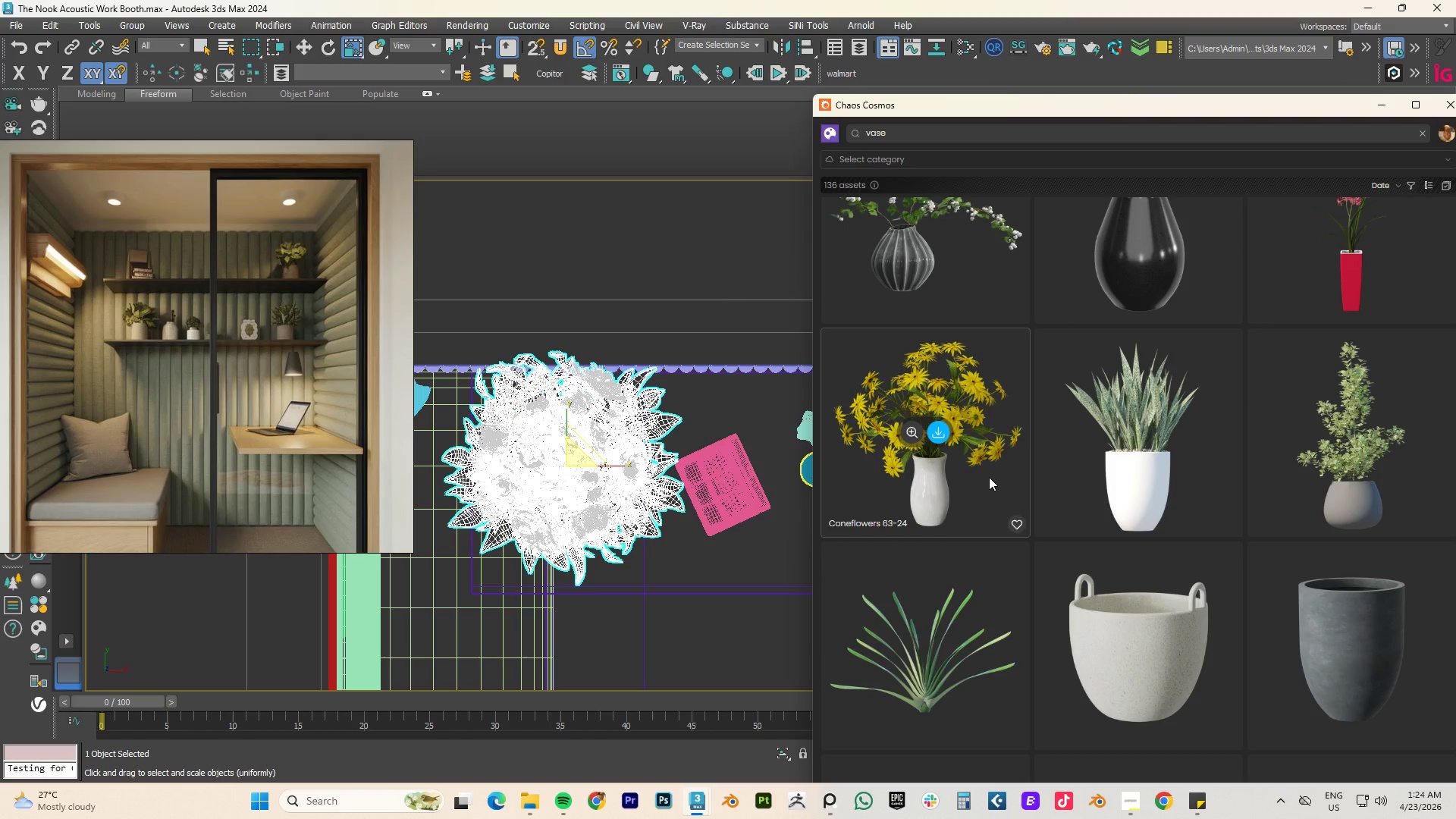 
wait(5.05)
 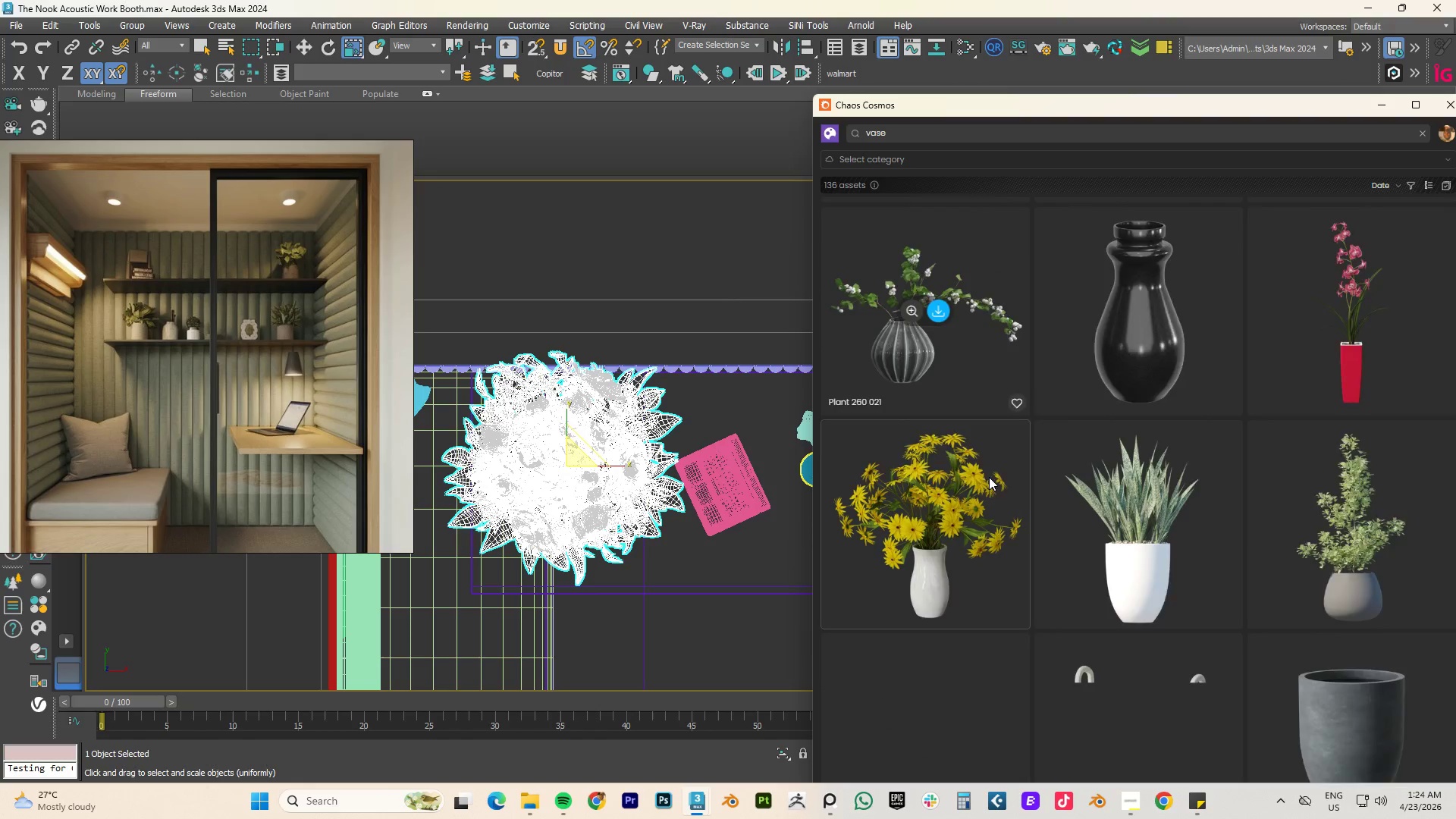 
scroll: coordinate [1059, 378], scroll_direction: up, amount: 2.0
 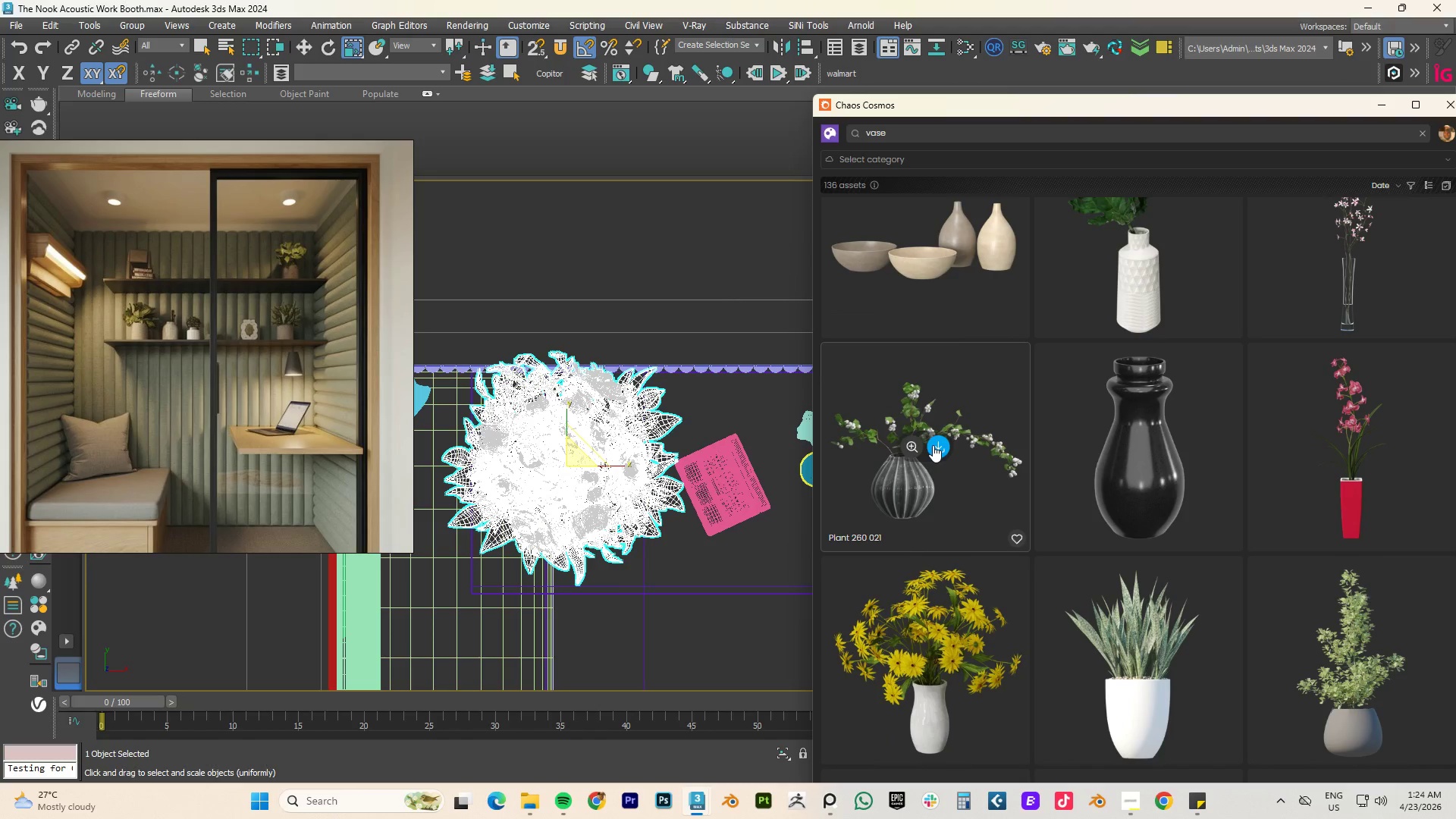 
scroll: coordinate [1126, 505], scroll_direction: down, amount: 4.0
 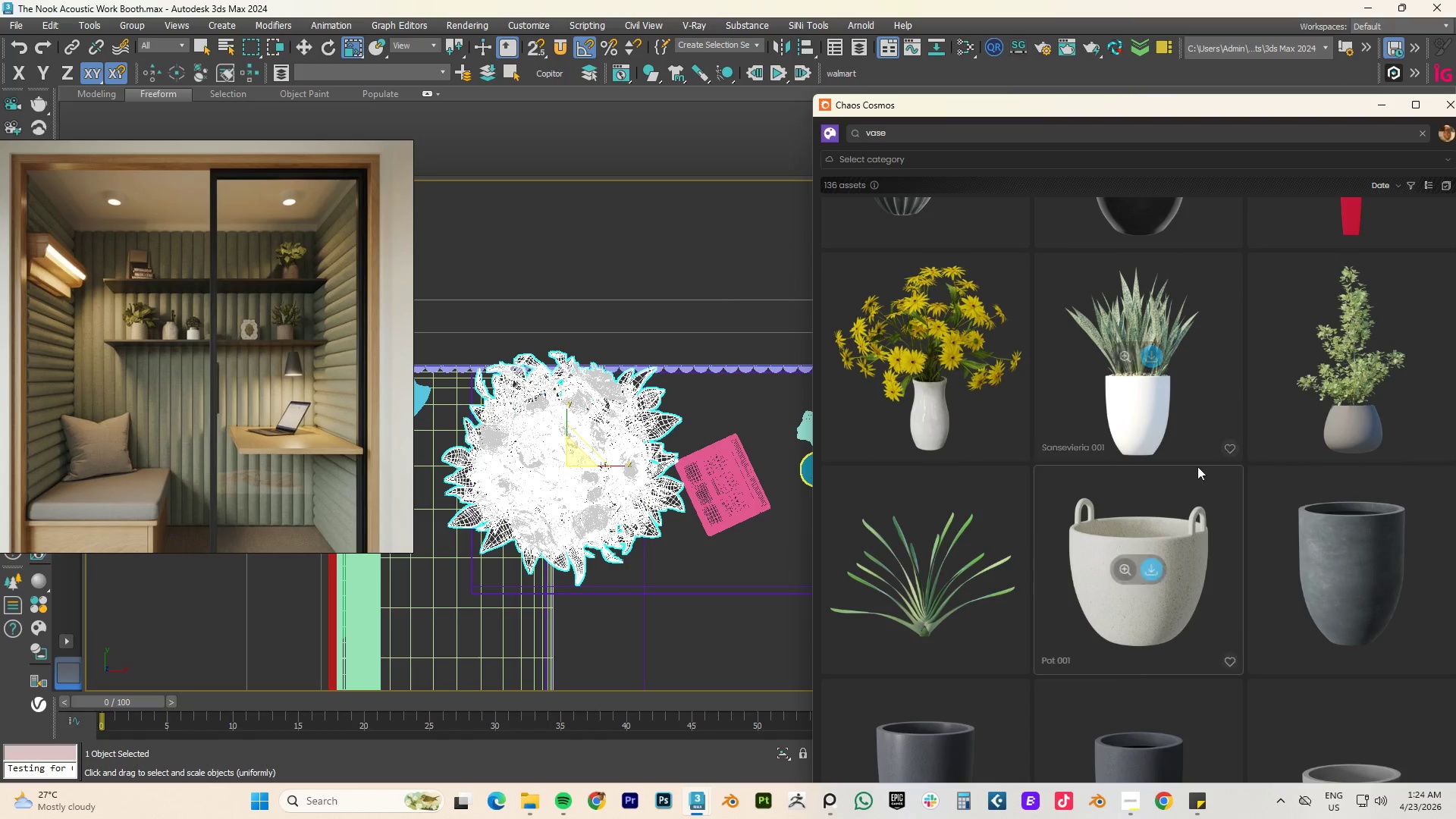 
mouse_move([1257, 451])
 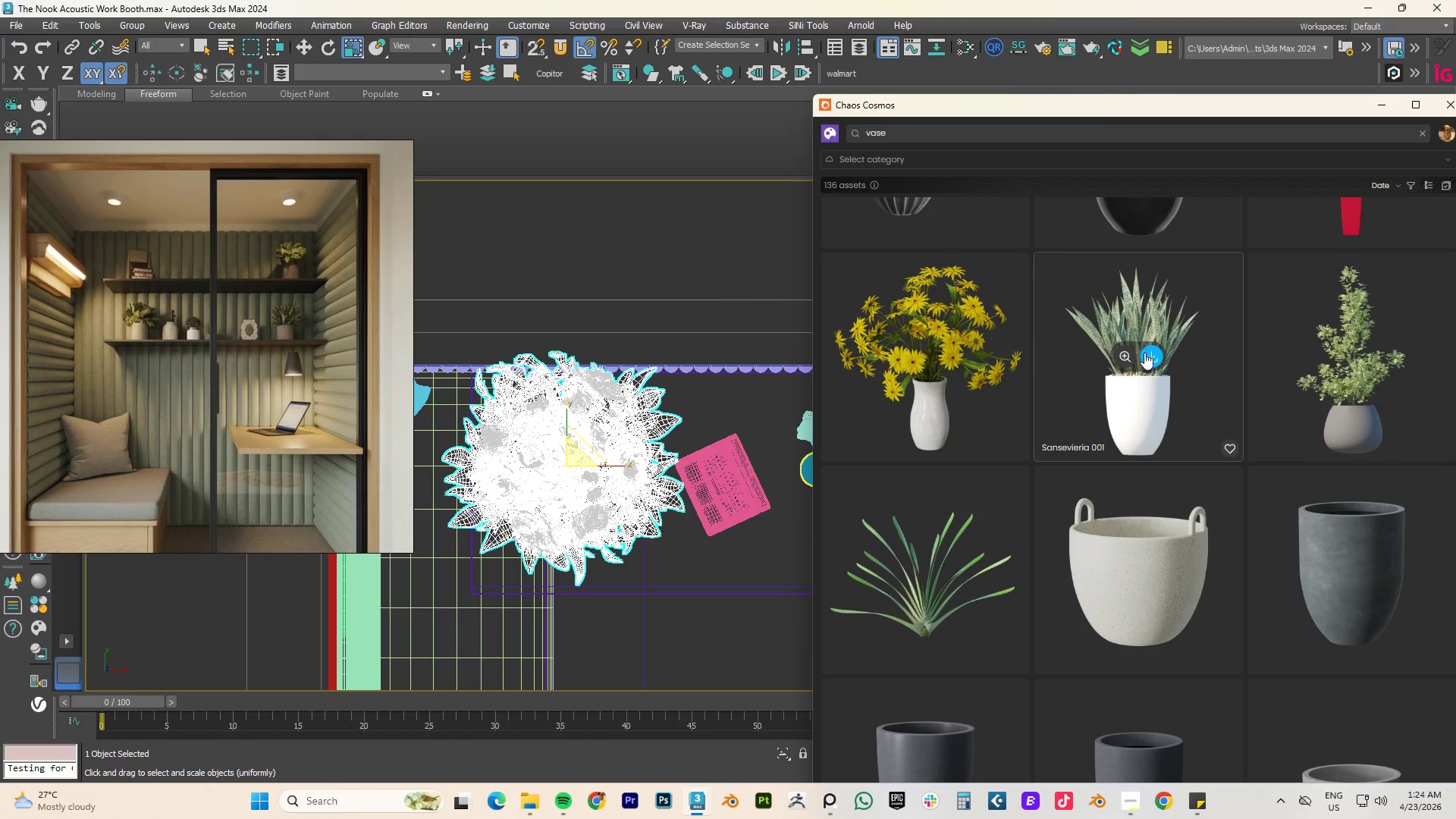 
scroll: coordinate [941, 424], scroll_direction: down, amount: 3.0
 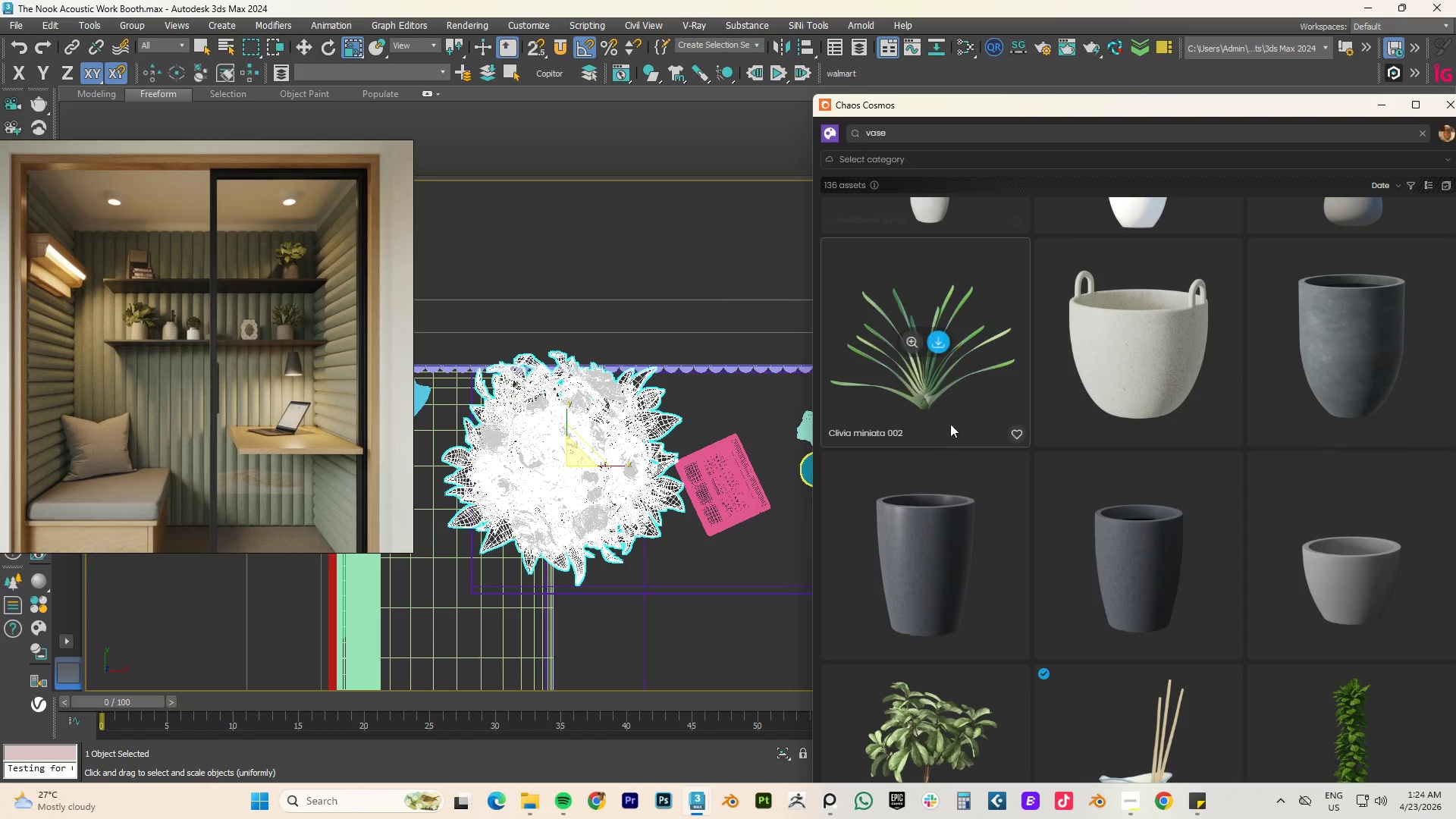 
scroll: coordinate [956, 423], scroll_direction: up, amount: 5.0
 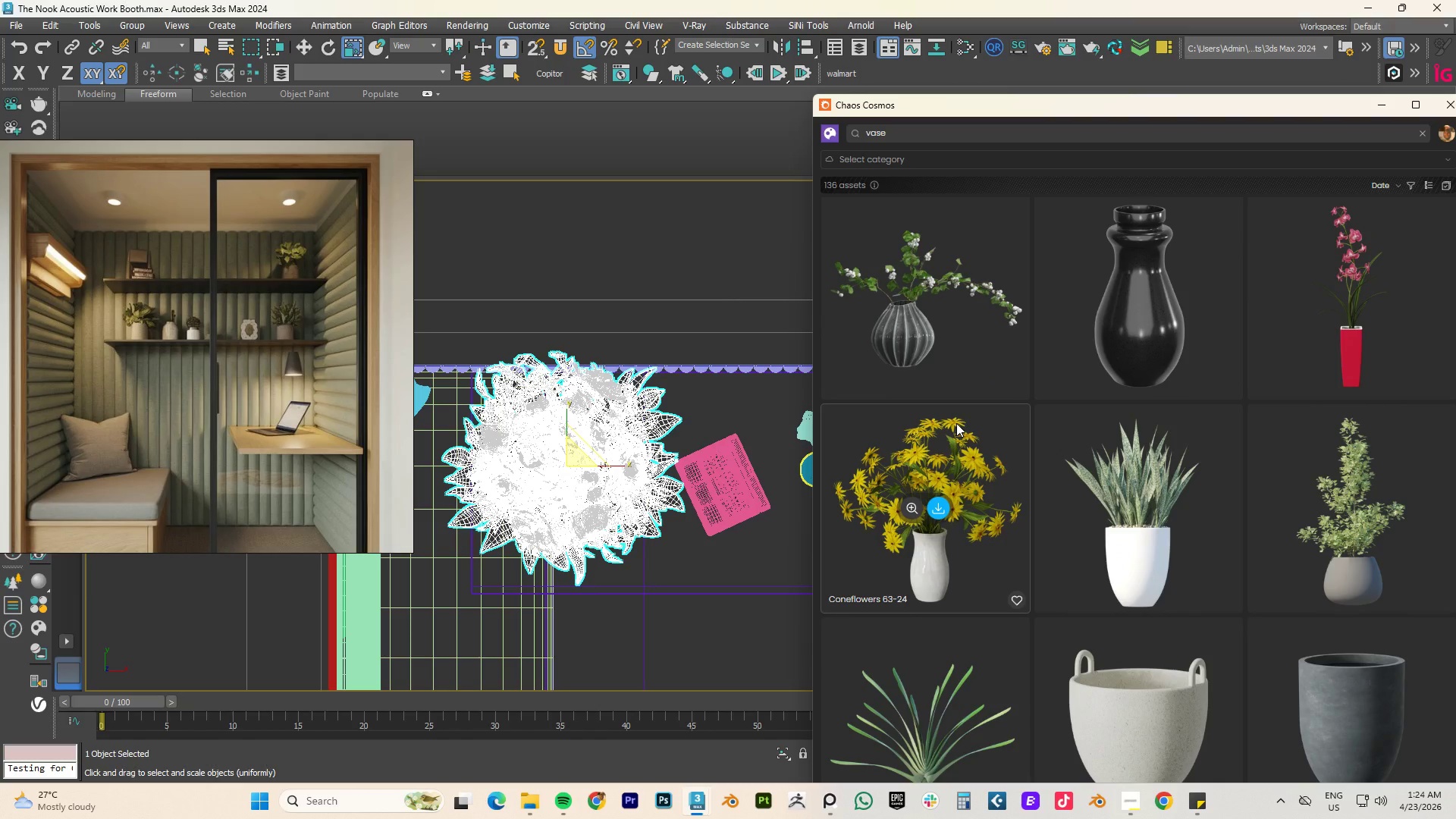 
scroll: coordinate [958, 427], scroll_direction: down, amount: 12.0
 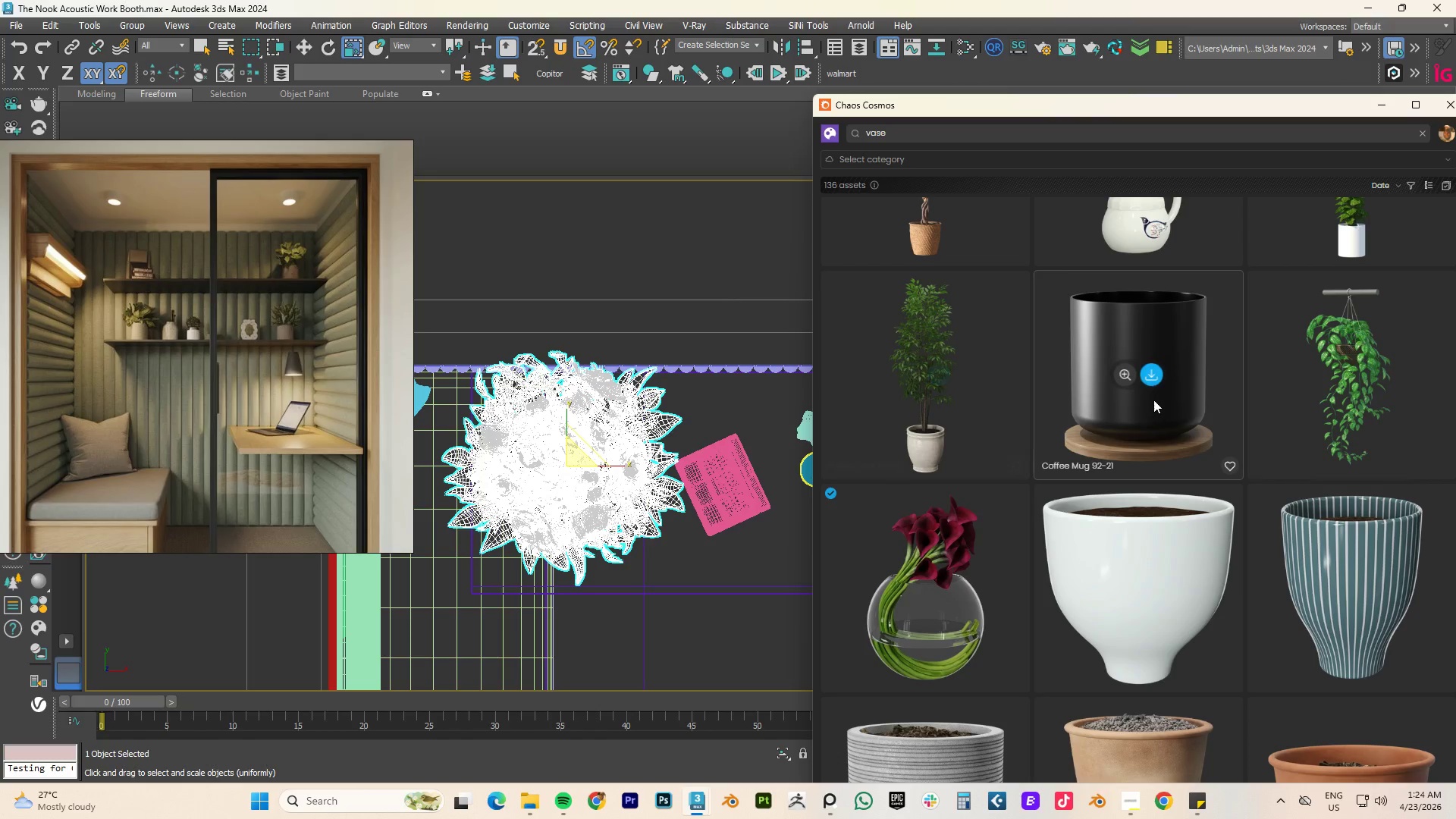 
left_click([1149, 378])
 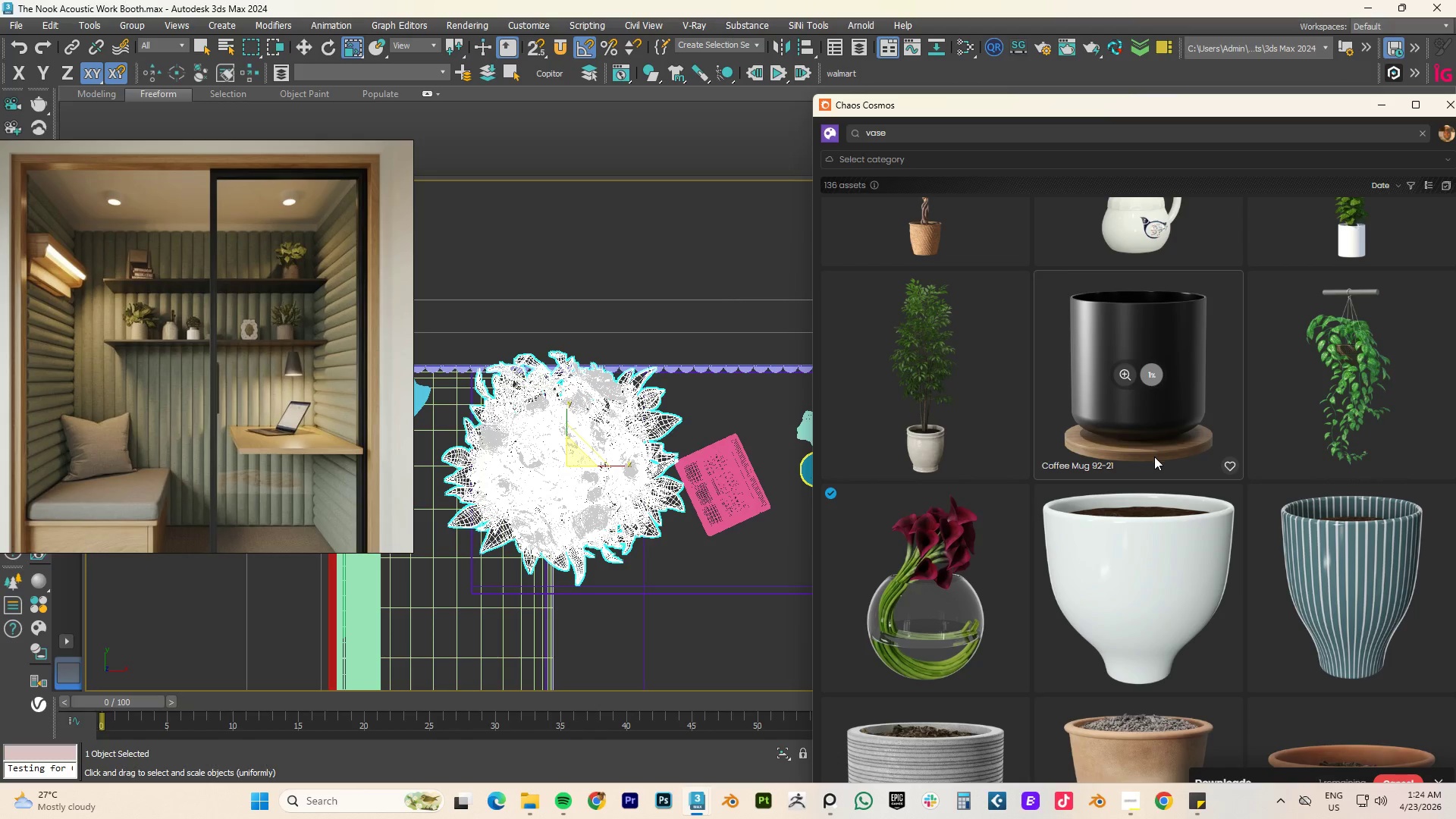 
mouse_move([1154, 472])
 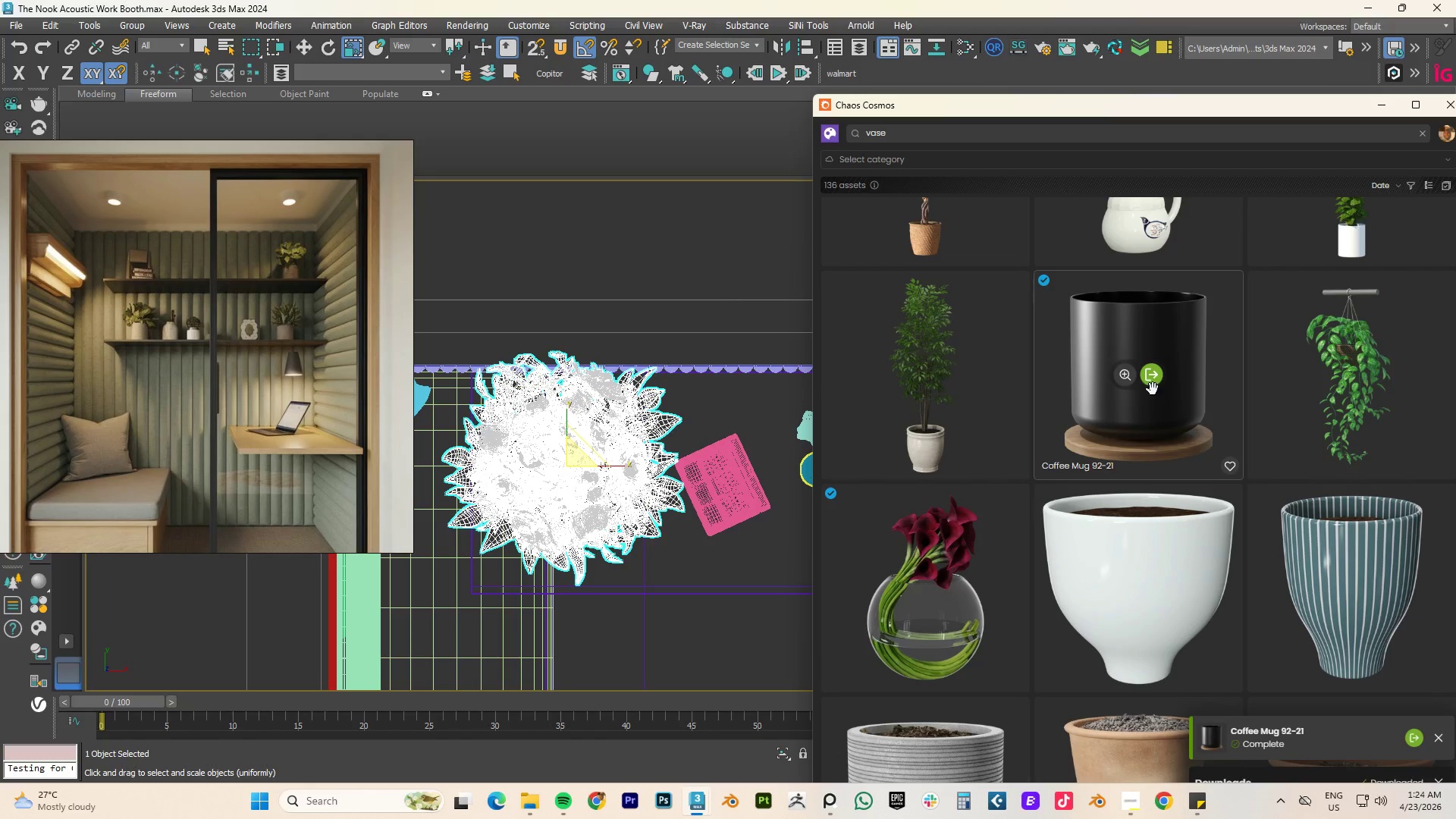 
left_click_drag(start_coordinate=[1153, 384], to_coordinate=[746, 478])
 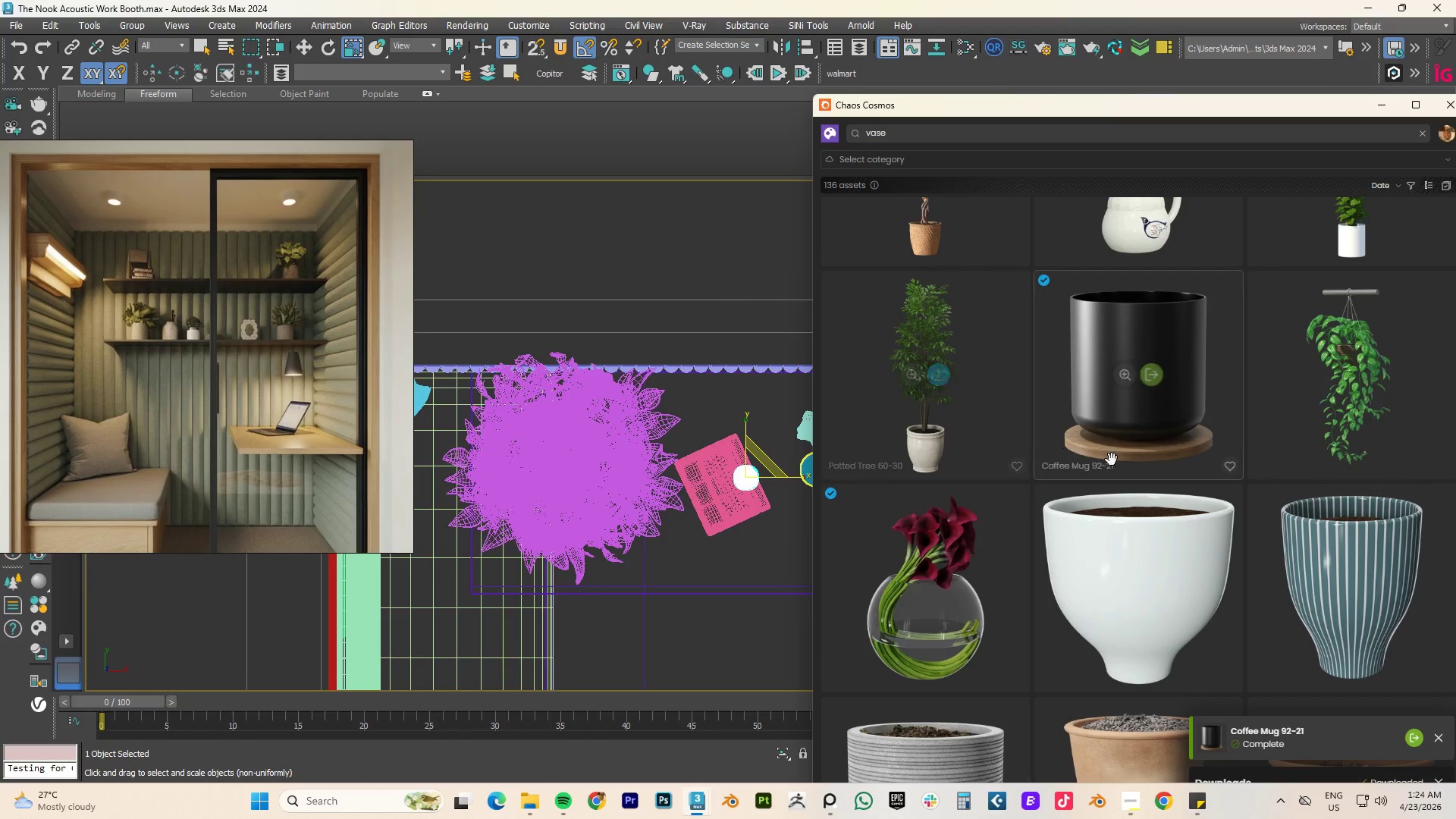 
scroll: coordinate [1144, 499], scroll_direction: down, amount: 23.0
 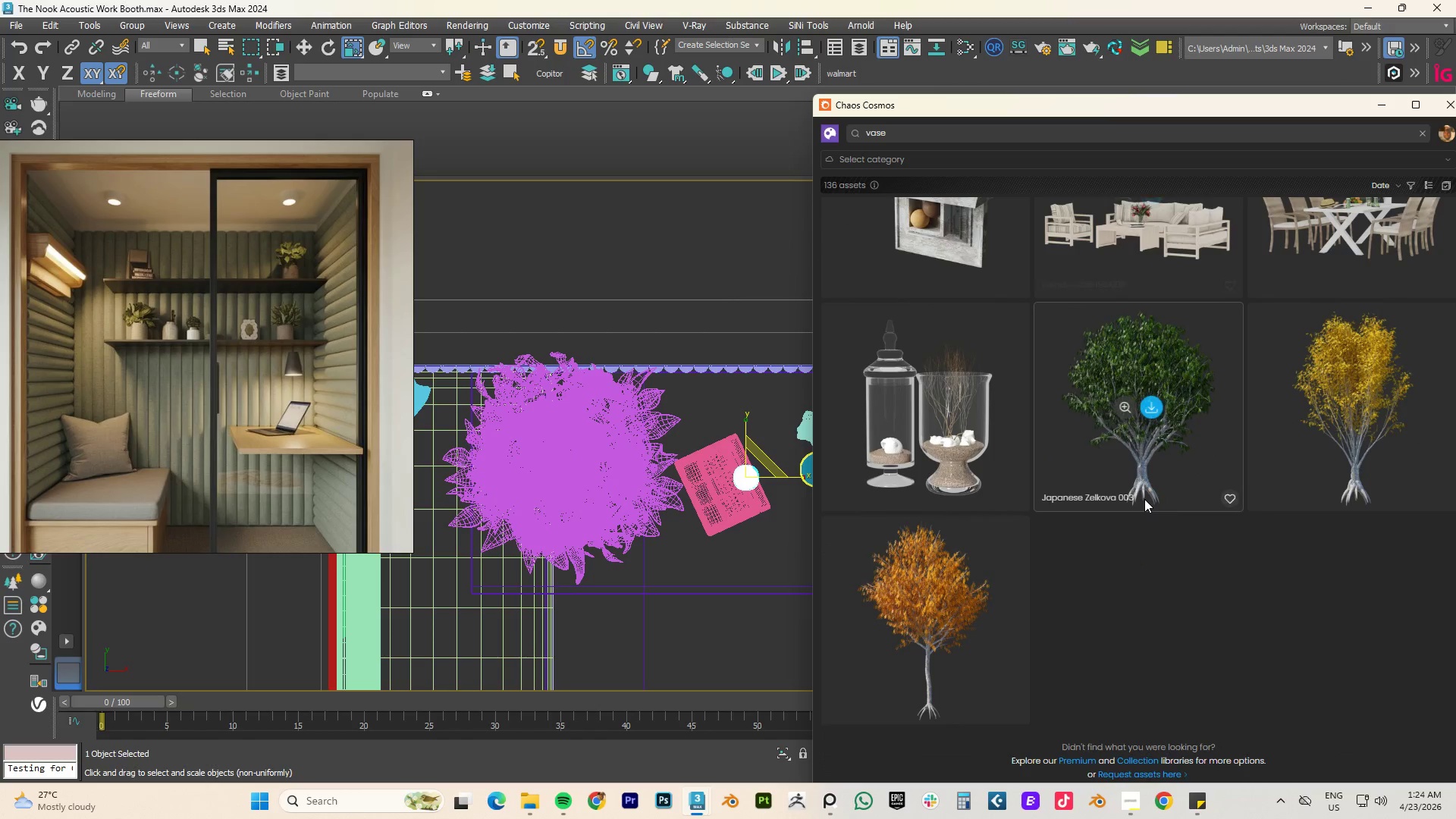 
scroll: coordinate [1136, 506], scroll_direction: up, amount: 49.0
 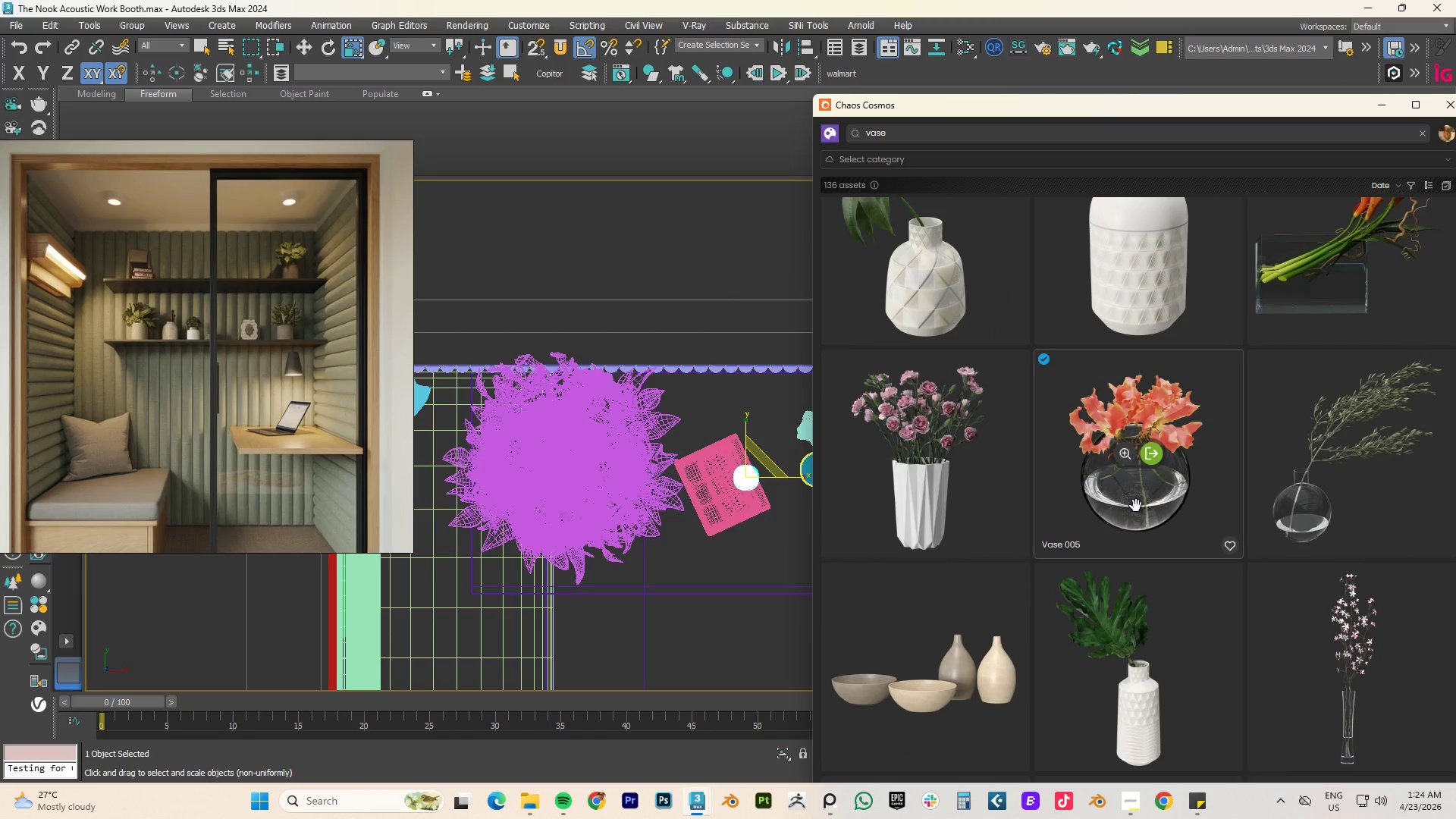 
scroll: coordinate [1134, 515], scroll_direction: down, amount: 7.0
 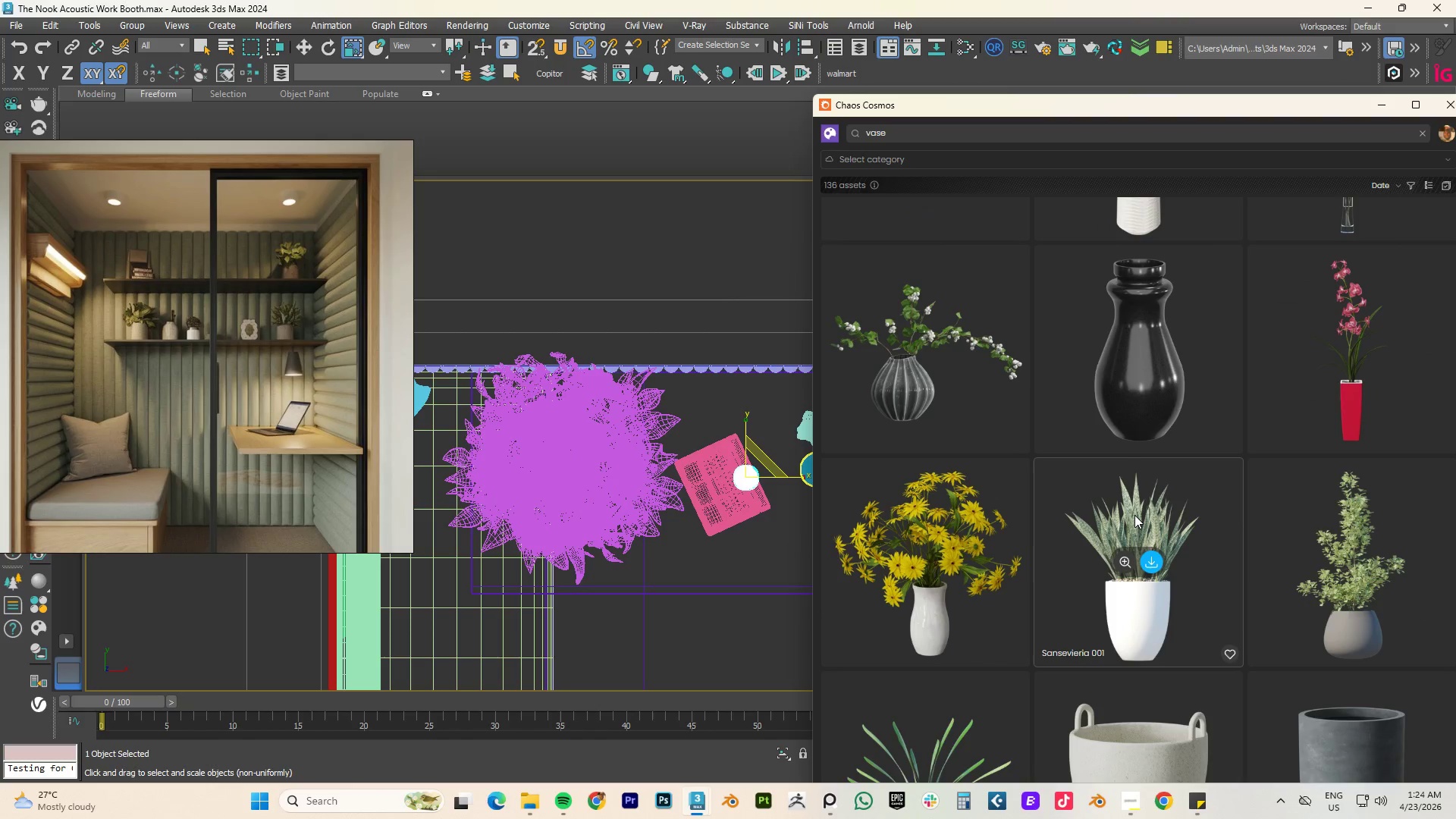 
scroll: coordinate [1134, 515], scroll_direction: up, amount: 5.0
 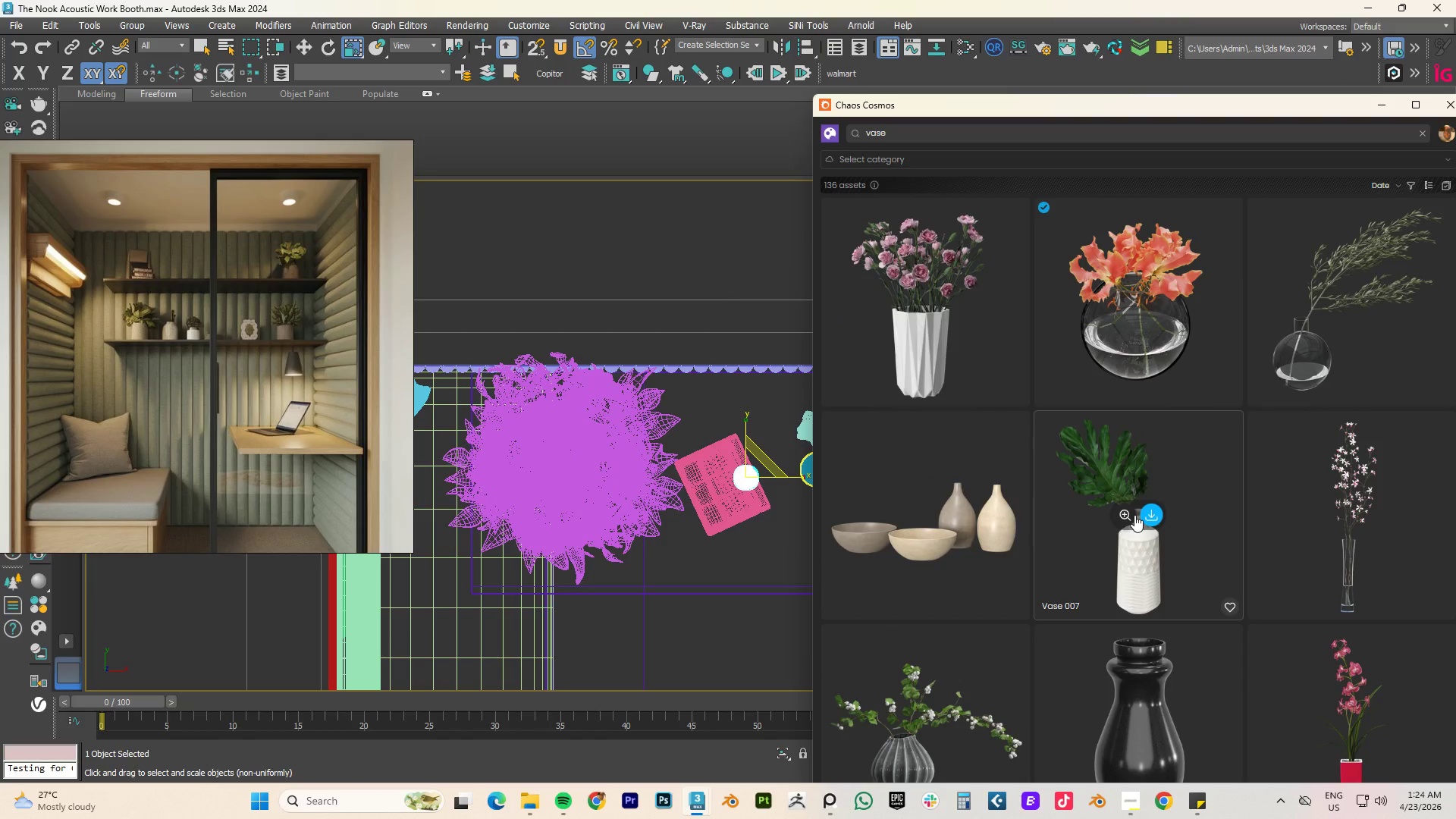 
scroll: coordinate [1134, 516], scroll_direction: down, amount: 2.0
 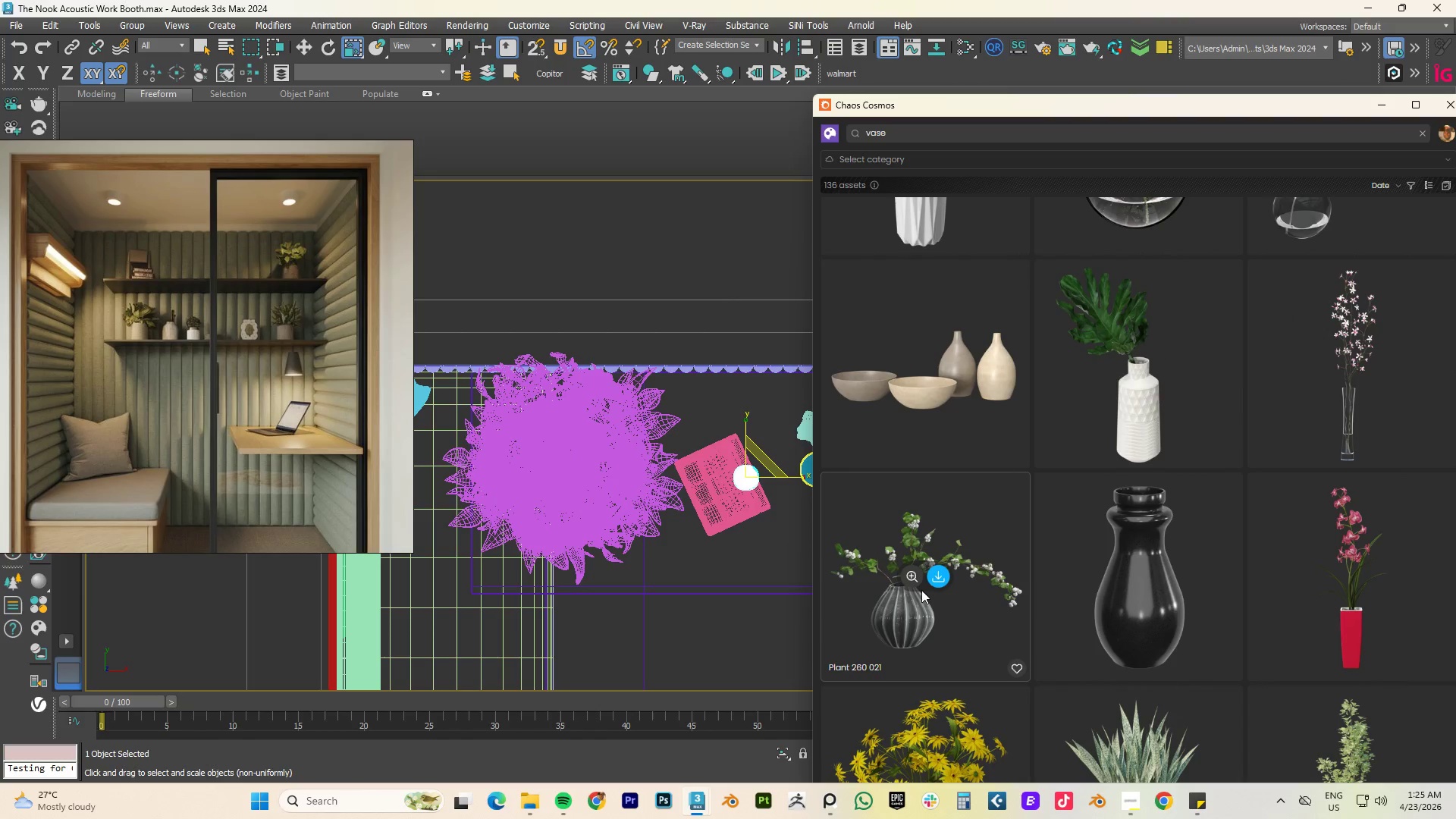 
left_click([936, 580])
 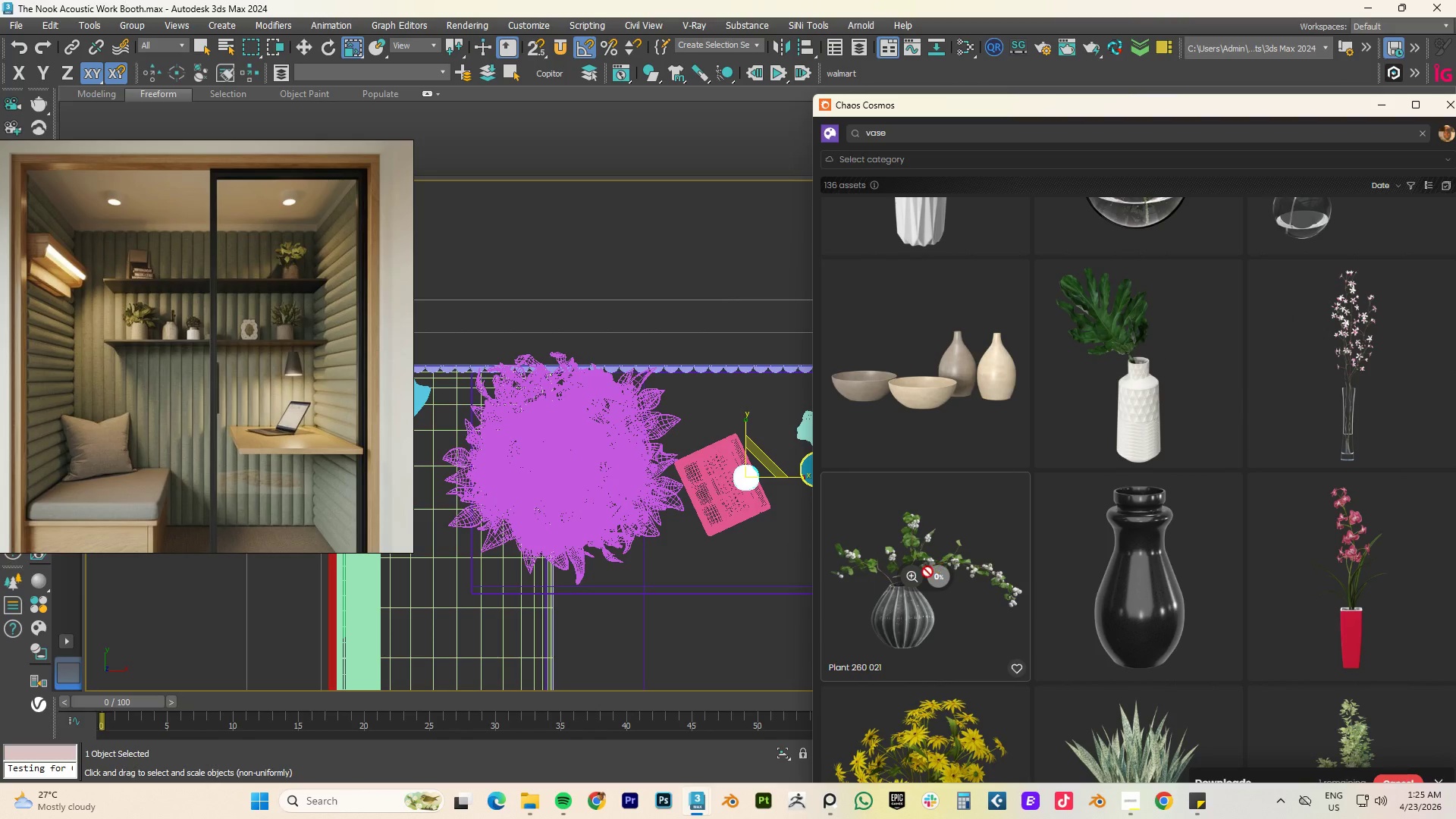 
scroll: coordinate [708, 538], scroll_direction: down, amount: 2.0
 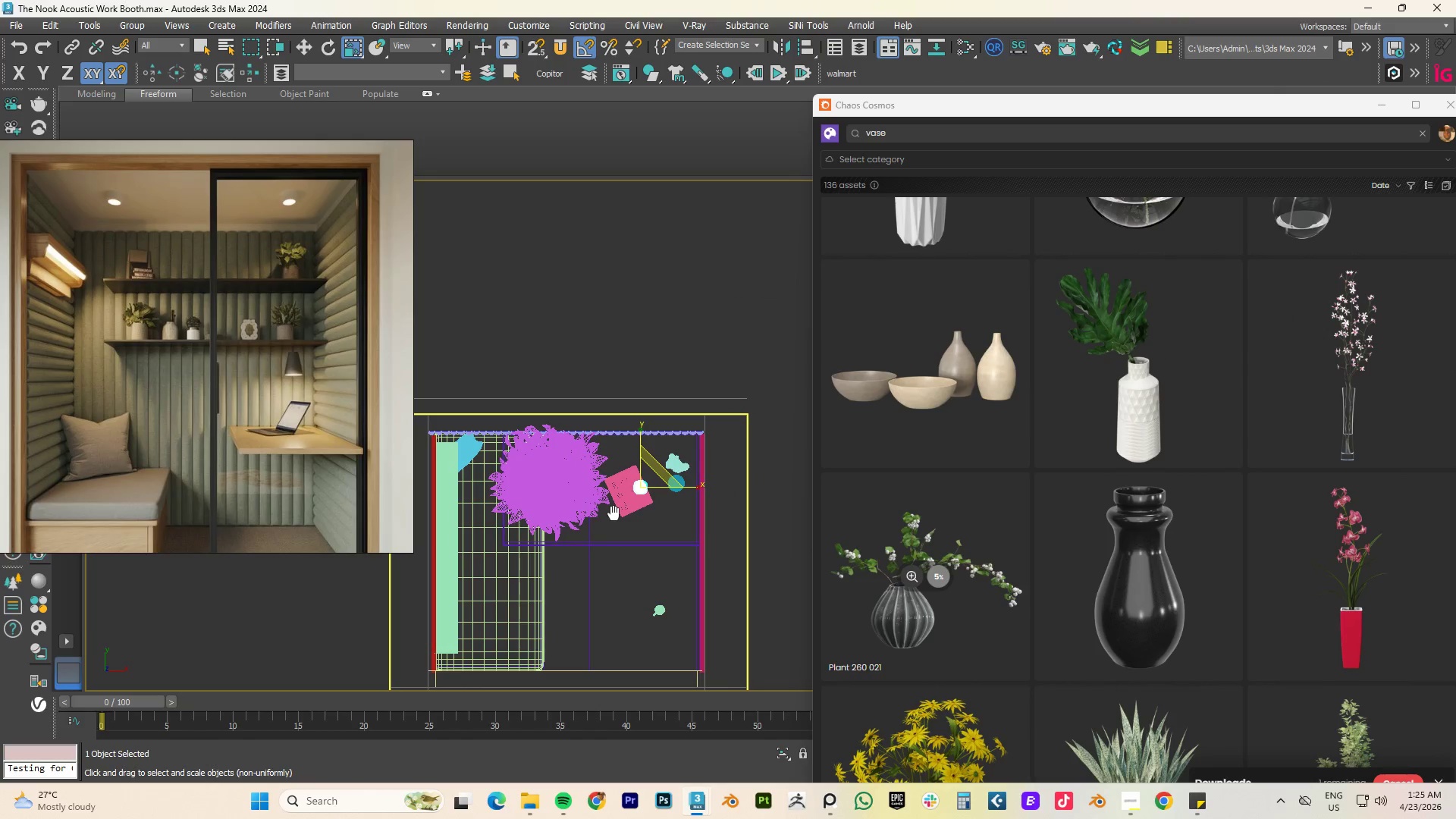 
scroll: coordinate [617, 508], scroll_direction: up, amount: 1.0
 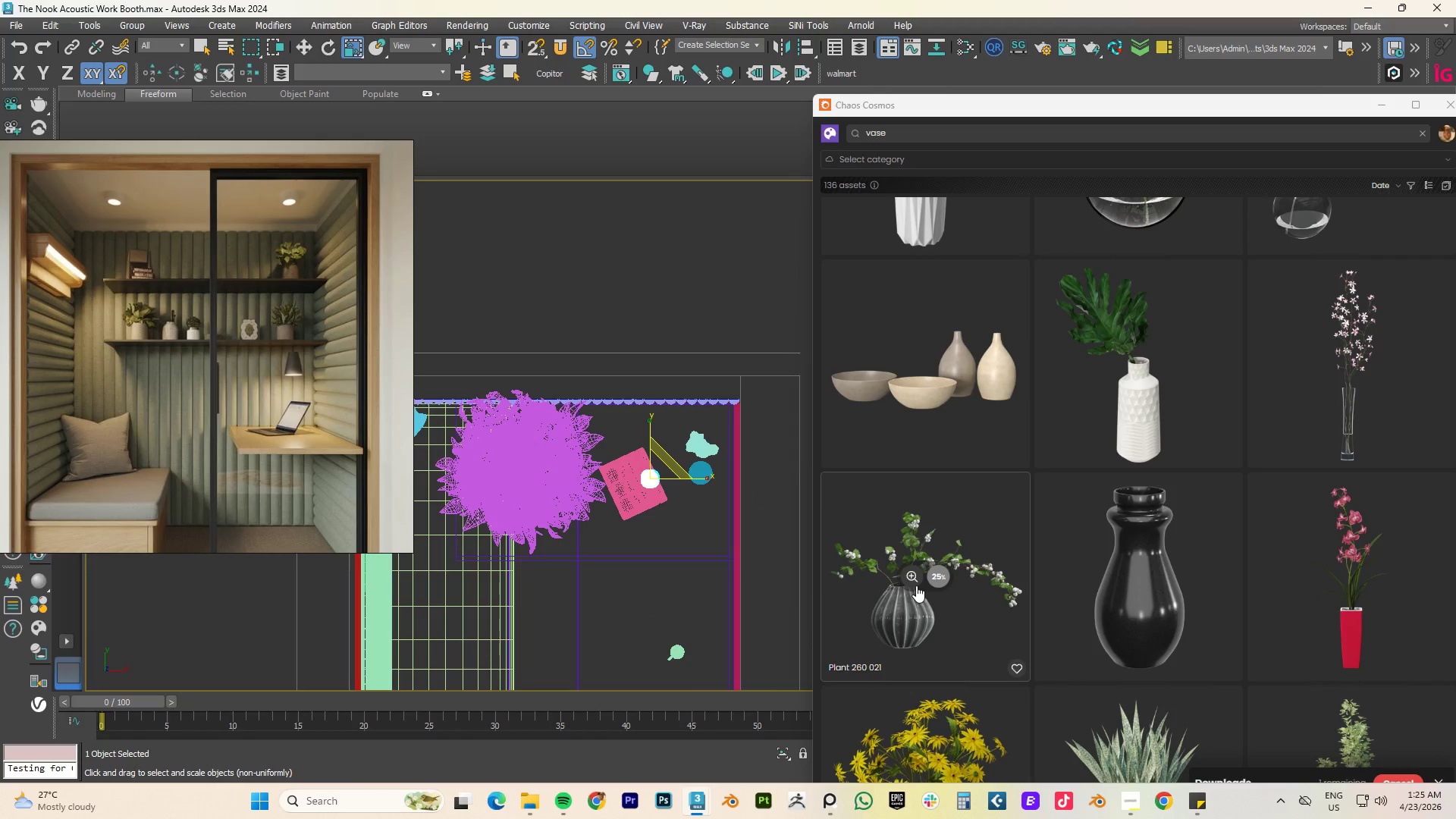 
mouse_move([1188, 557])
 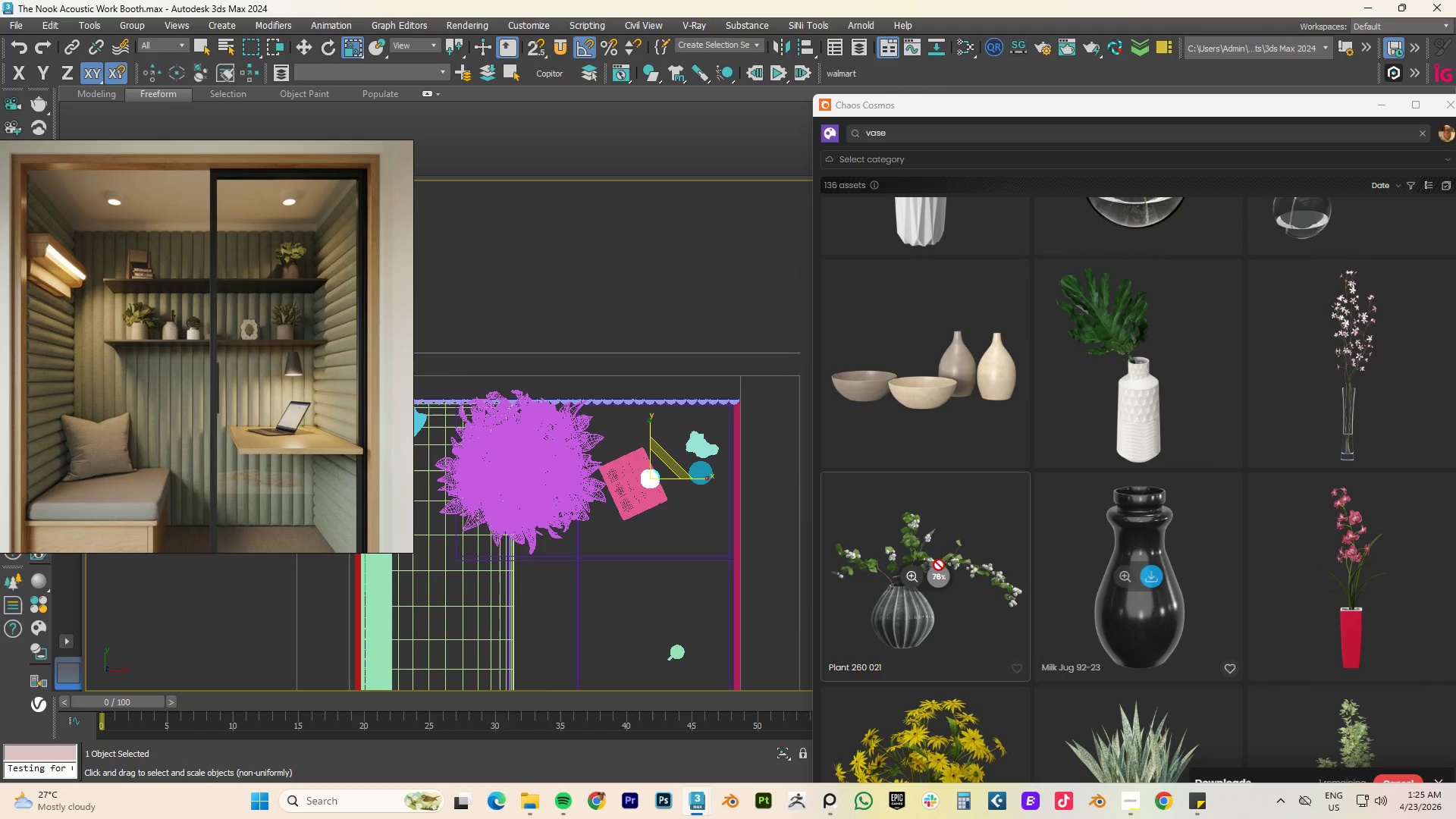 
mouse_move([920, 558])
 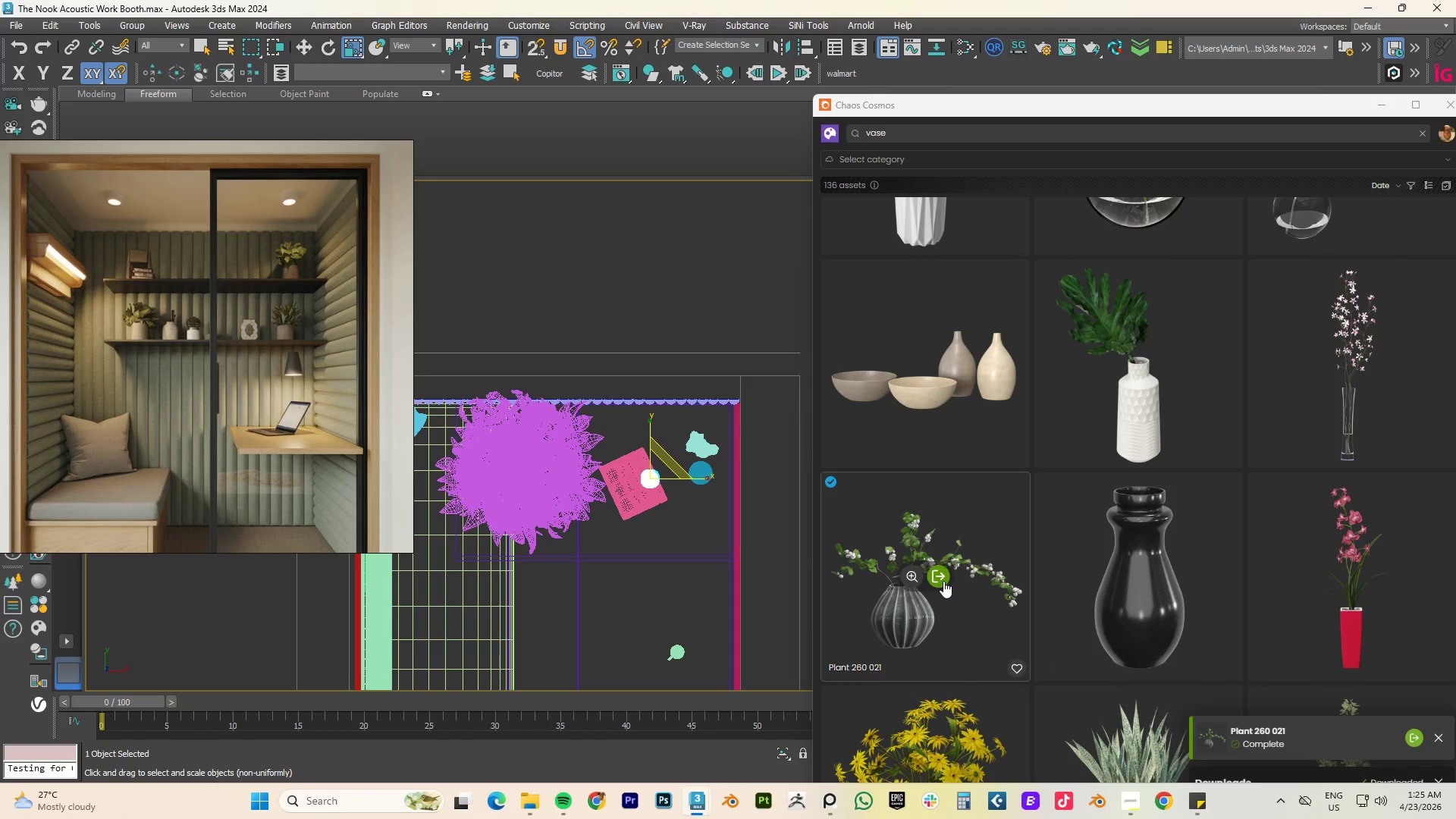 
left_click_drag(start_coordinate=[943, 581], to_coordinate=[667, 532])
 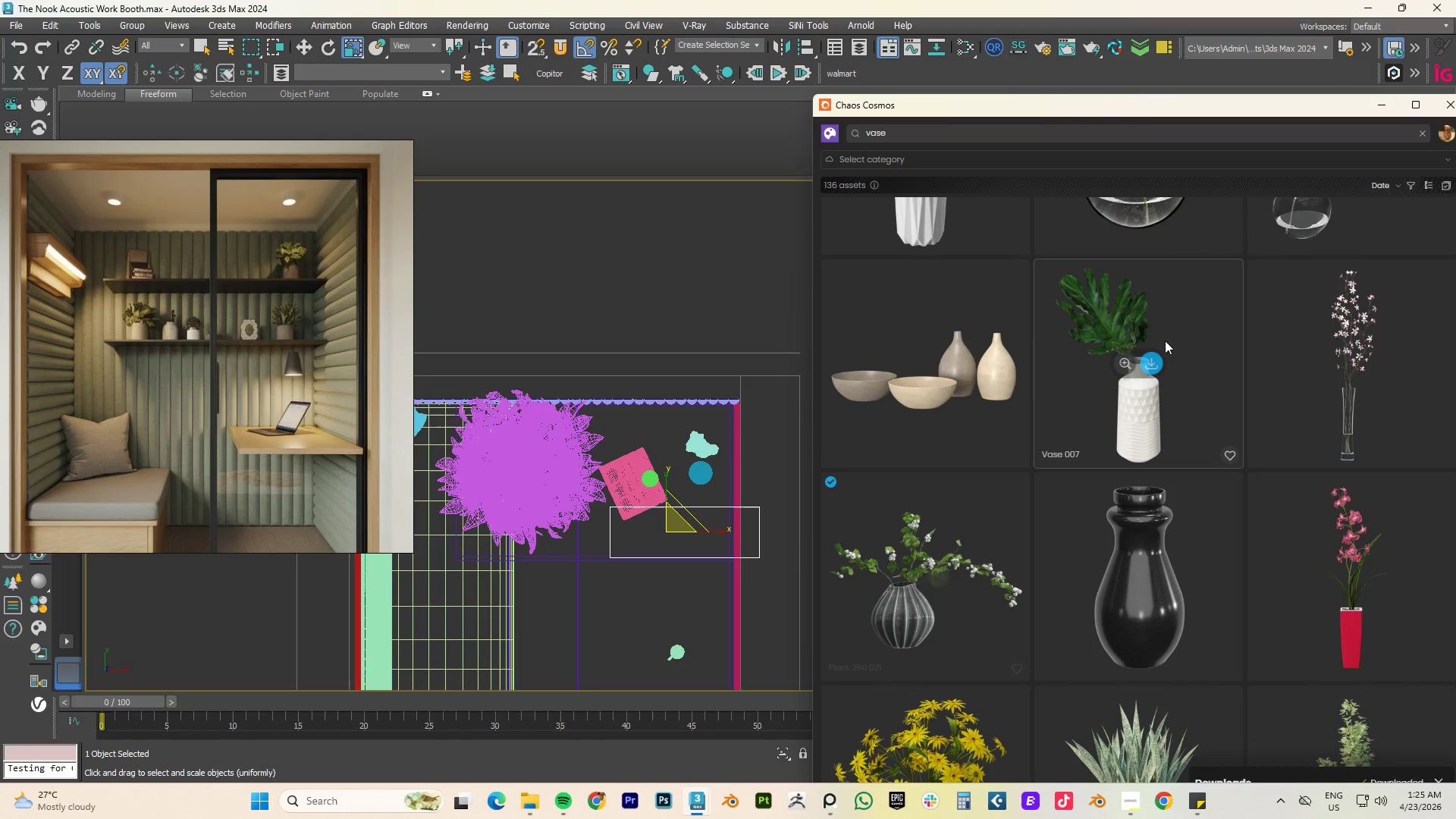 
wait(10.49)
 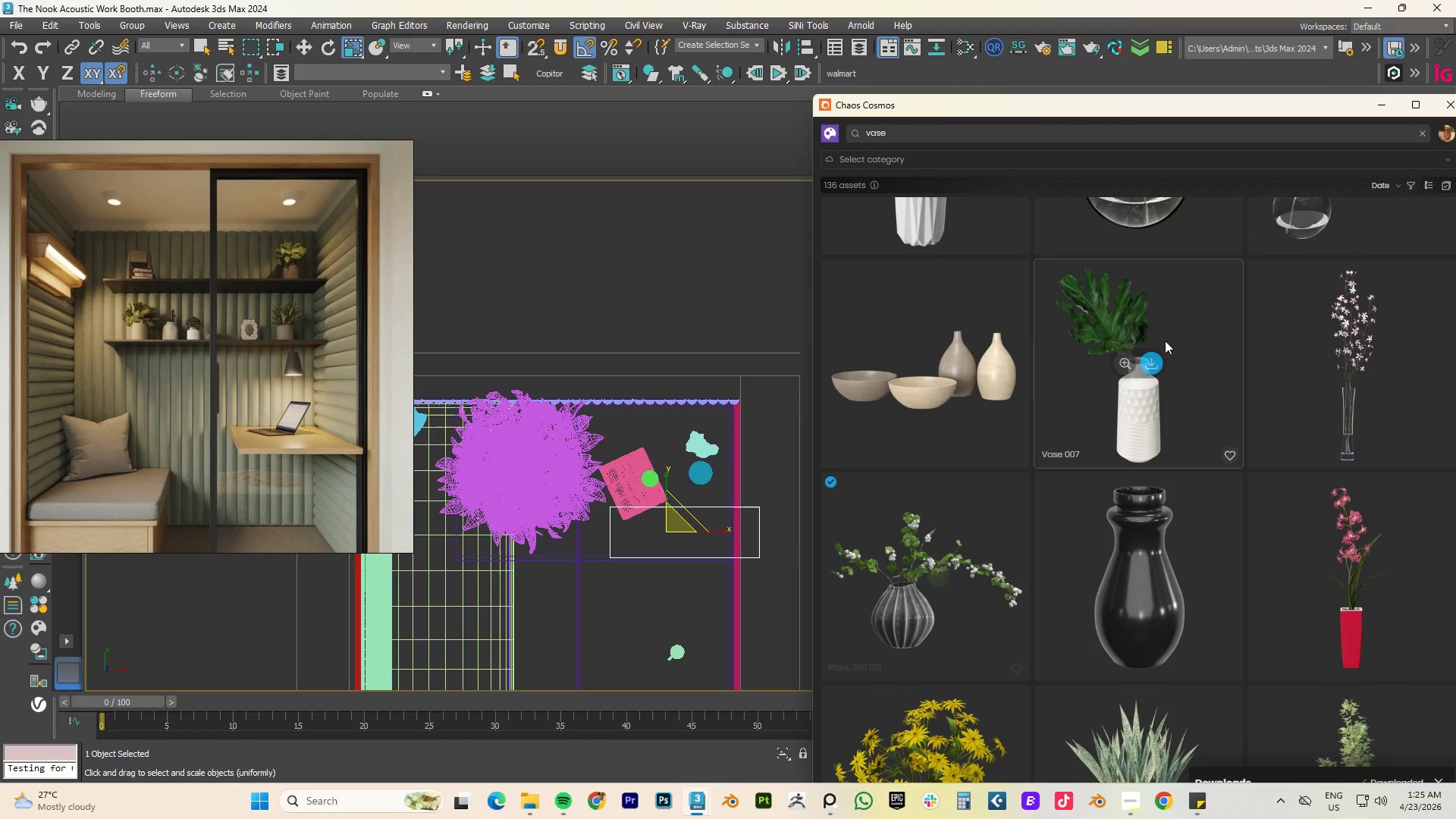 
scroll: coordinate [1175, 501], scroll_direction: down, amount: 9.0
 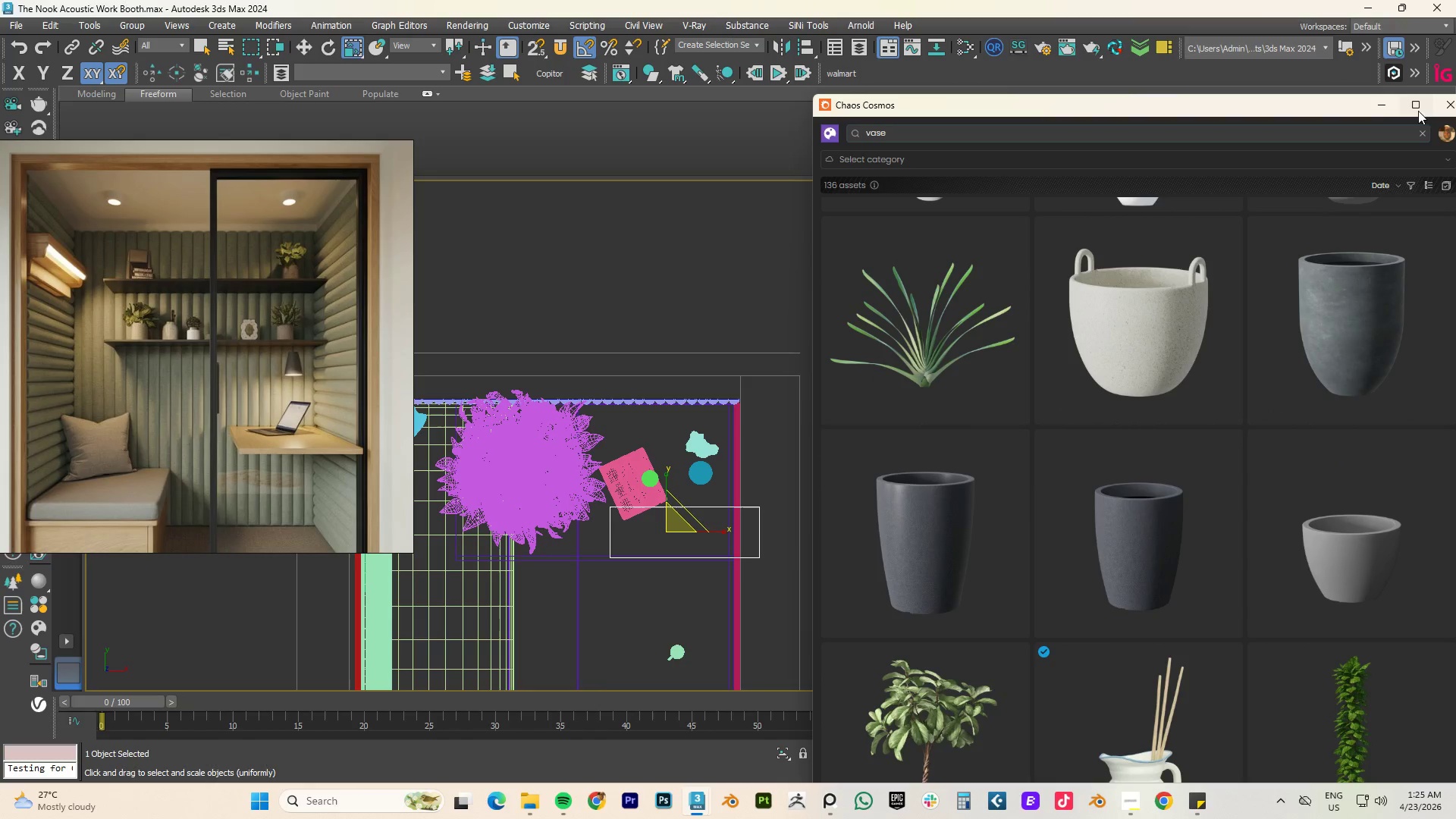 
left_click([1383, 108])
 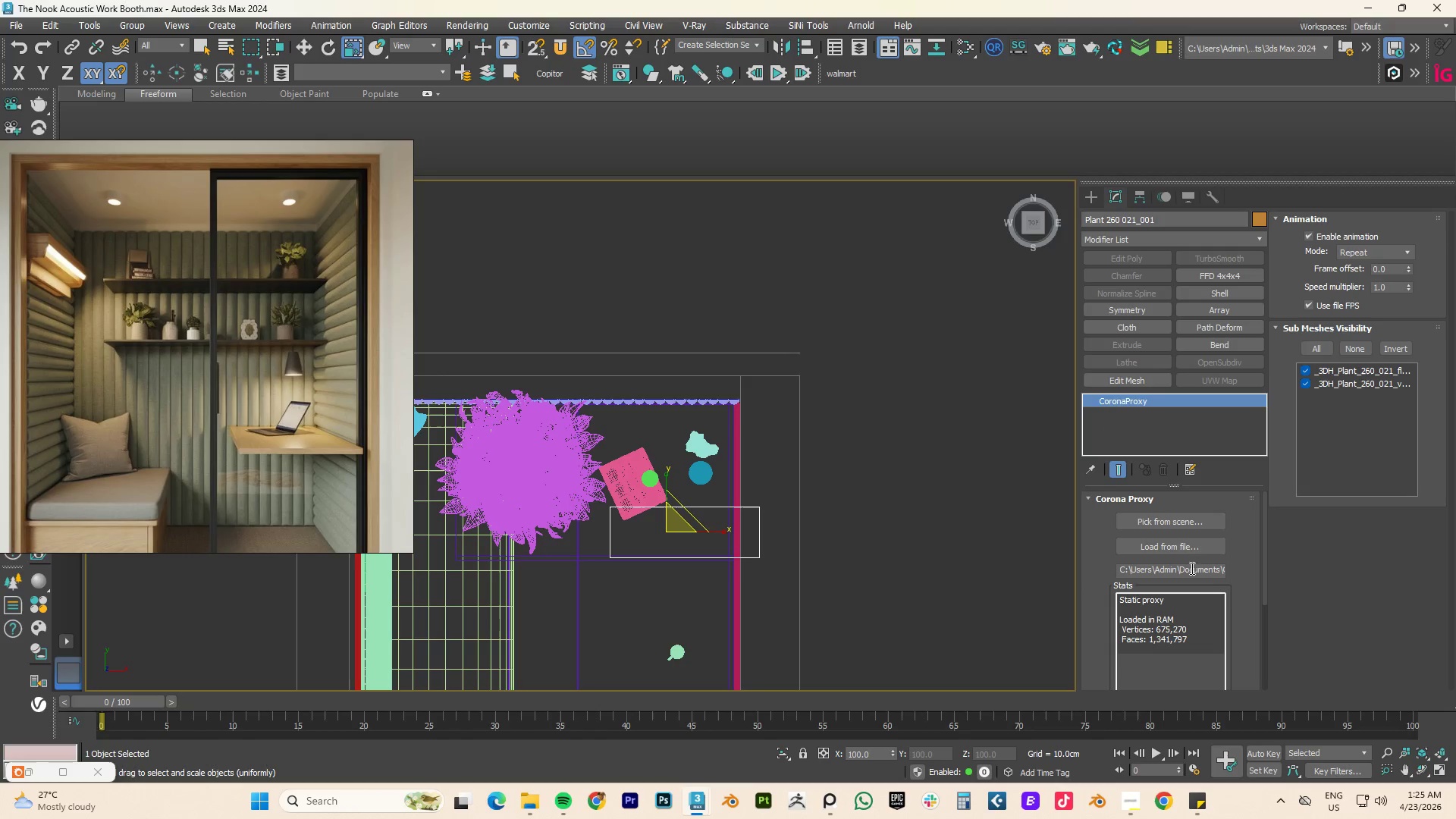 
scroll: coordinate [1249, 585], scroll_direction: down, amount: 5.0
 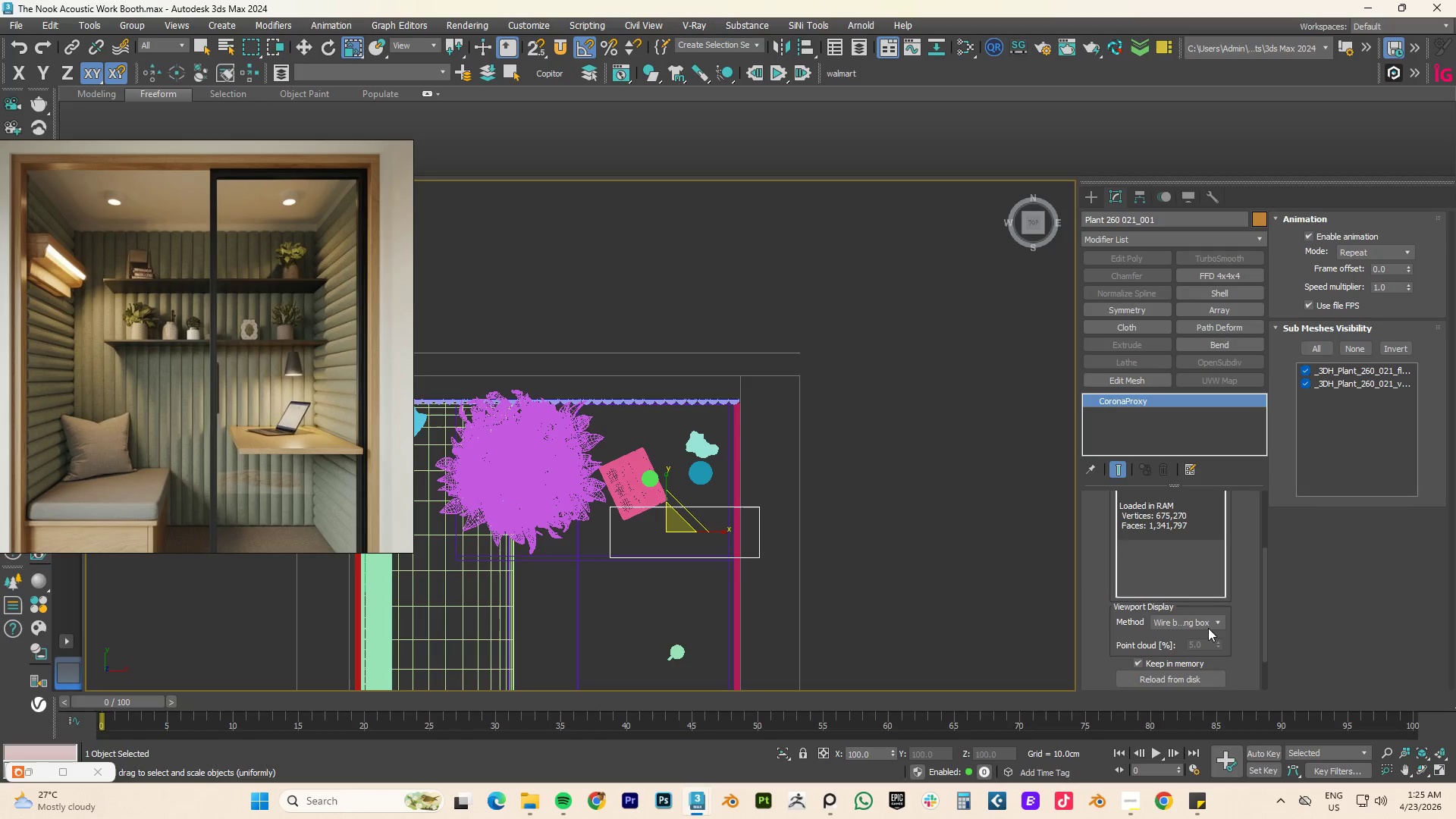 
left_click([1207, 629])
 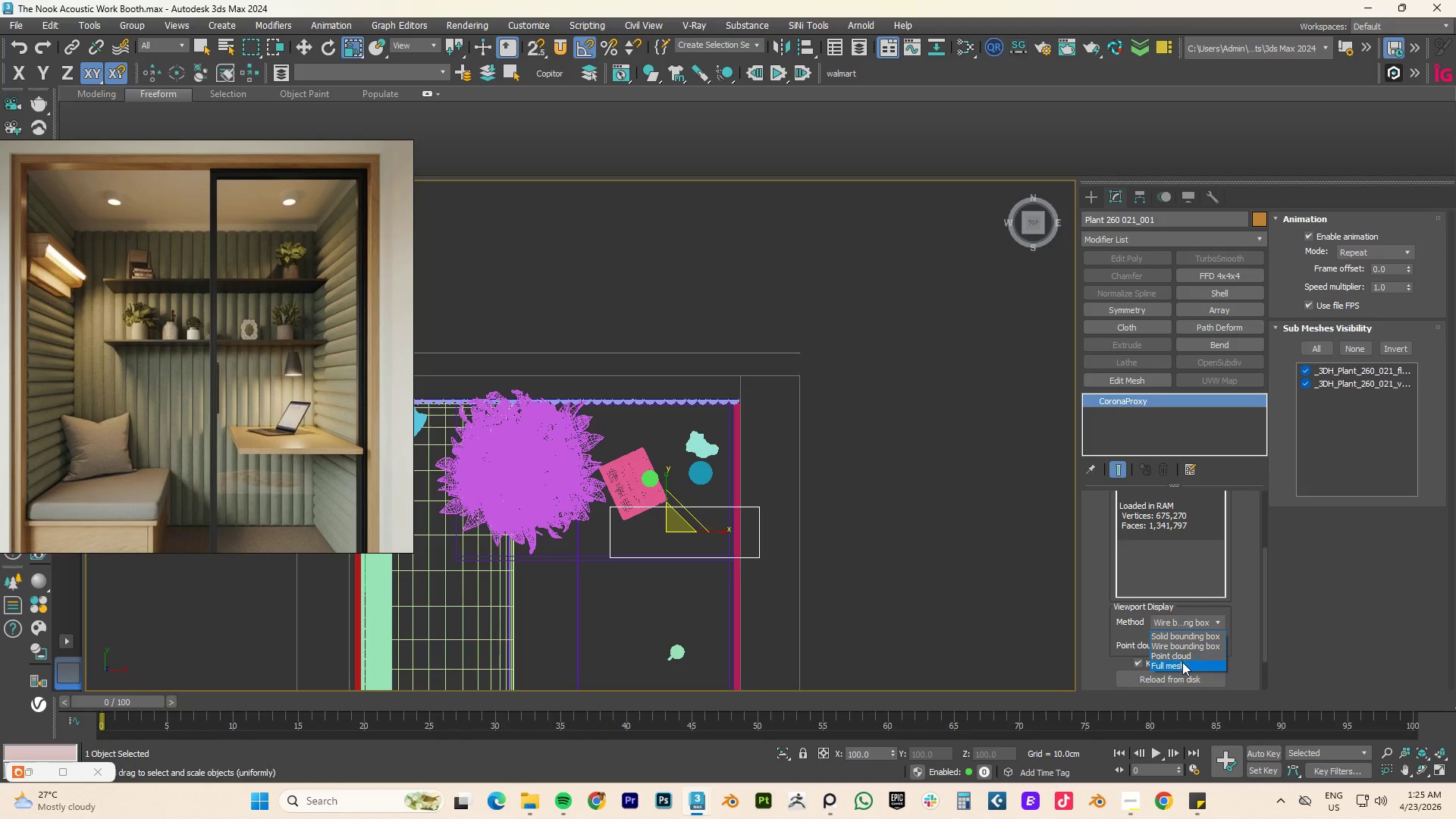 
left_click([1178, 667])
 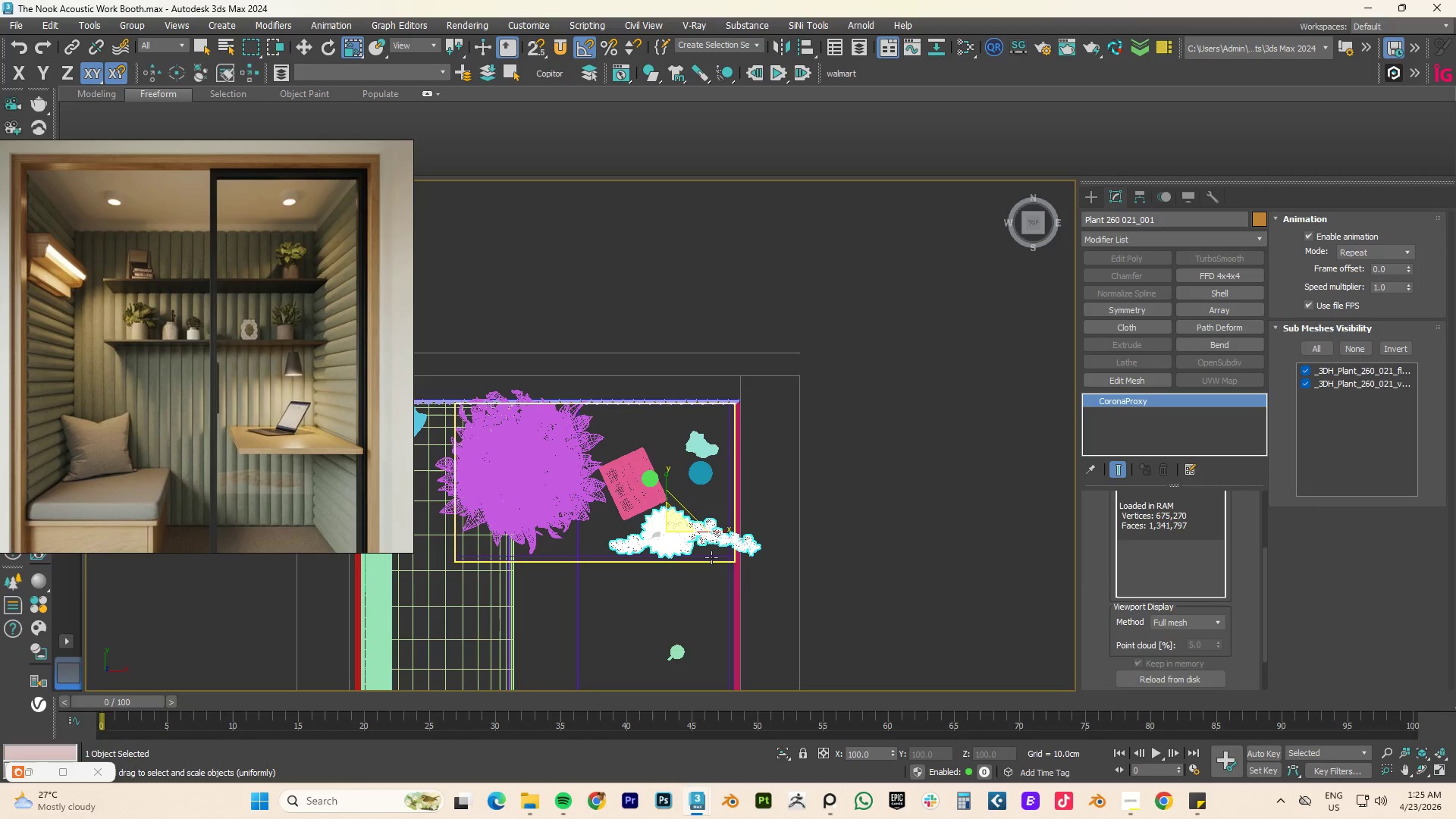 
type(fz)
 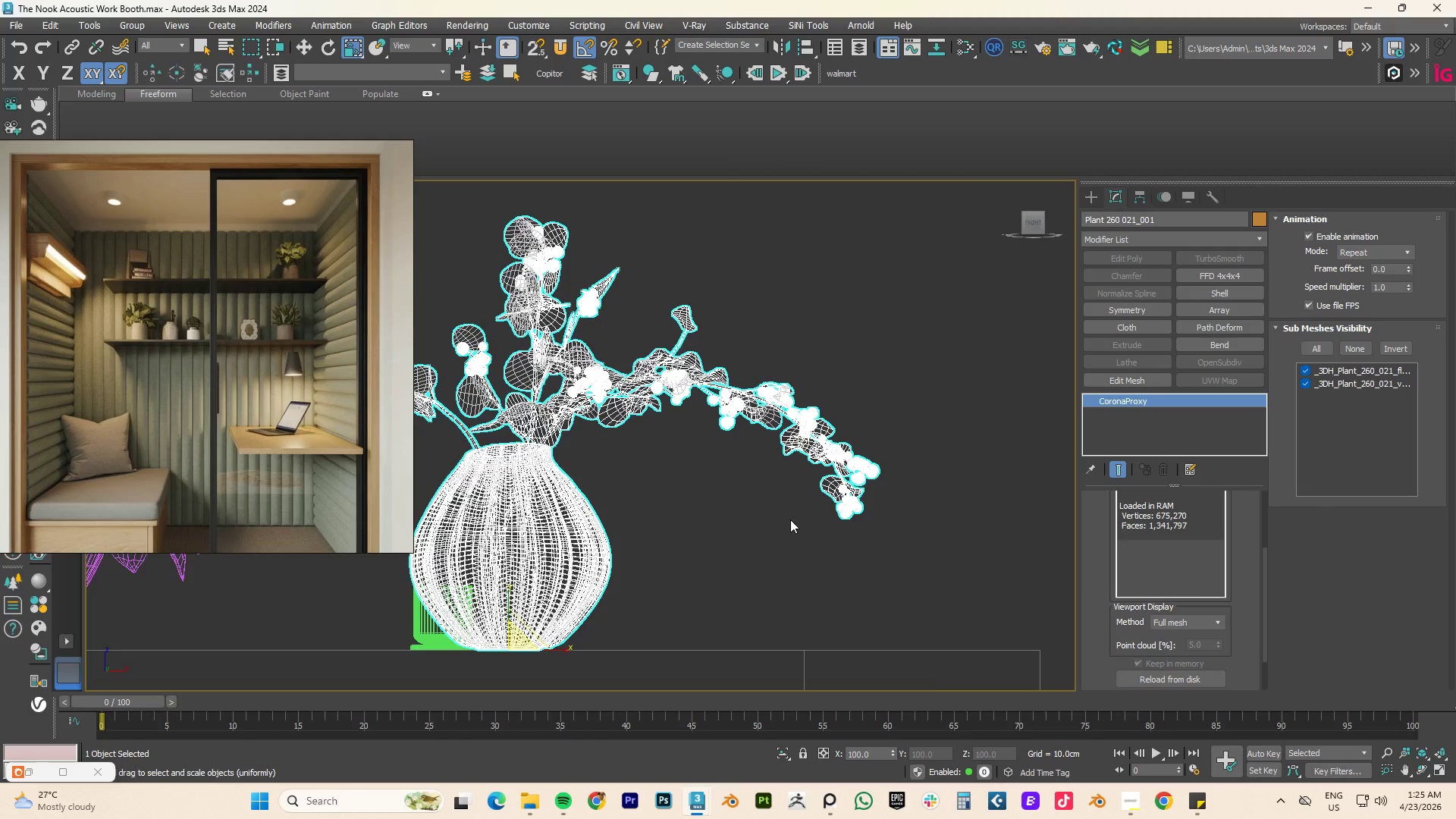 
scroll: coordinate [786, 517], scroll_direction: down, amount: 6.0
 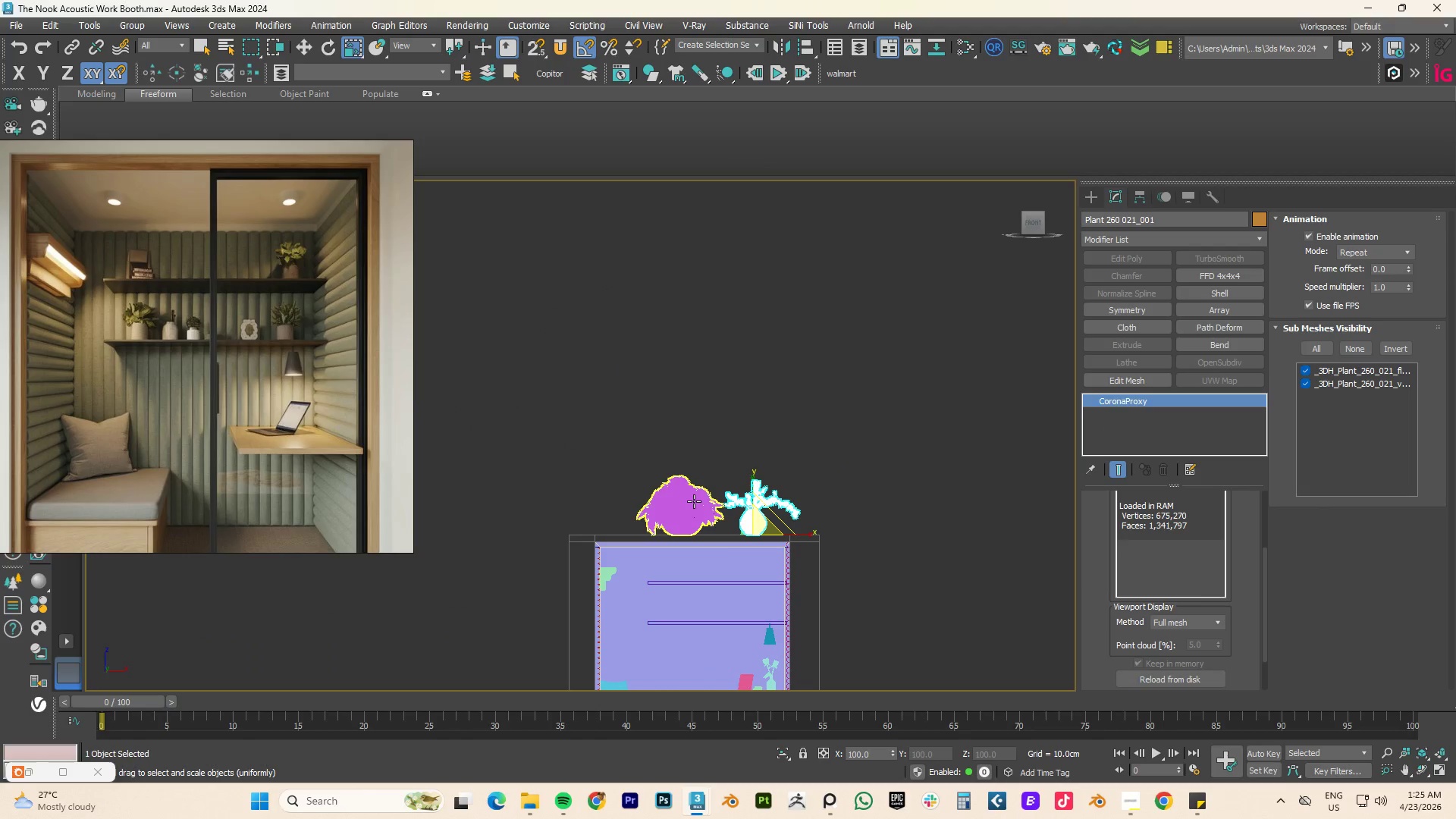 
left_click([694, 501])
 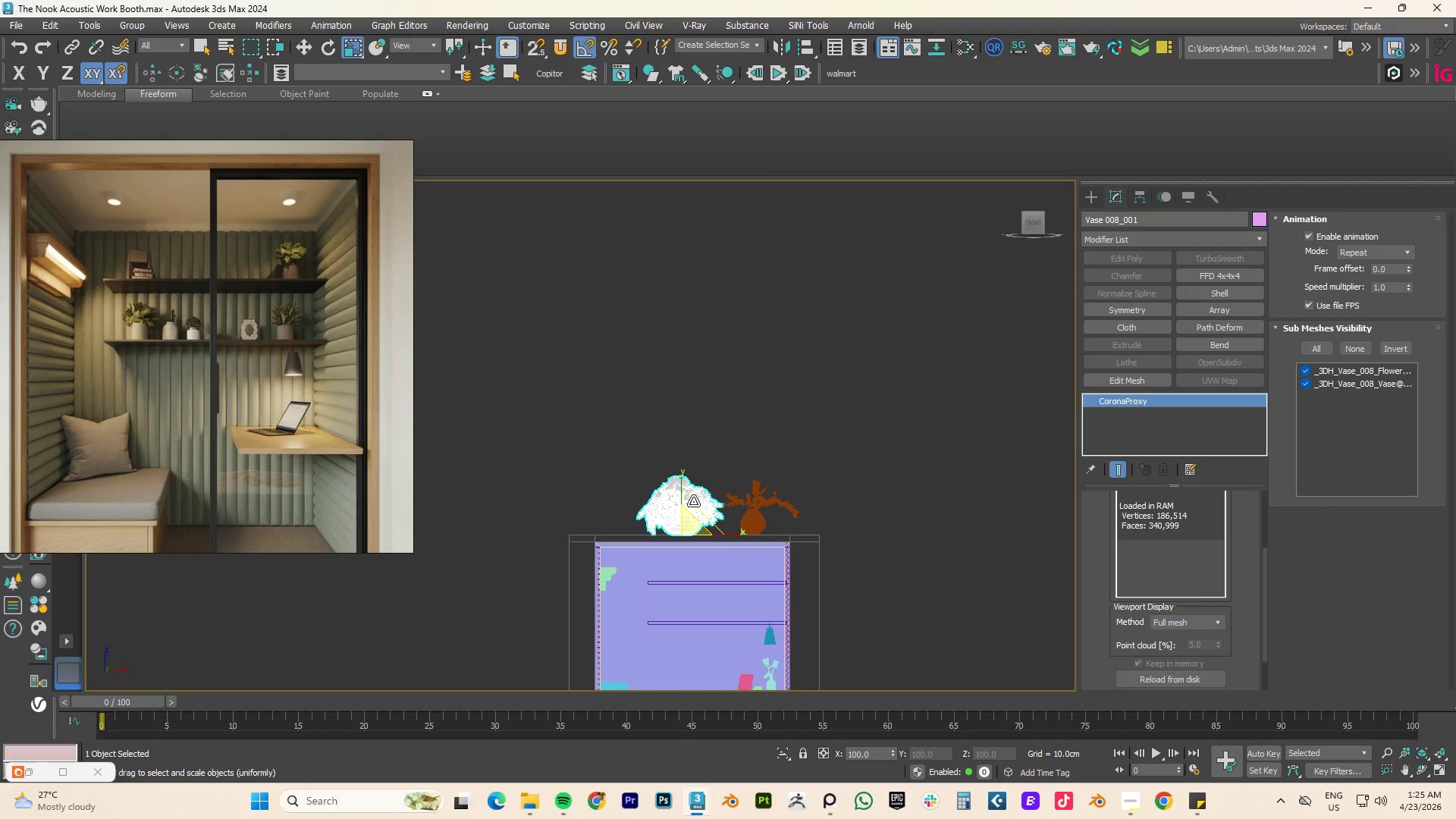 
key(F3)
 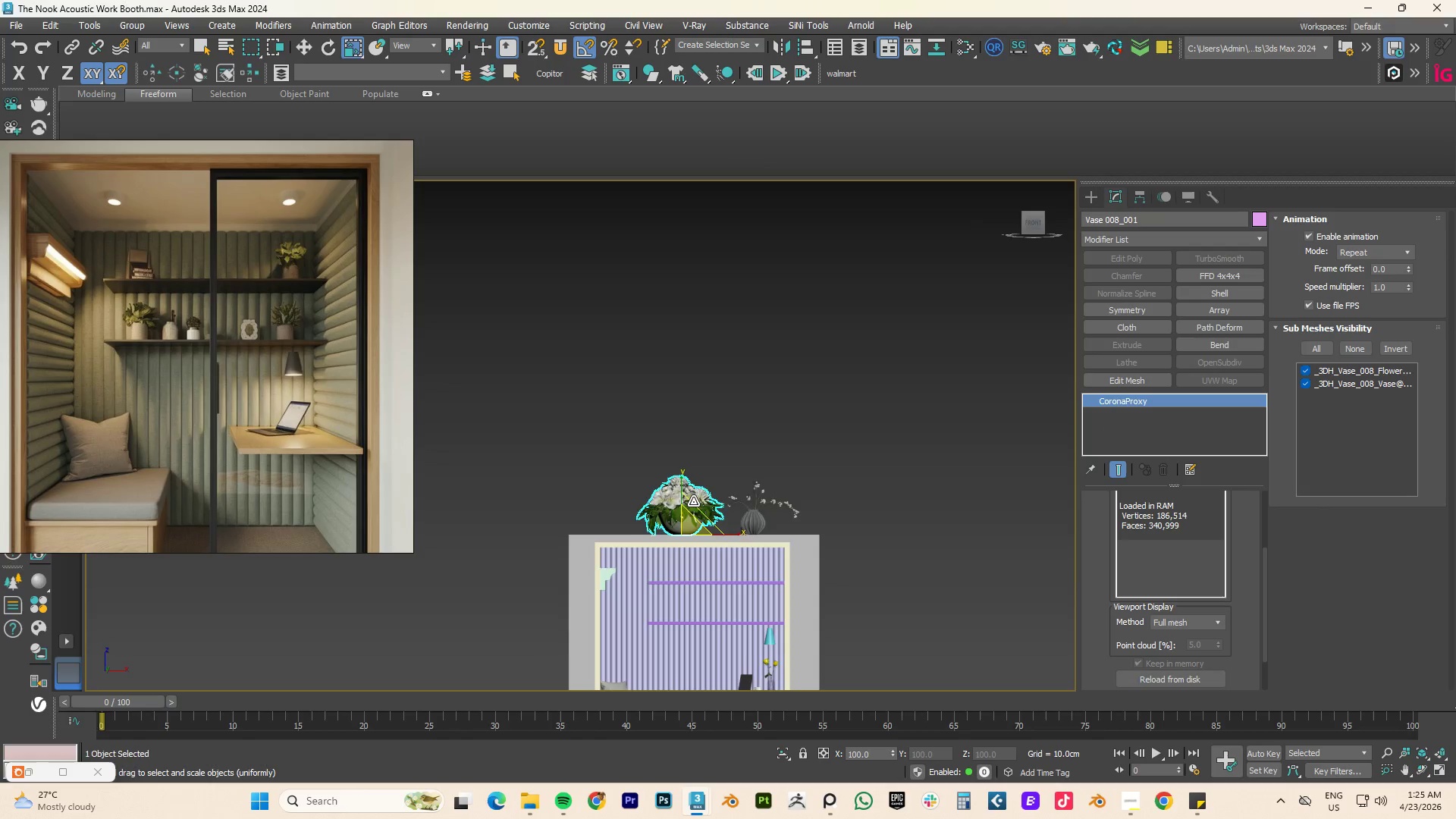 
key(F4)
 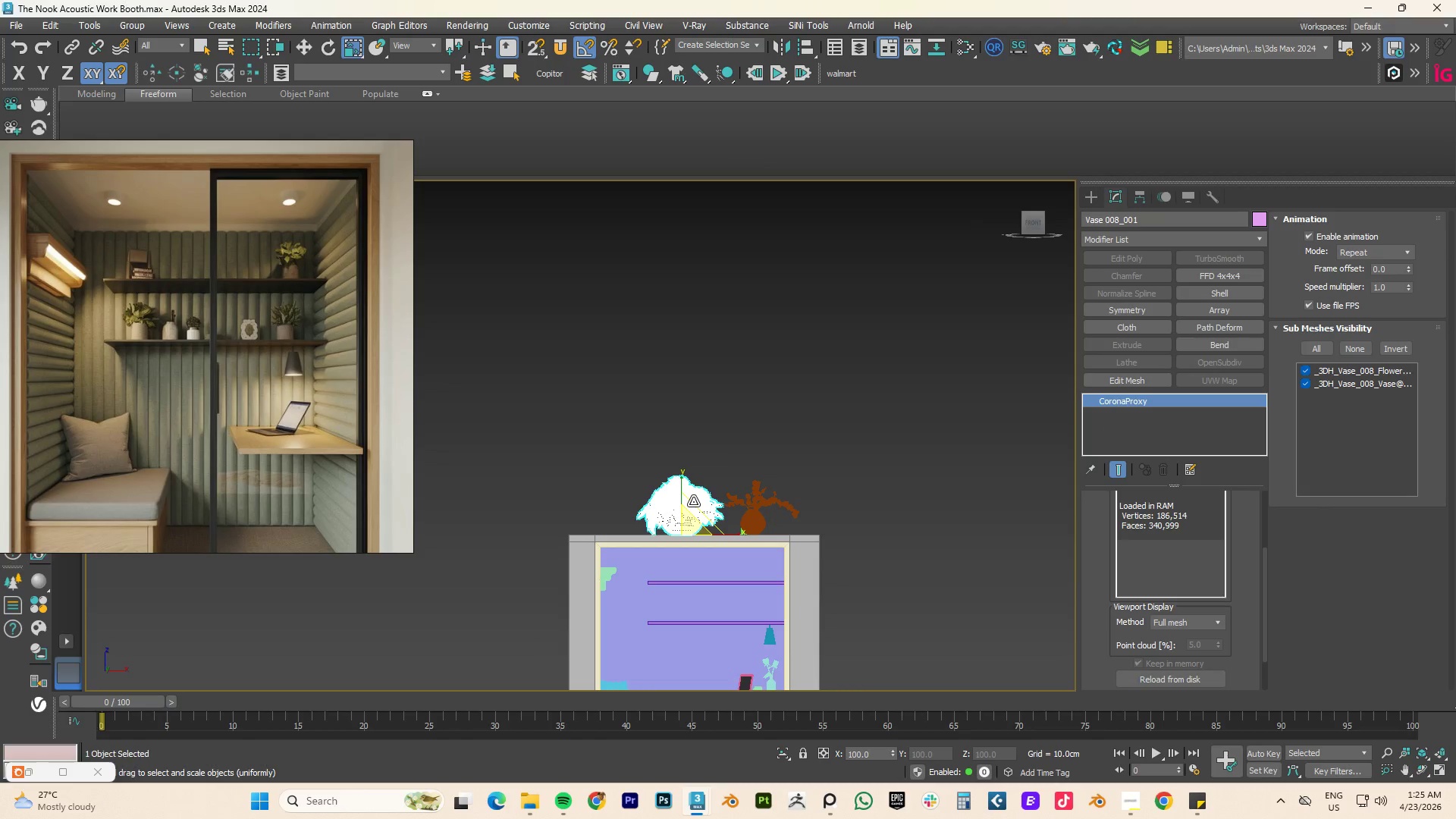 
key(F4)
 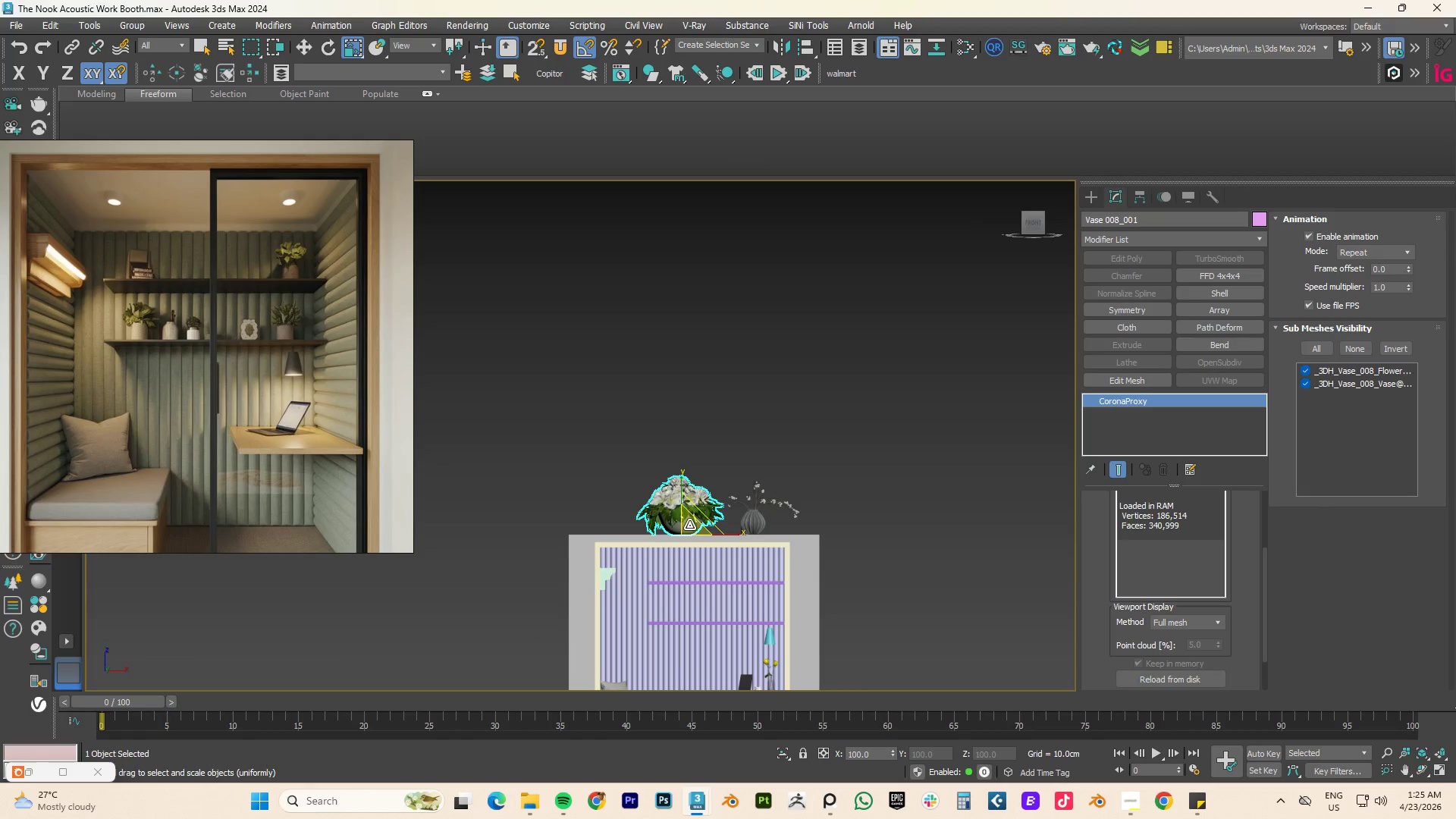 
left_click_drag(start_coordinate=[689, 526], to_coordinate=[561, 651])
 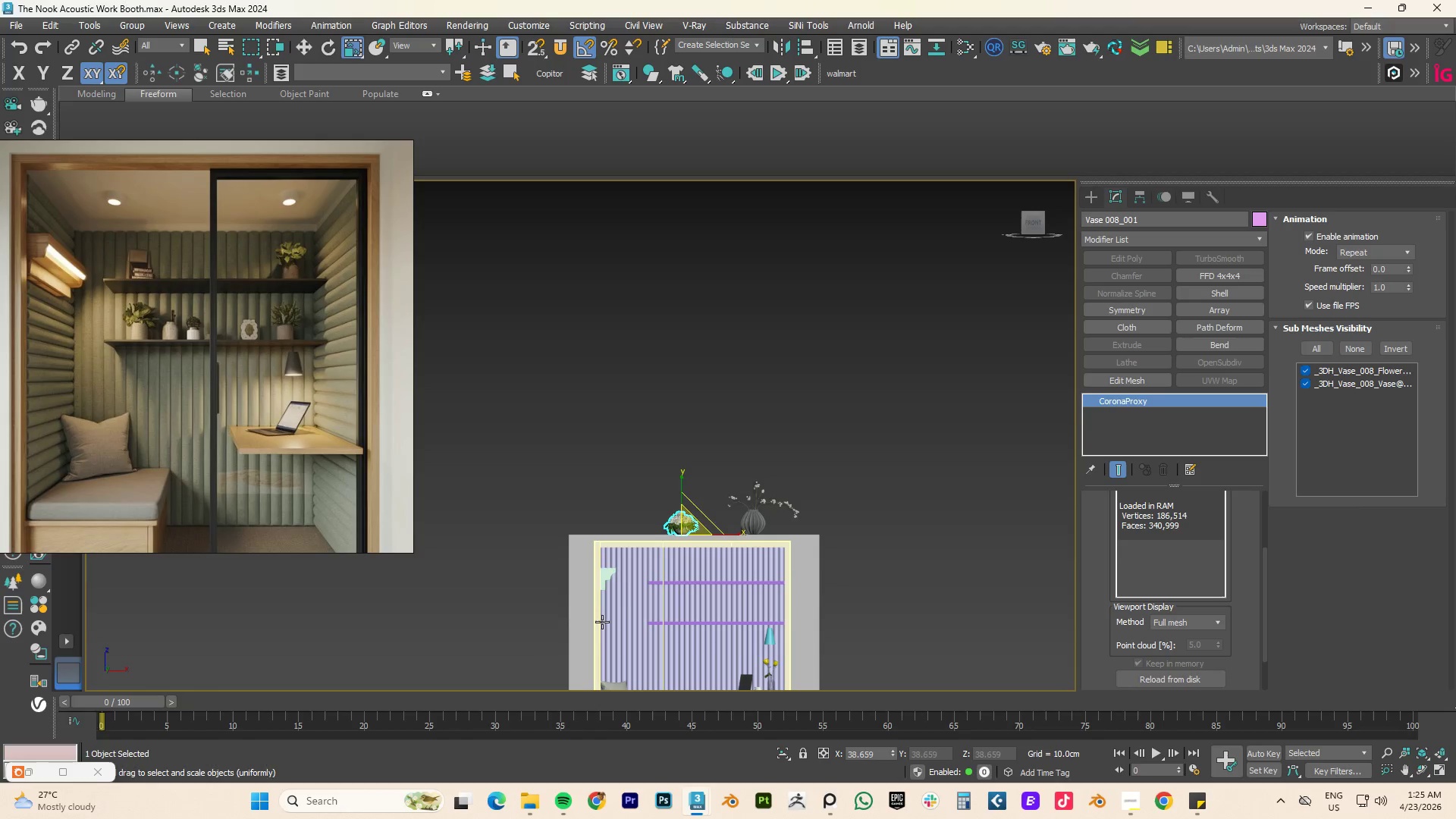 
key(W)
 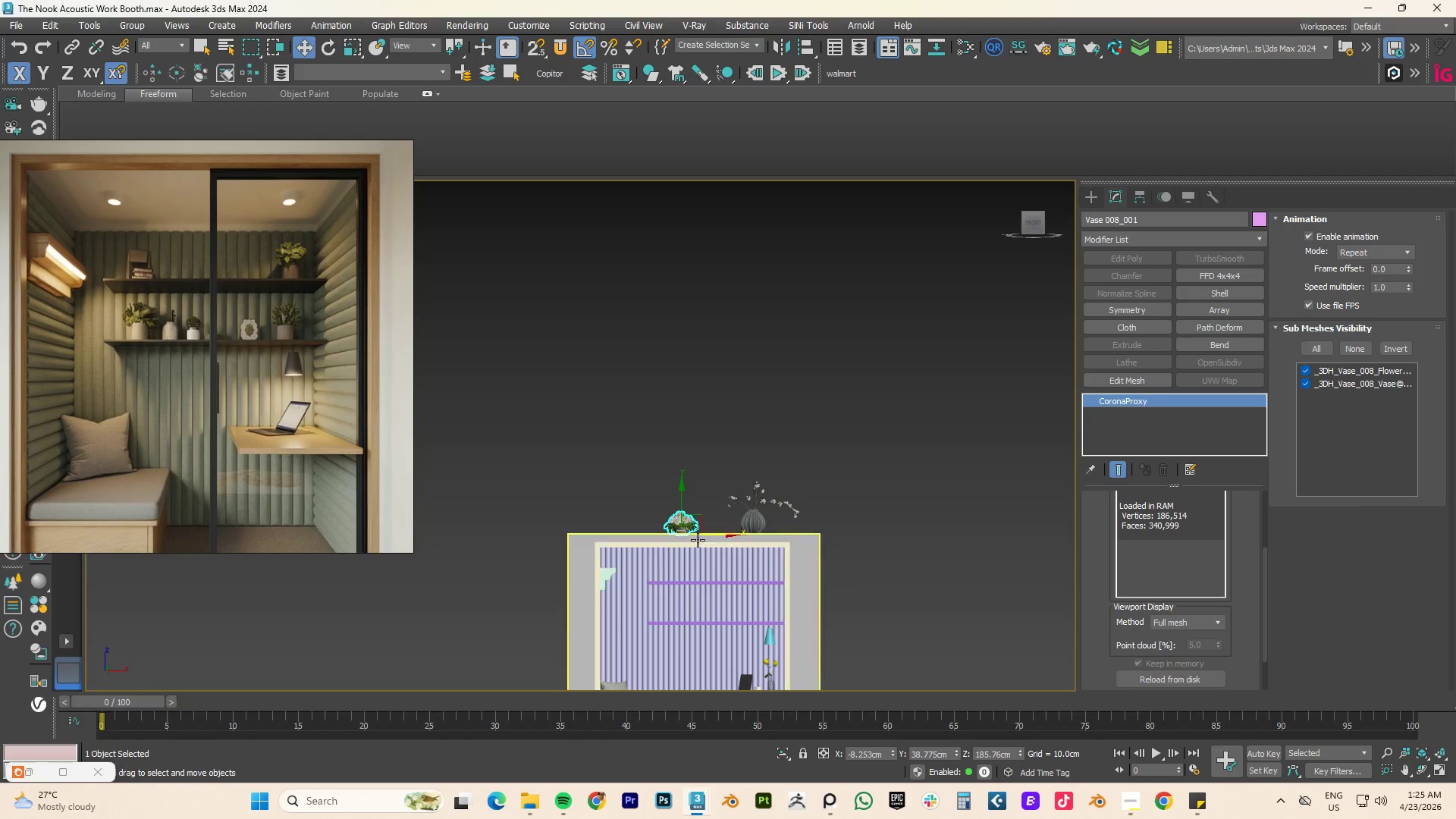 
scroll: coordinate [698, 540], scroll_direction: up, amount: 3.0
 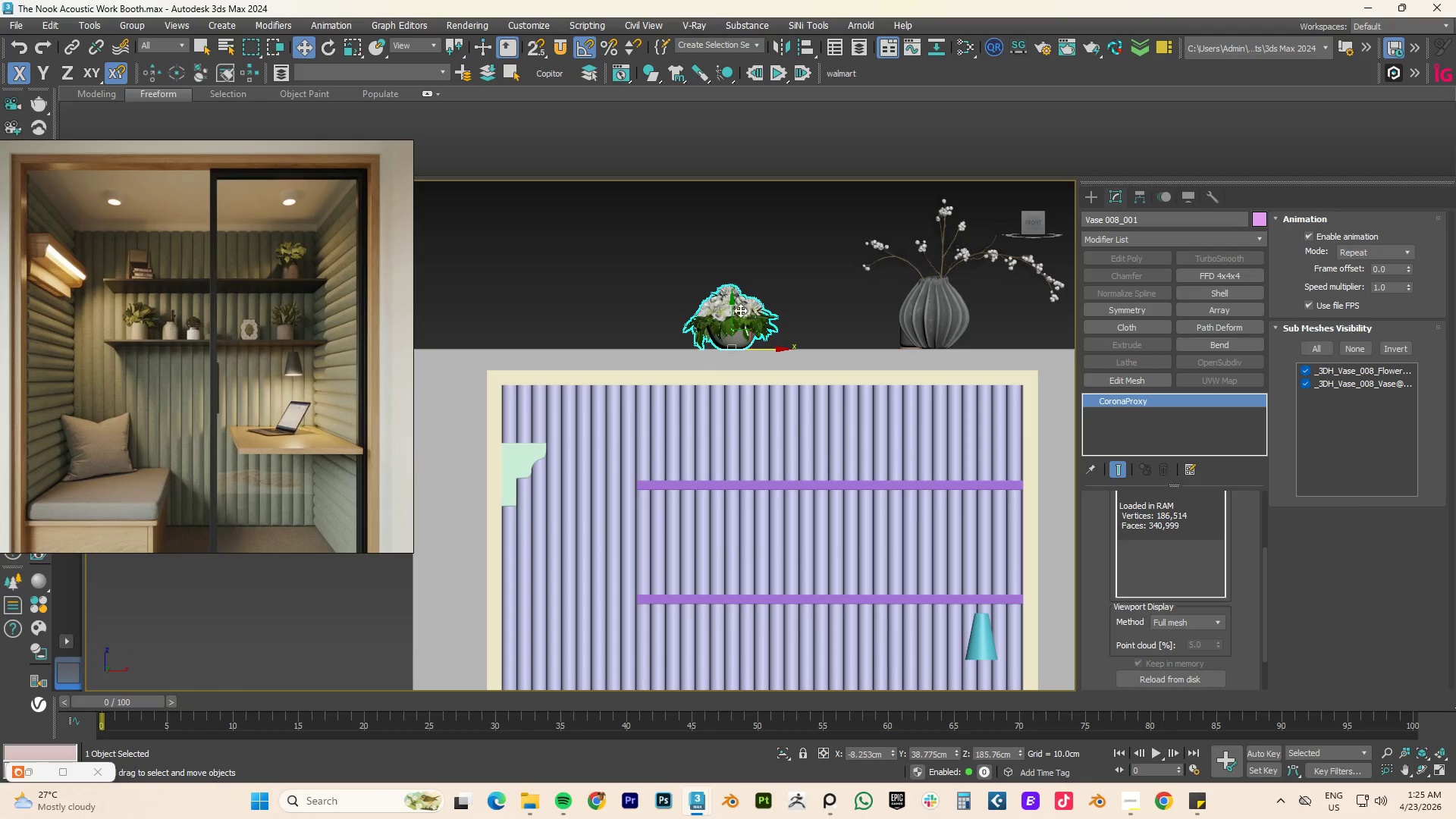 
left_click_drag(start_coordinate=[732, 312], to_coordinate=[708, 444])
 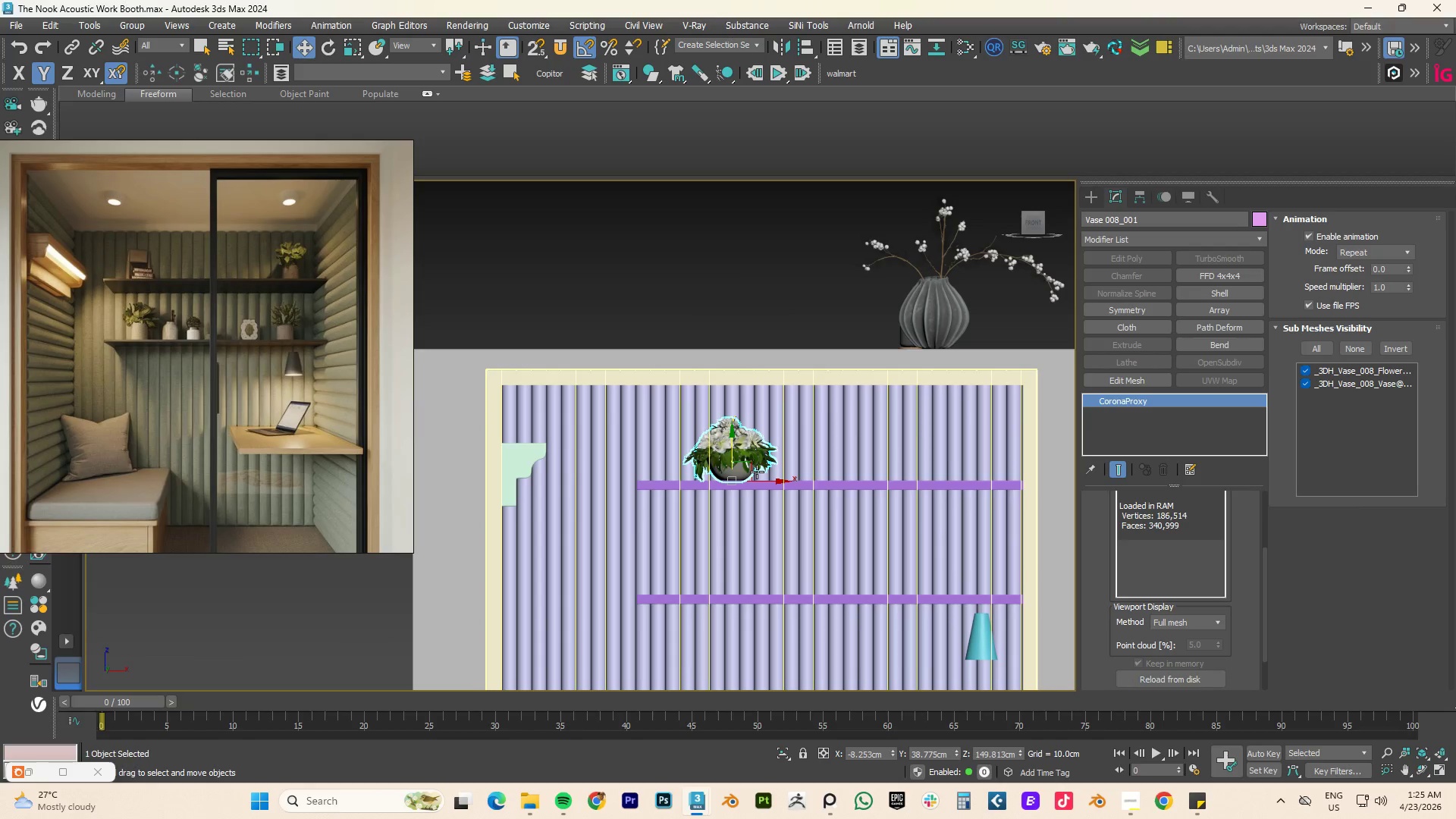 
scroll: coordinate [739, 477], scroll_direction: up, amount: 4.0
 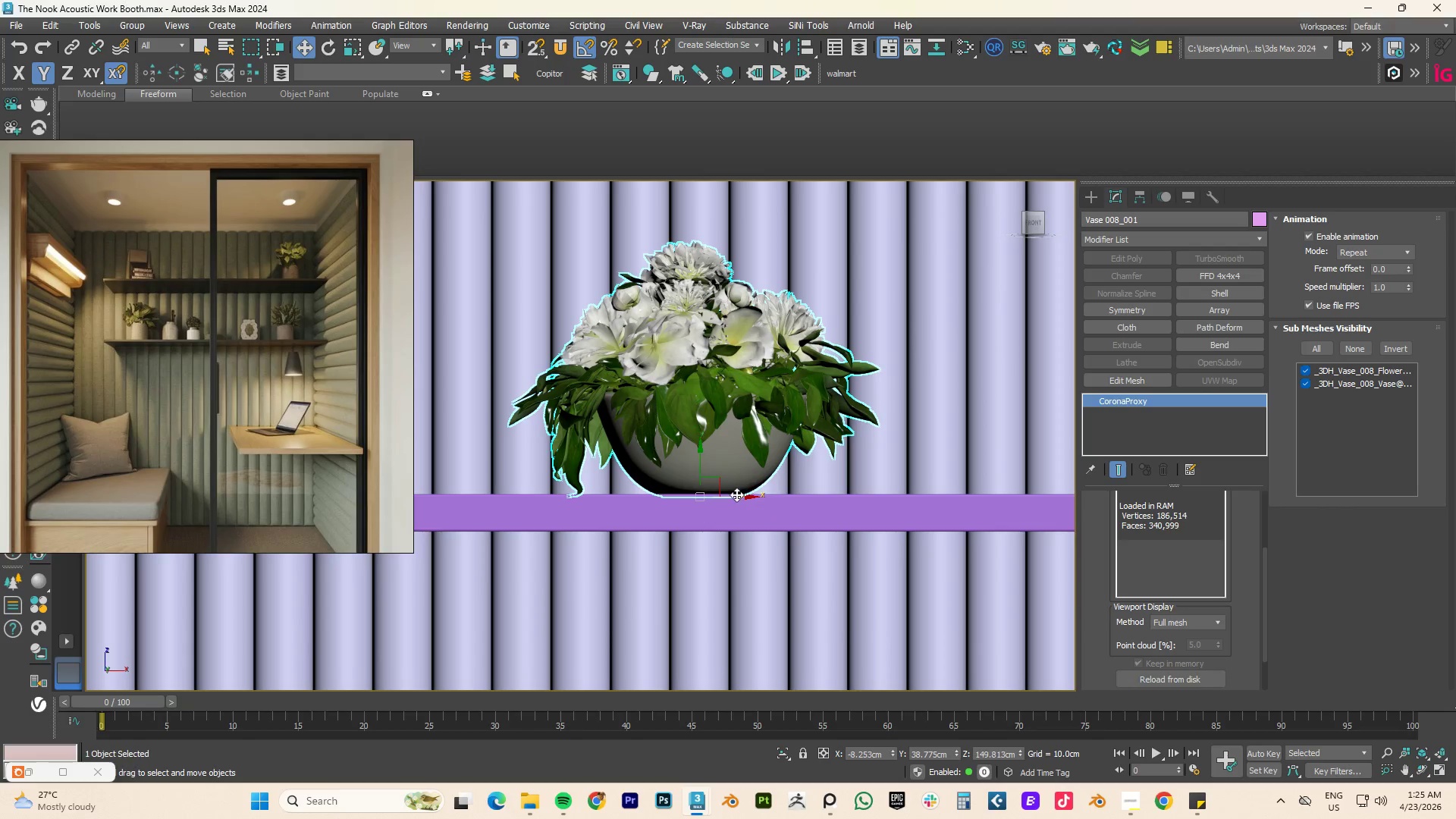 
scroll: coordinate [742, 493], scroll_direction: down, amount: 4.0
 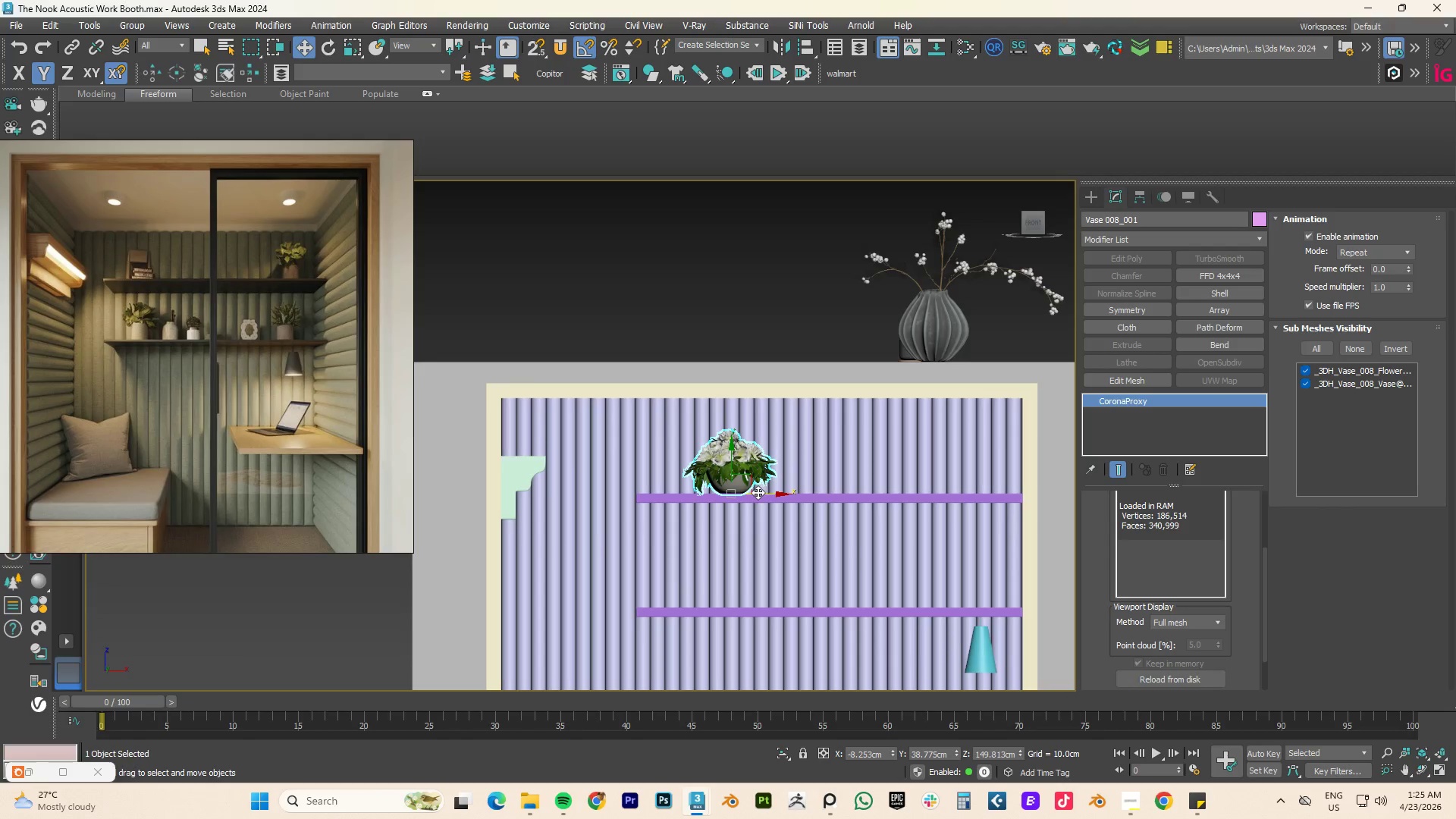 
left_click_drag(start_coordinate=[760, 493], to_coordinate=[995, 494])
 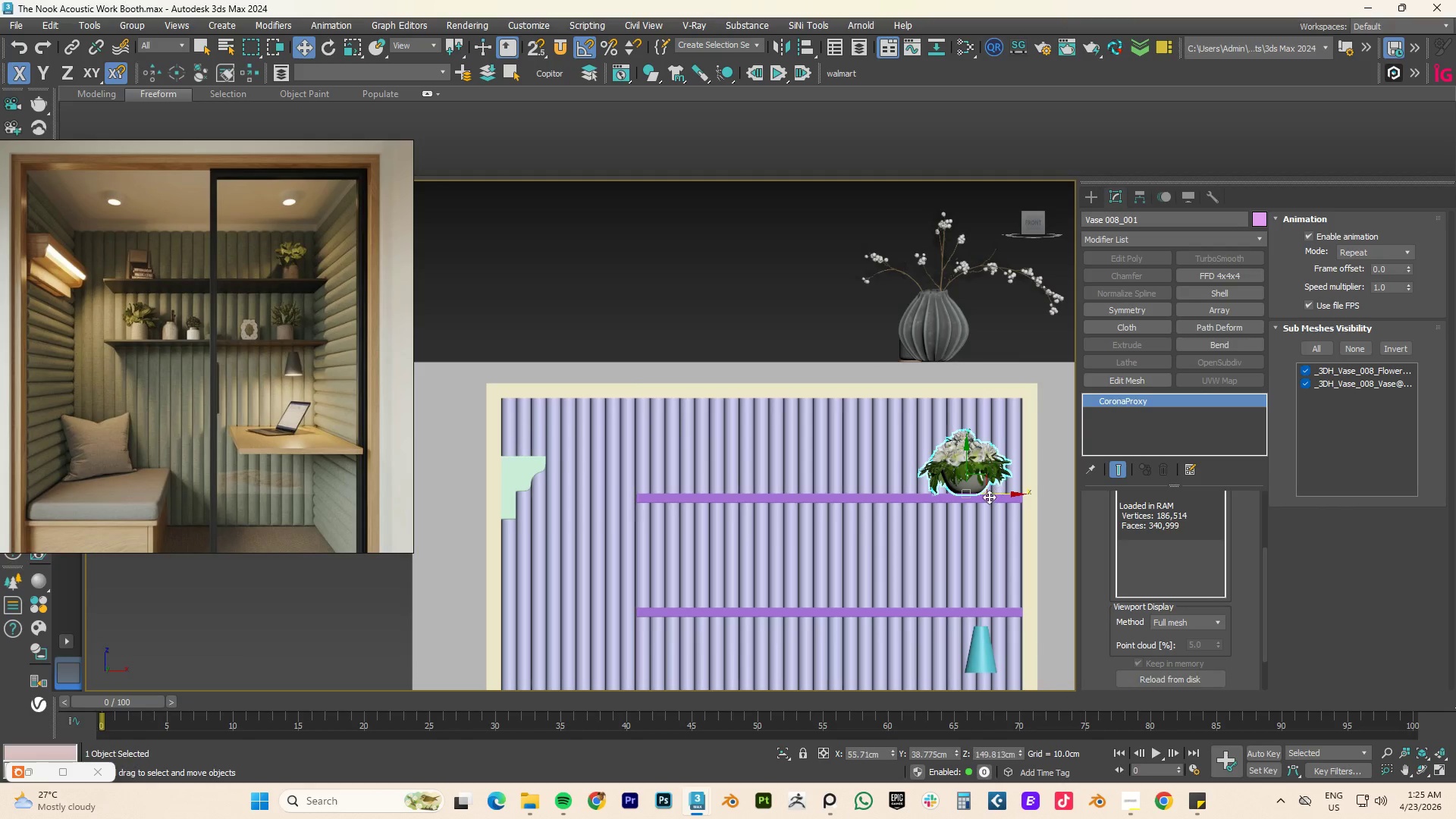 
hold_key(key=AltLeft, duration=1.55)
 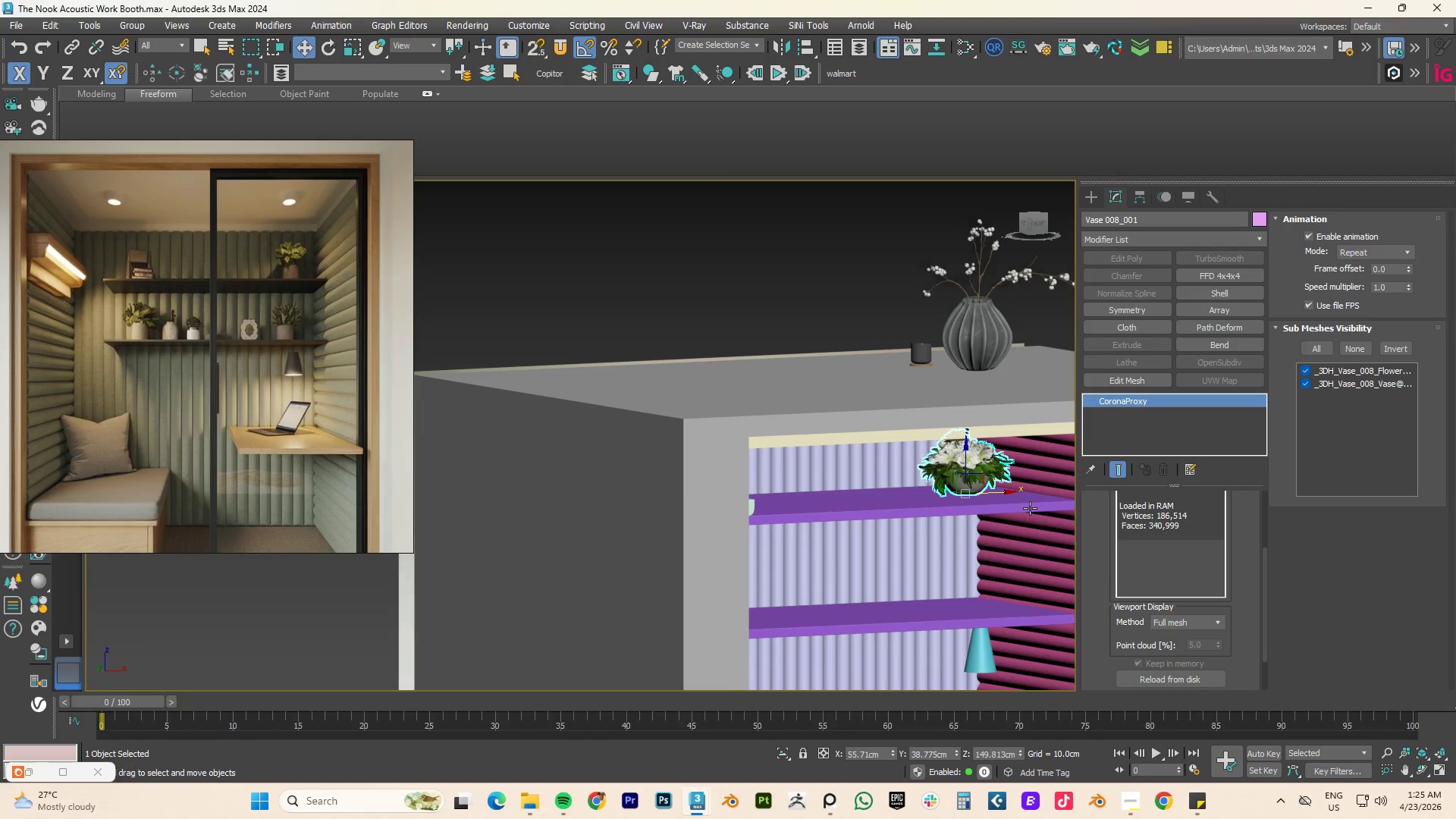 
hold_key(key=AltLeft, duration=4.06)
 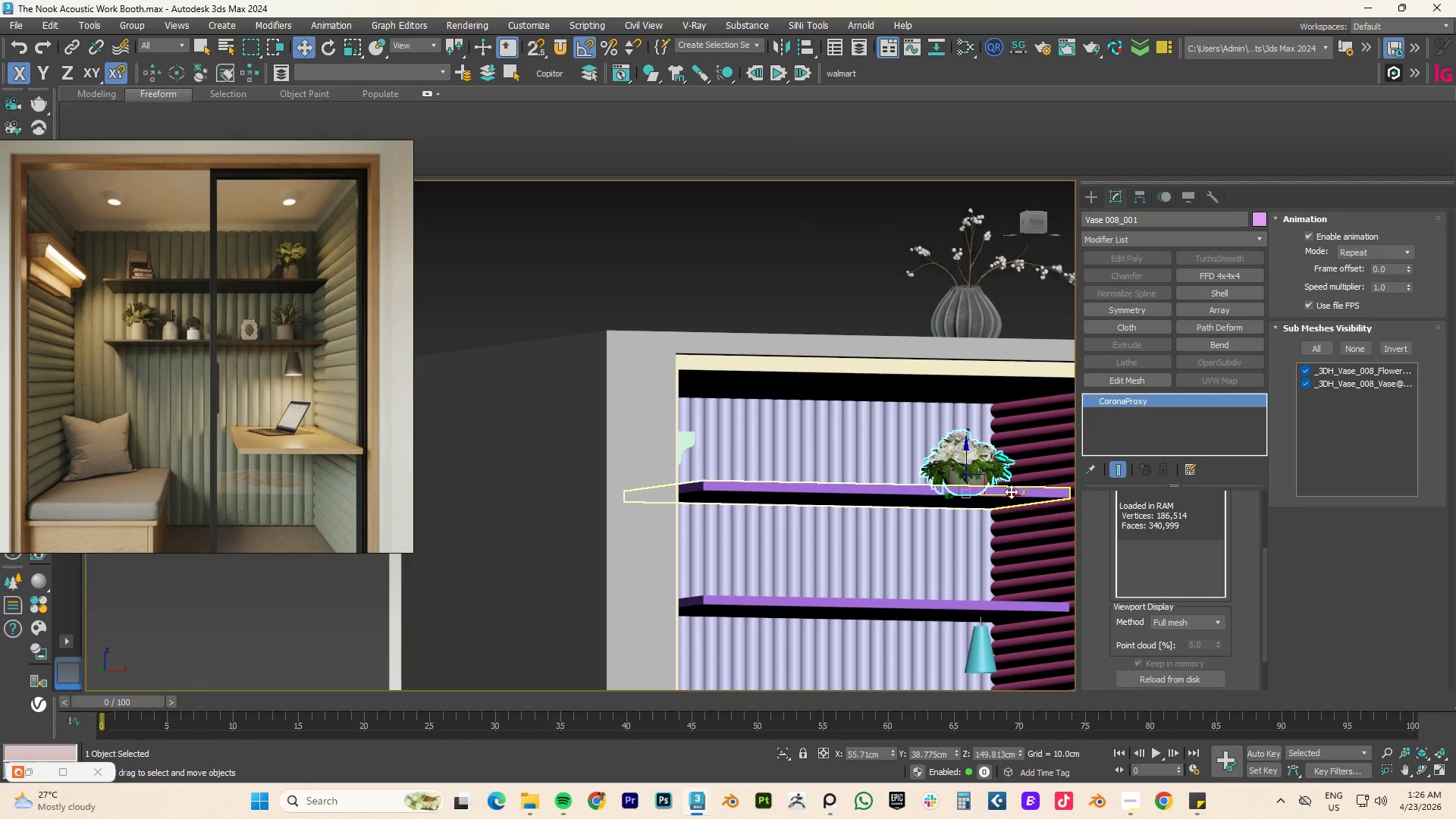 
hold_key(key=AltLeft, duration=0.84)
 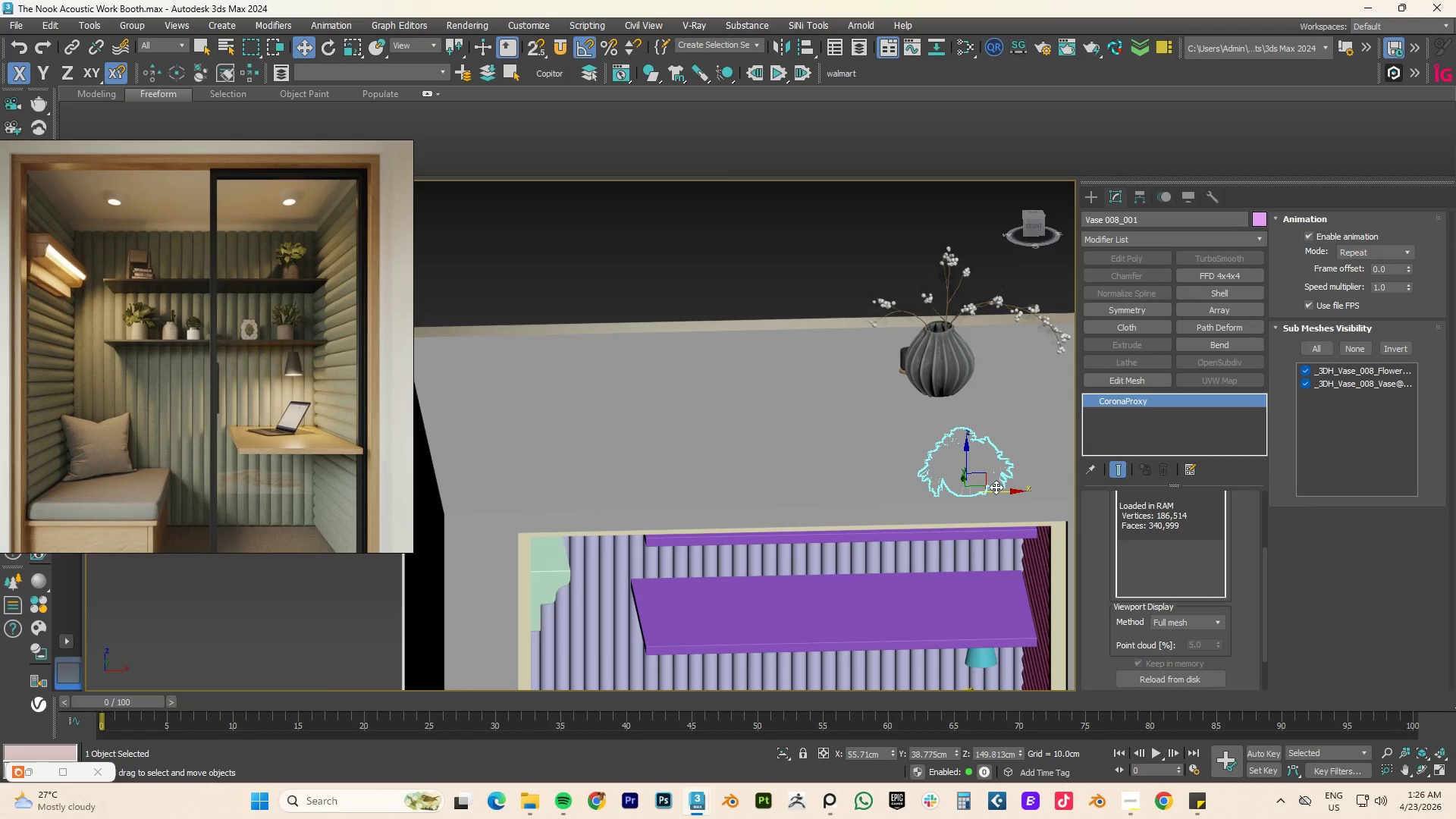 
hold_key(key=AltLeft, duration=0.48)
 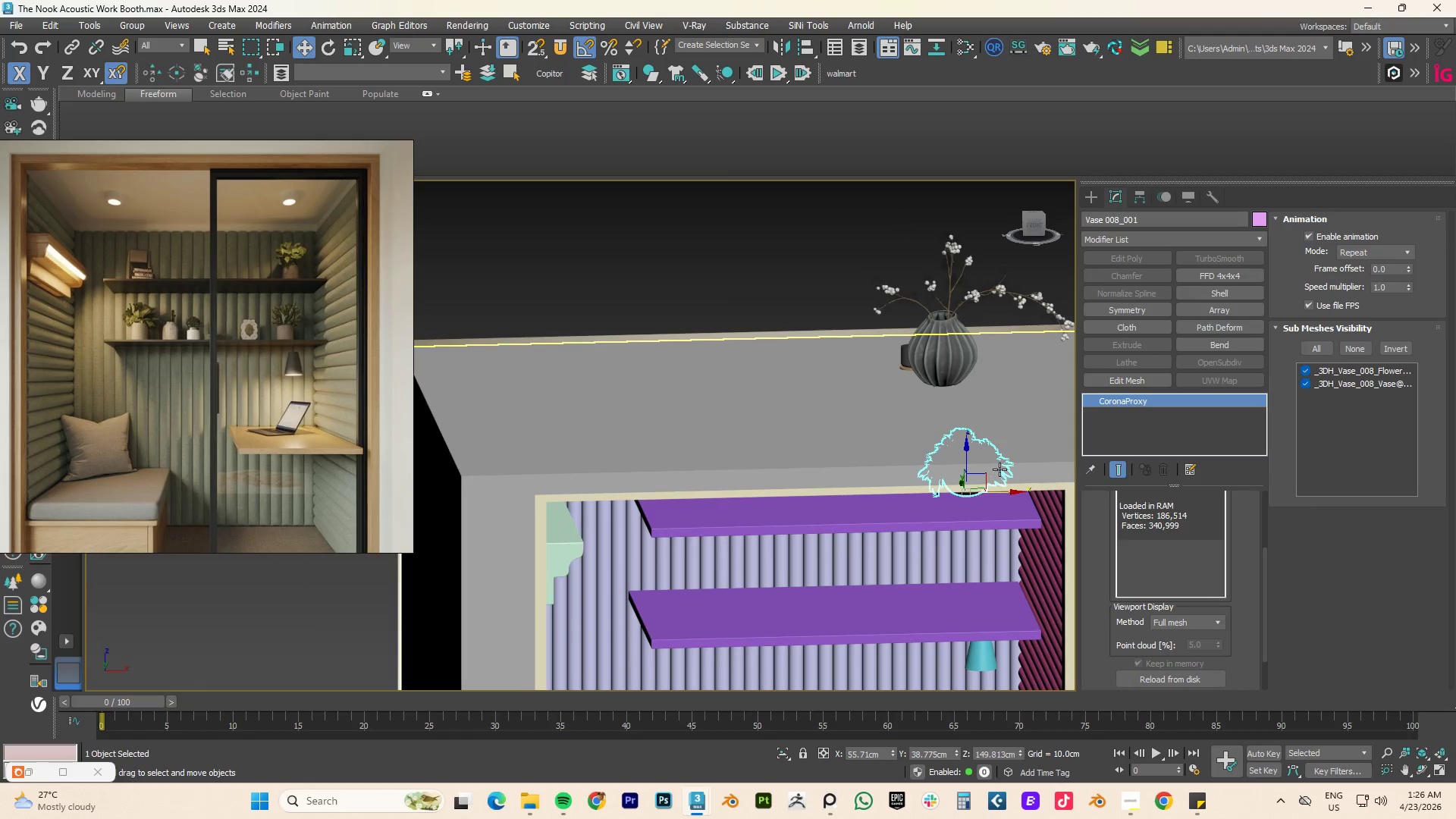 
type(tz)
 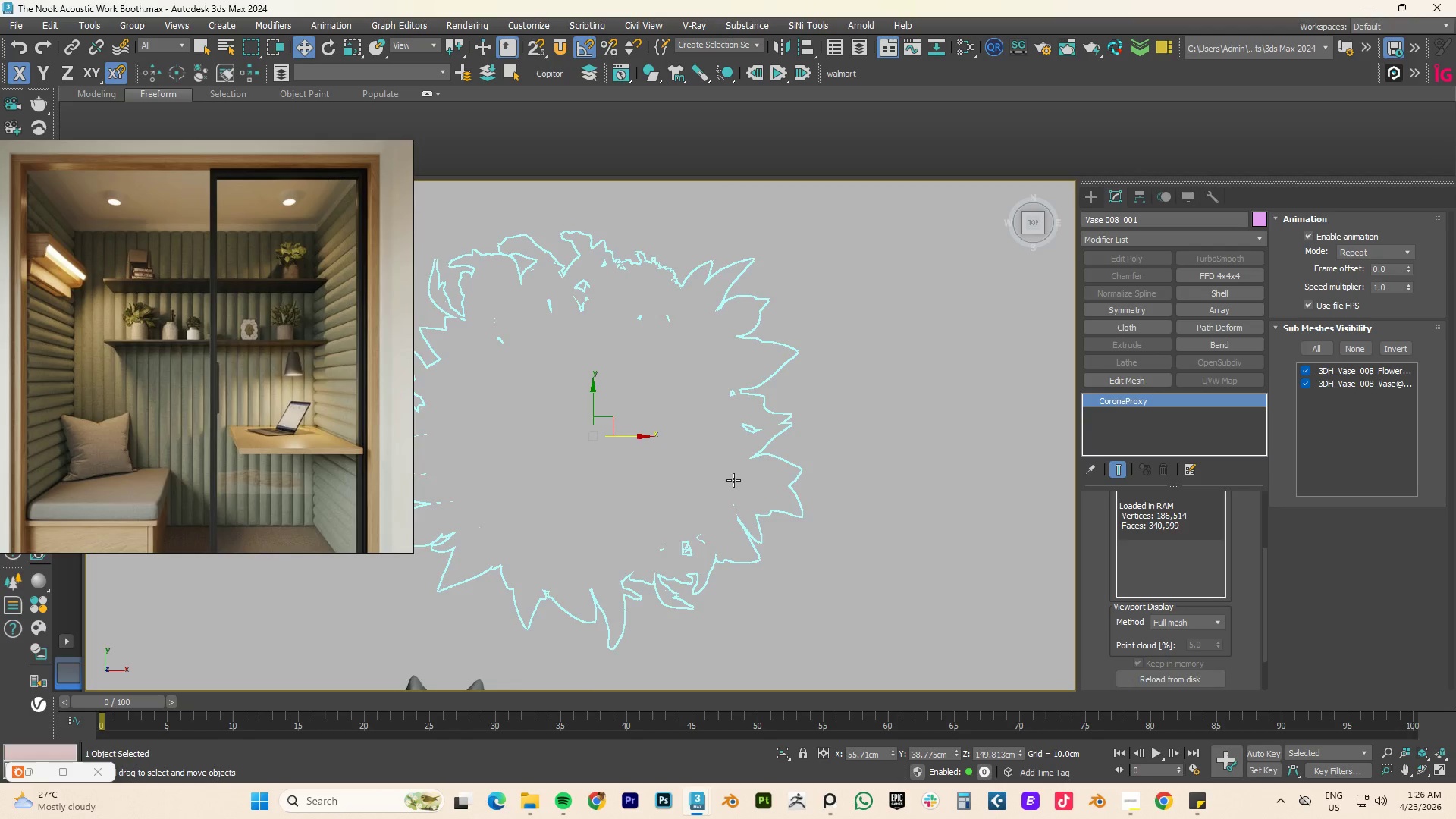 
scroll: coordinate [692, 480], scroll_direction: down, amount: 3.0
 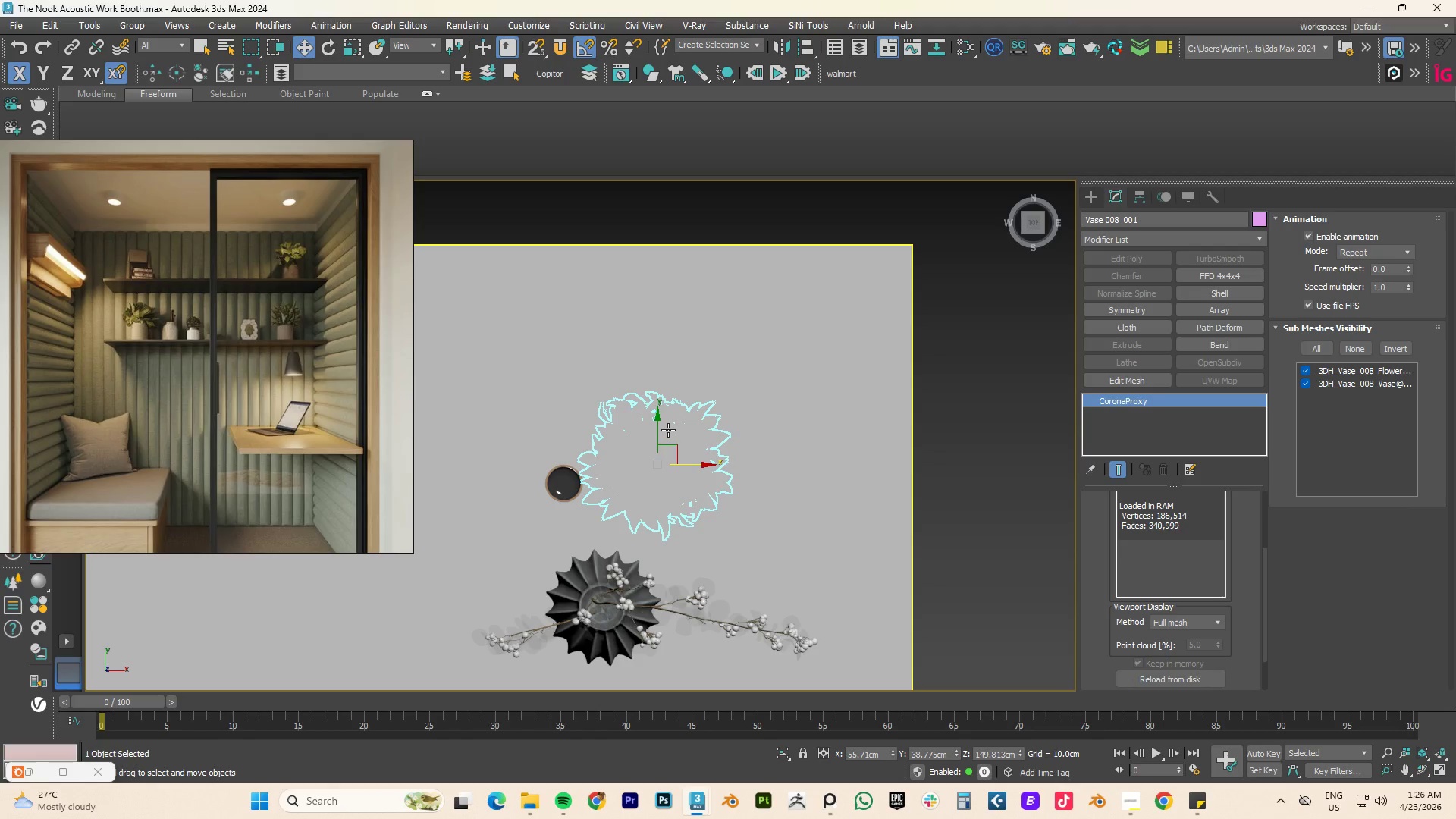 
key(F3)
 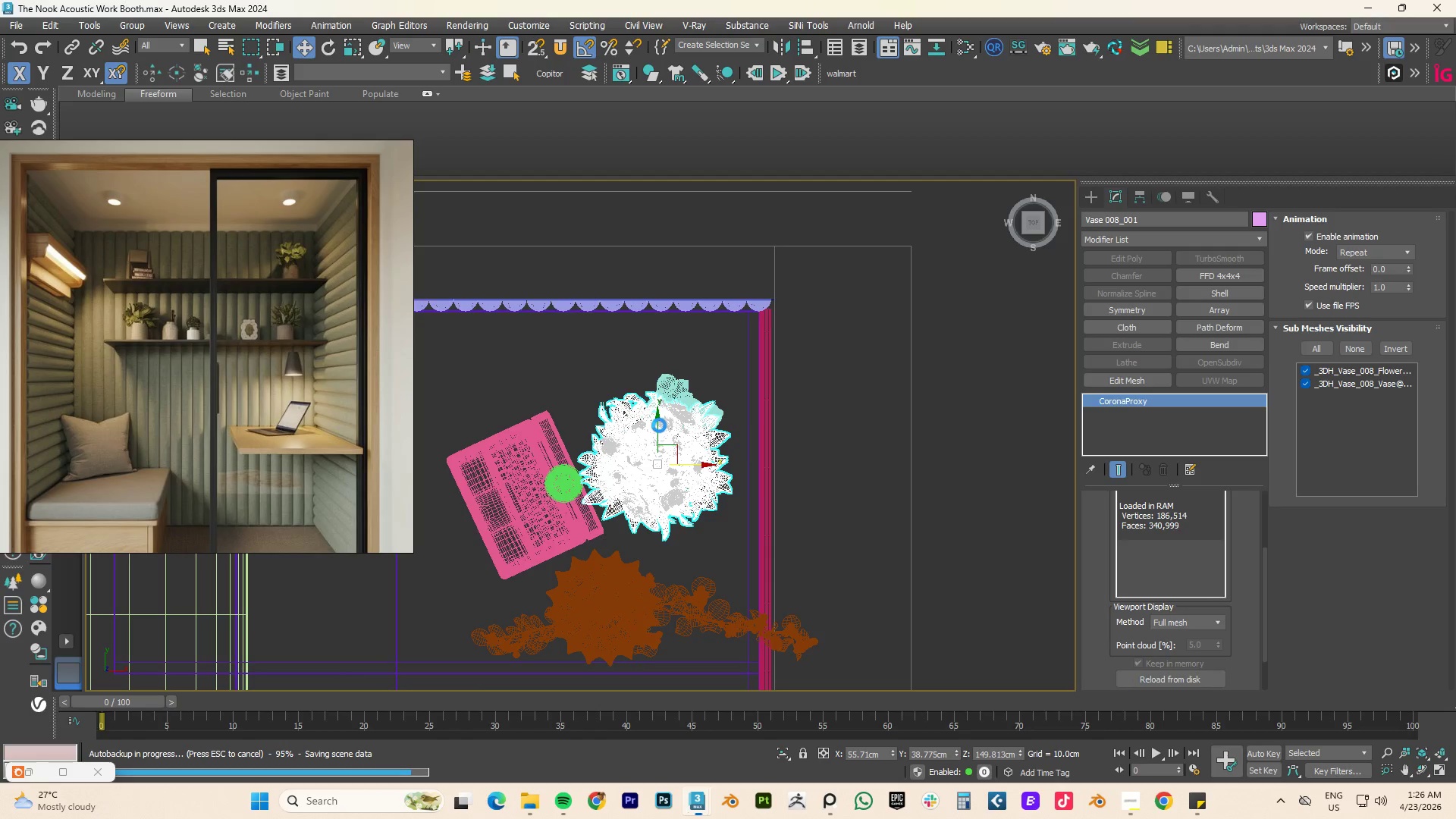 
left_click_drag(start_coordinate=[658, 426], to_coordinate=[666, 395])
 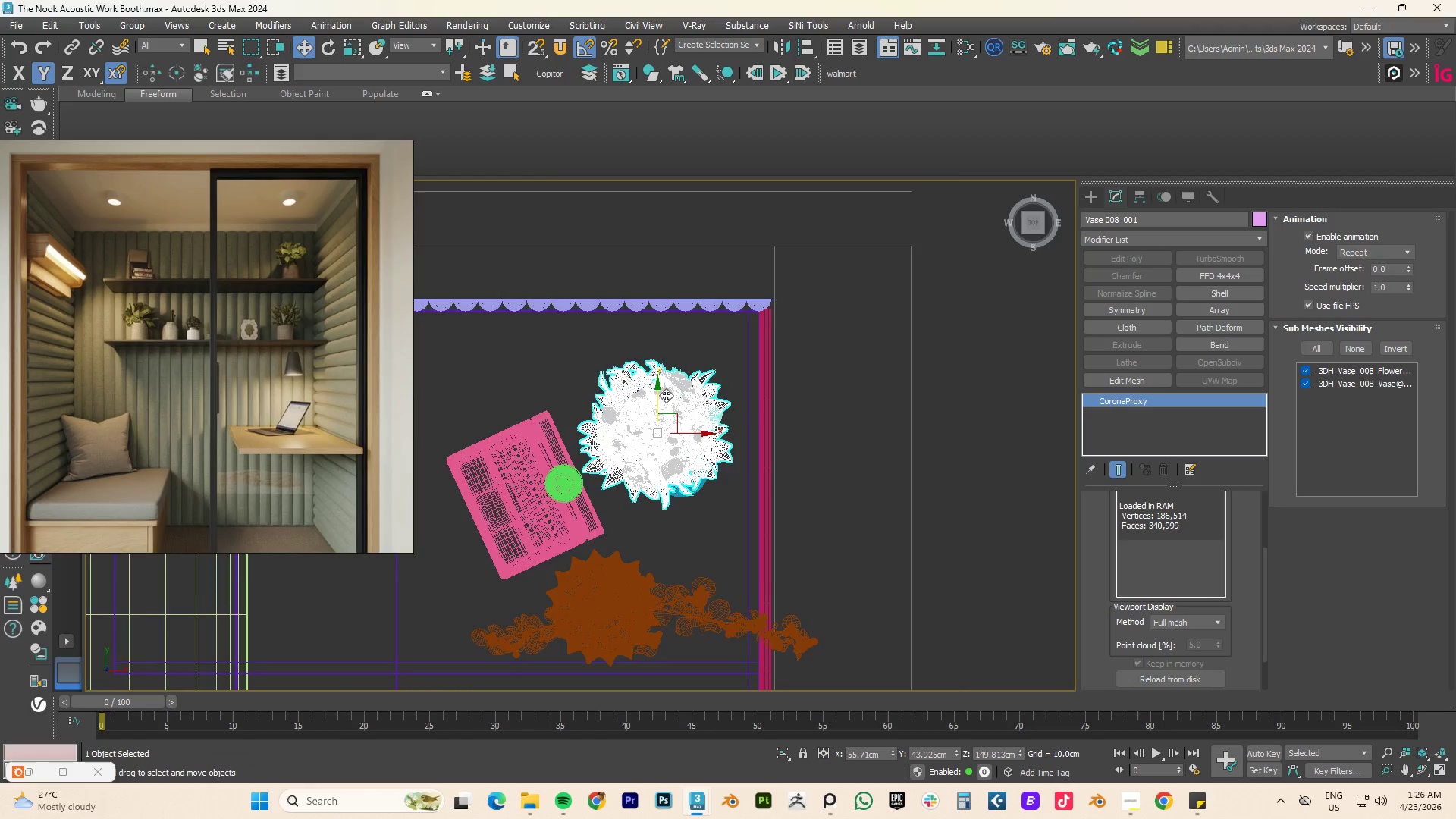 
type(fz)
 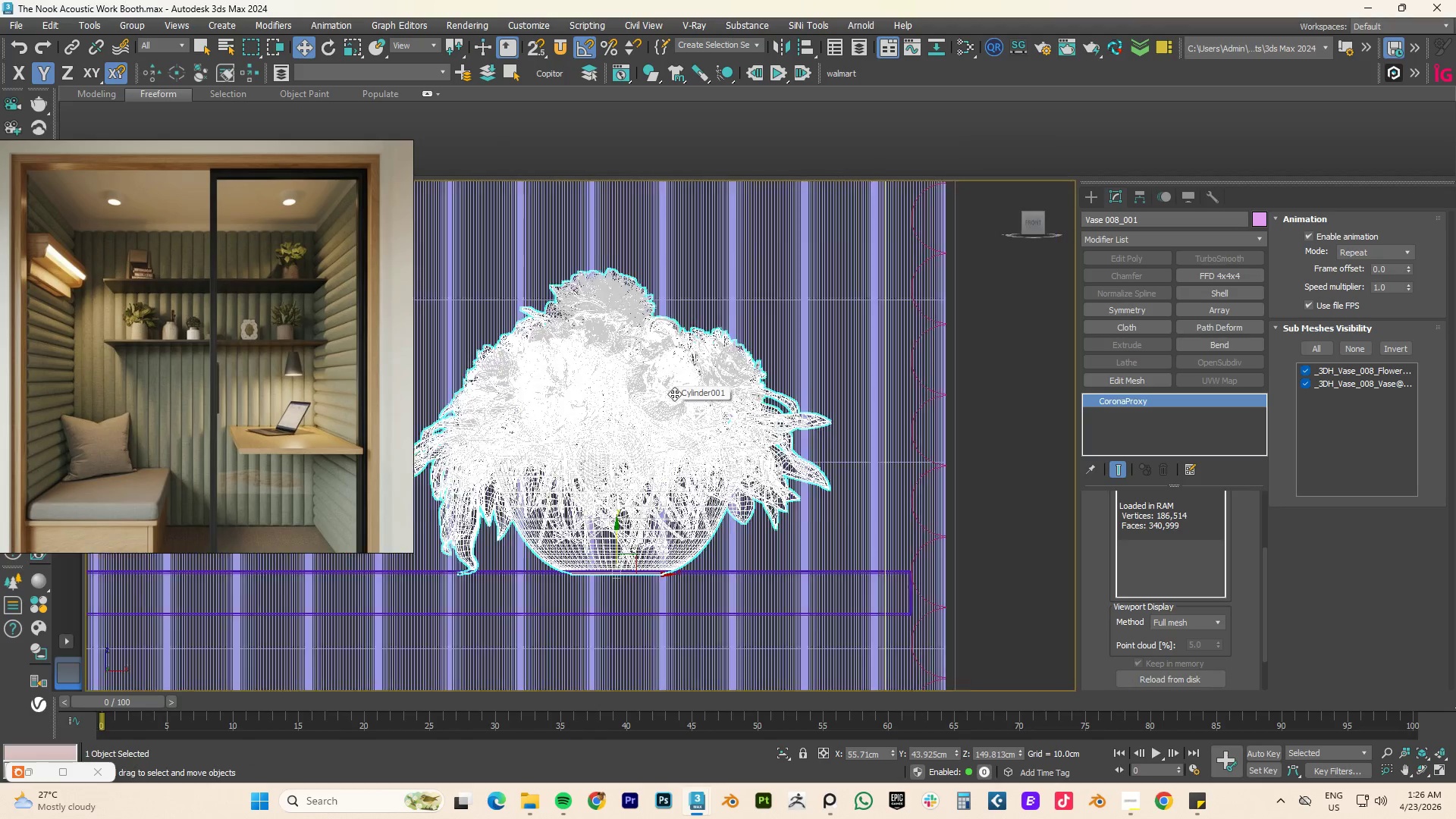 
key(Alt+AltLeft)
 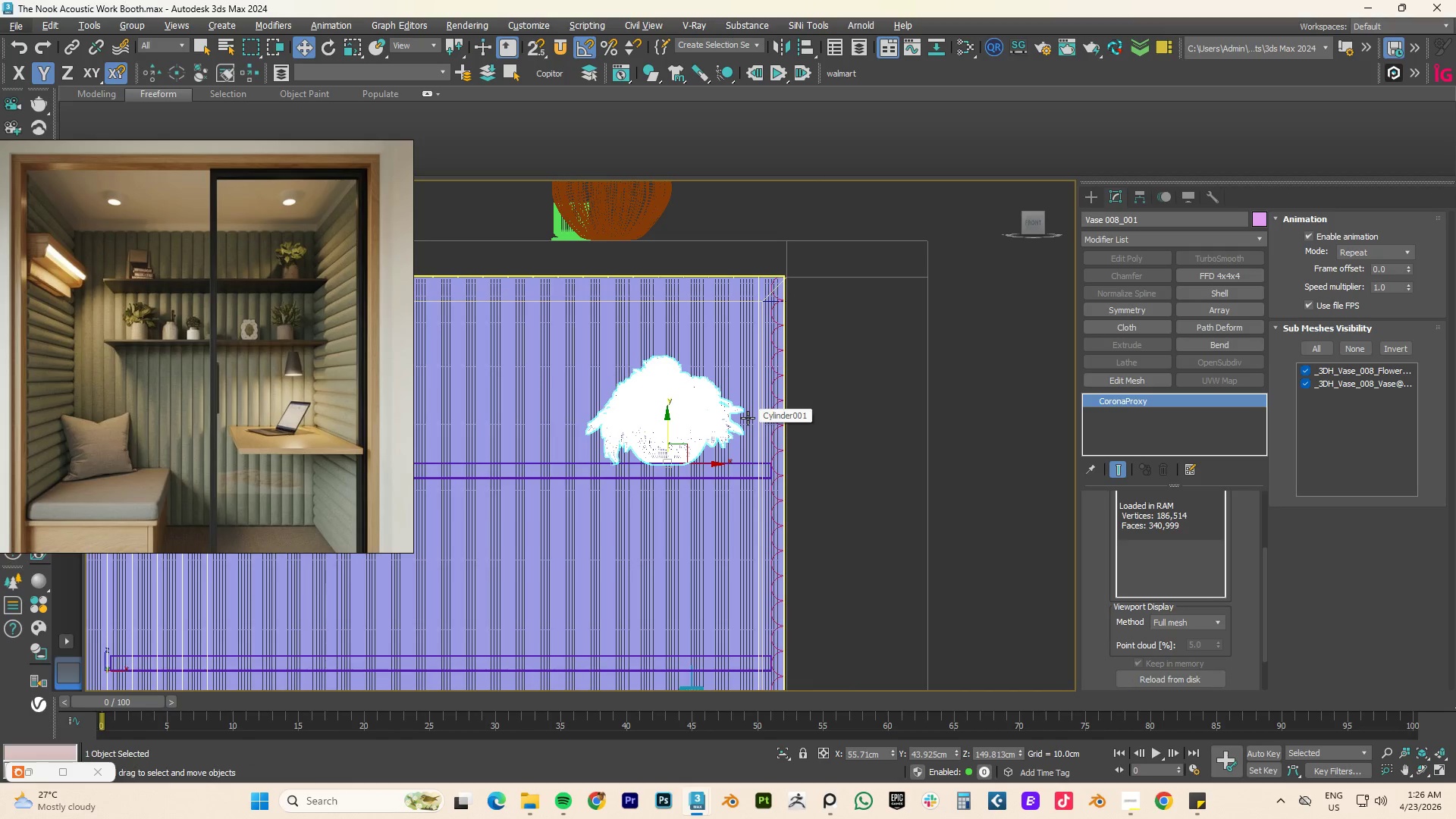 
scroll: coordinate [711, 409], scroll_direction: down, amount: 5.0
 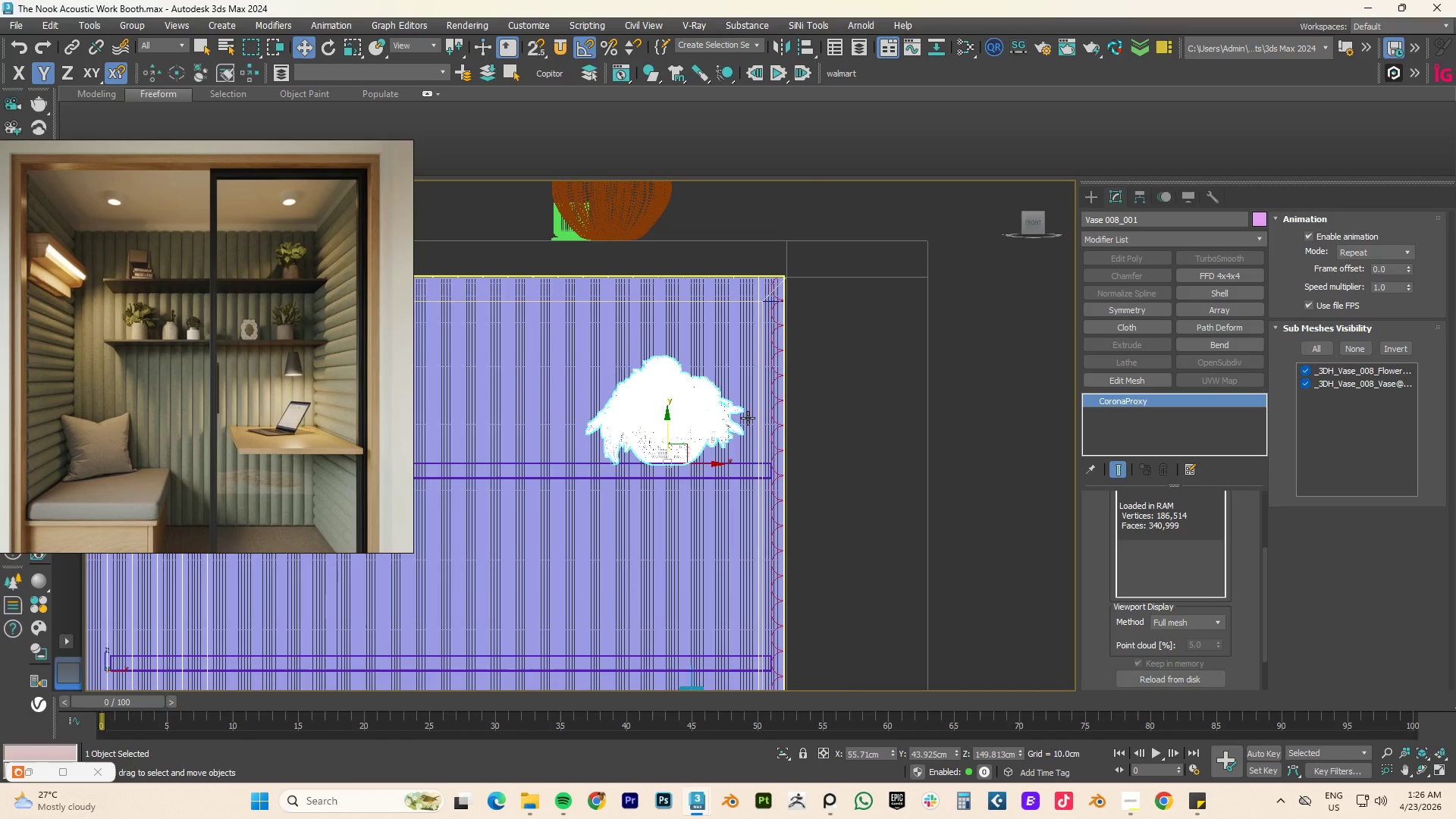 
key(F3)
 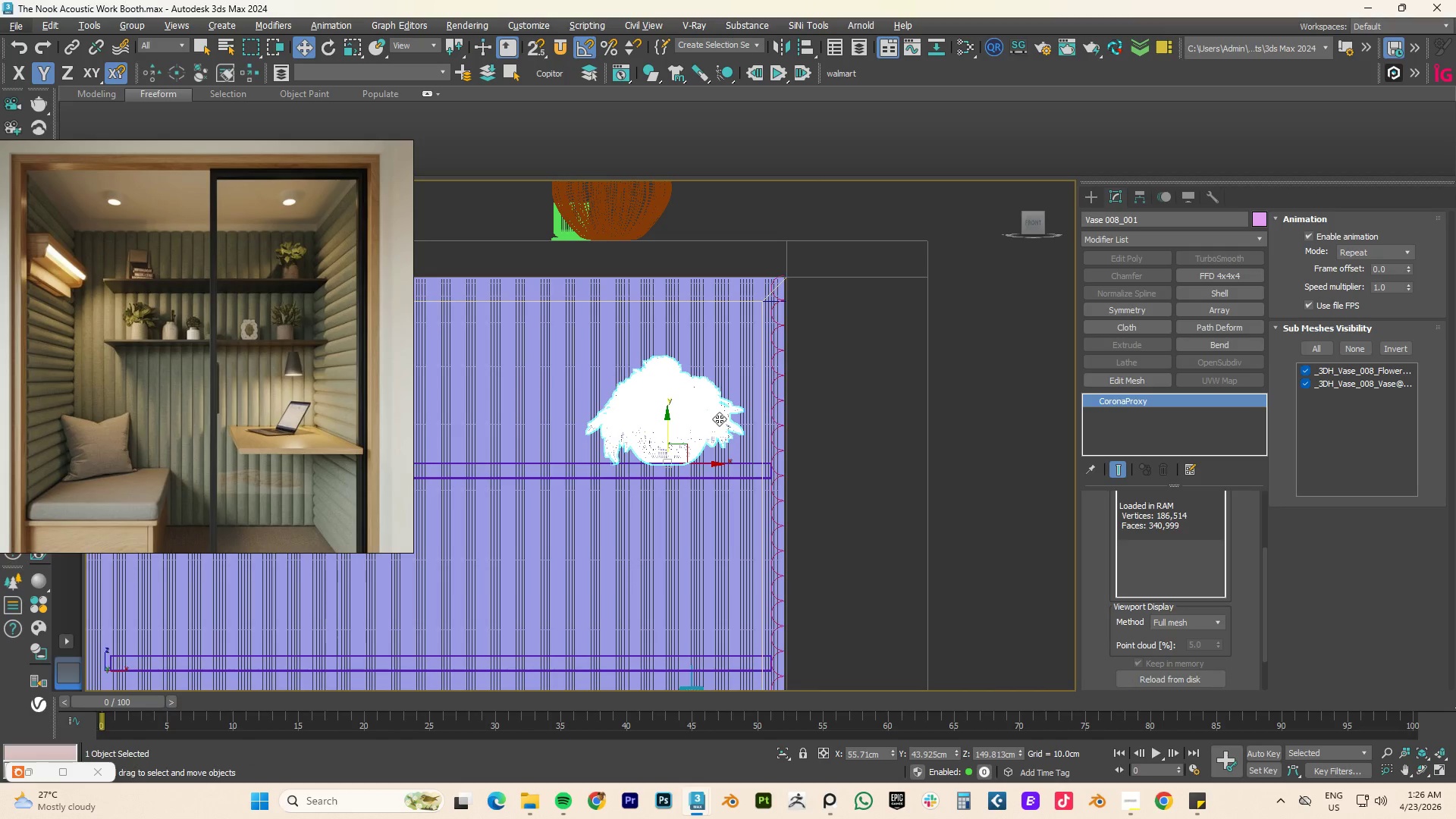 
key(F3)
 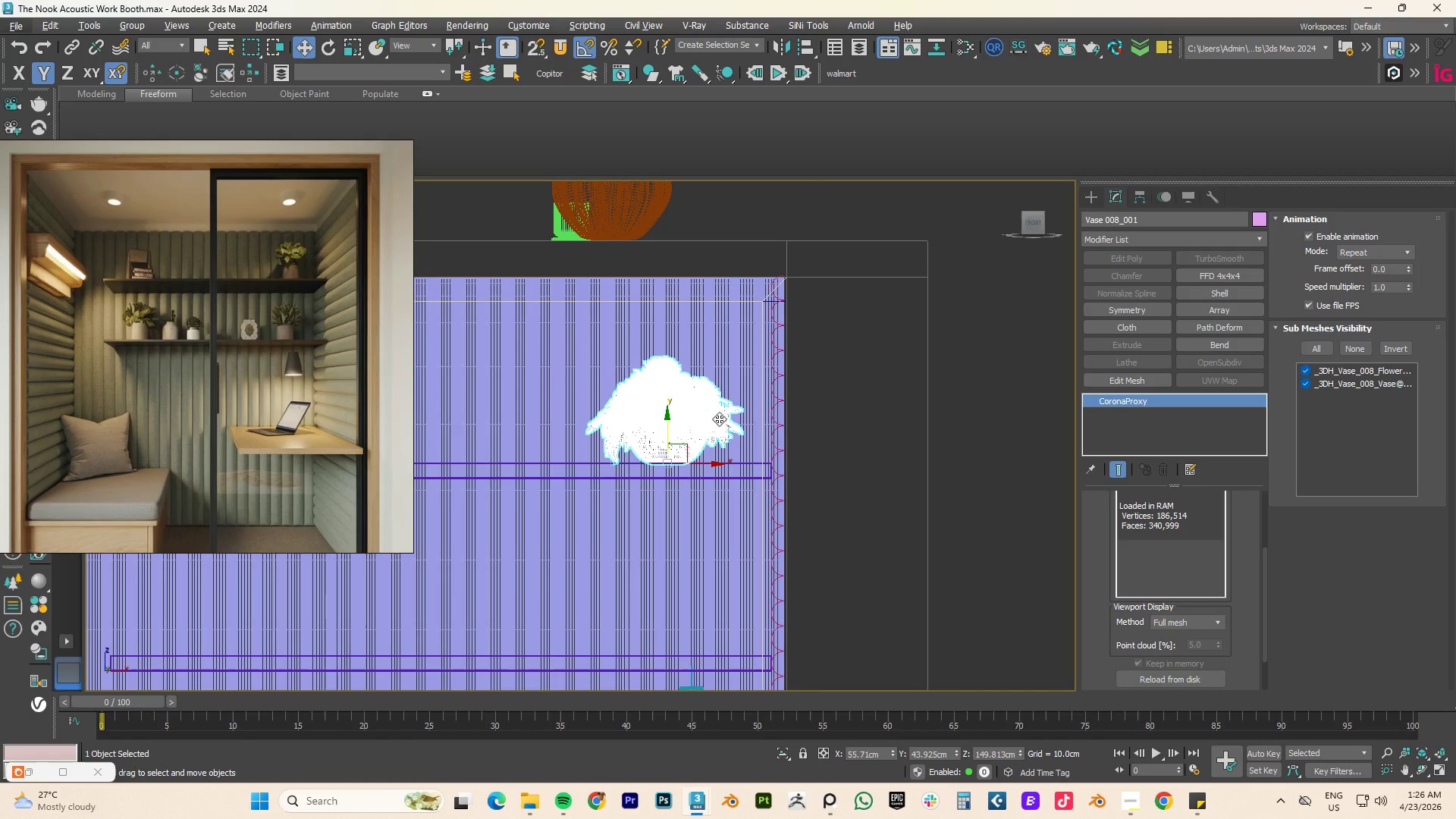 
key(F4)
 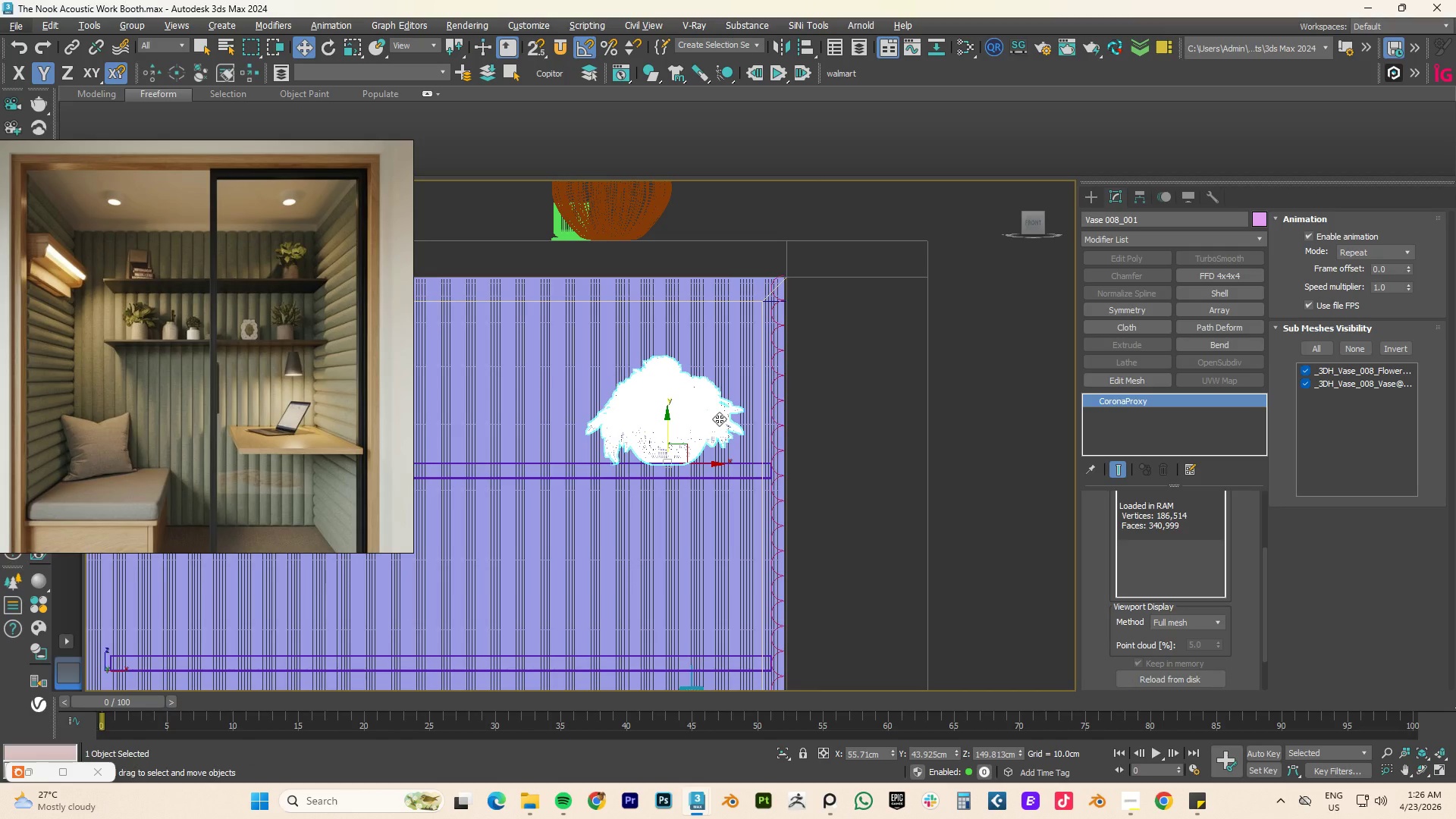 
key(F3)
 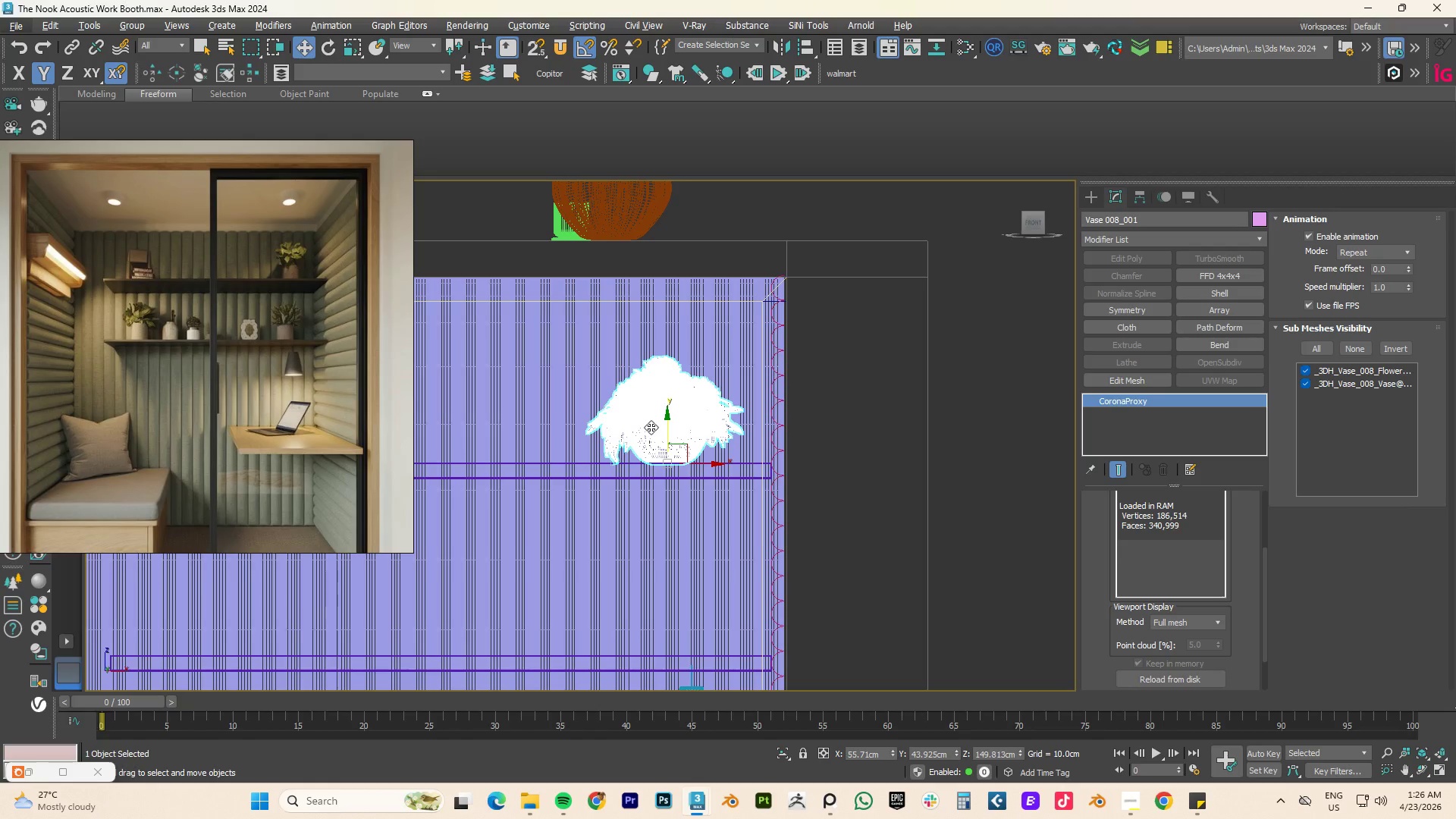 
left_click([651, 427])
 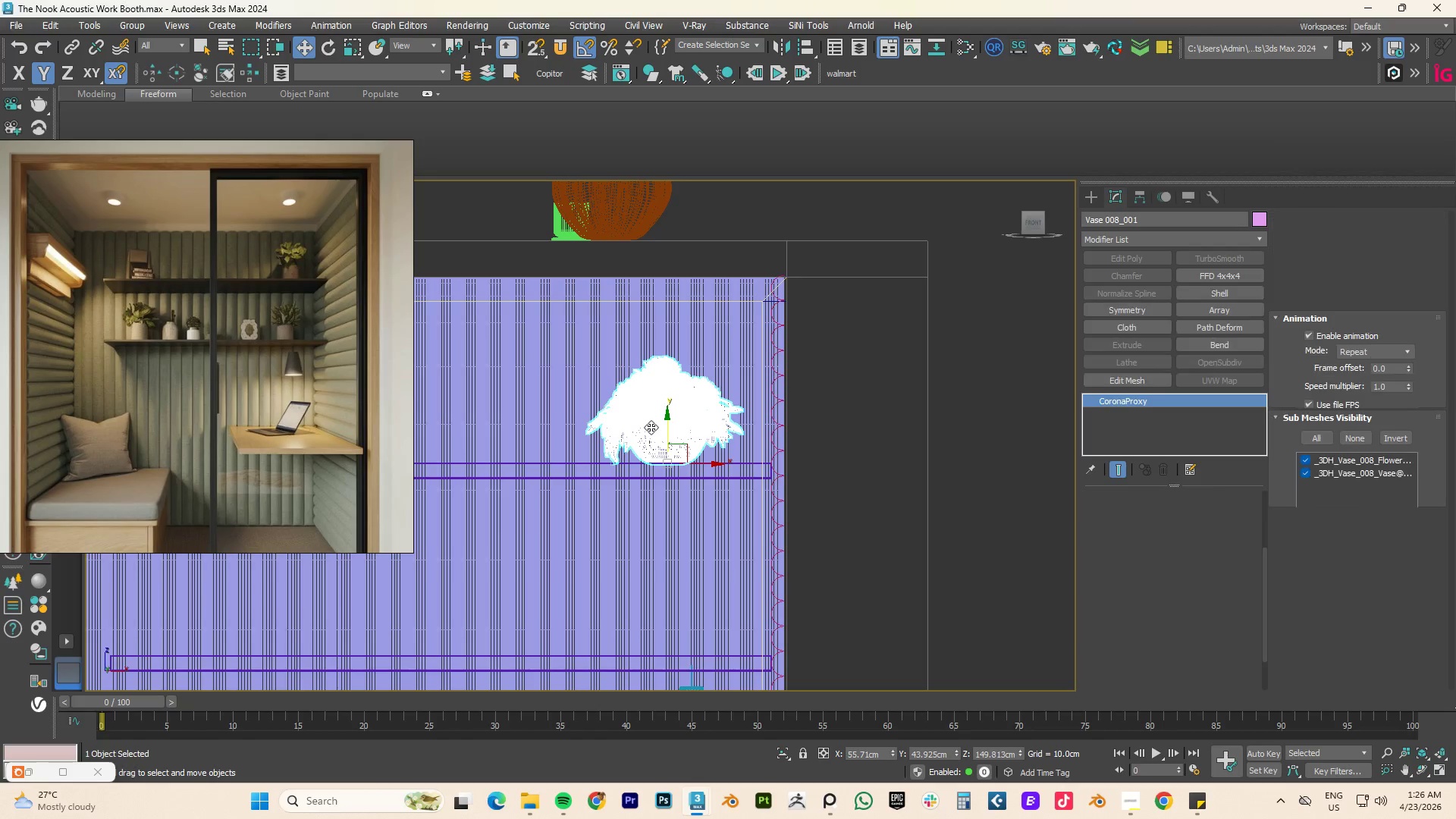 
key(F4)
 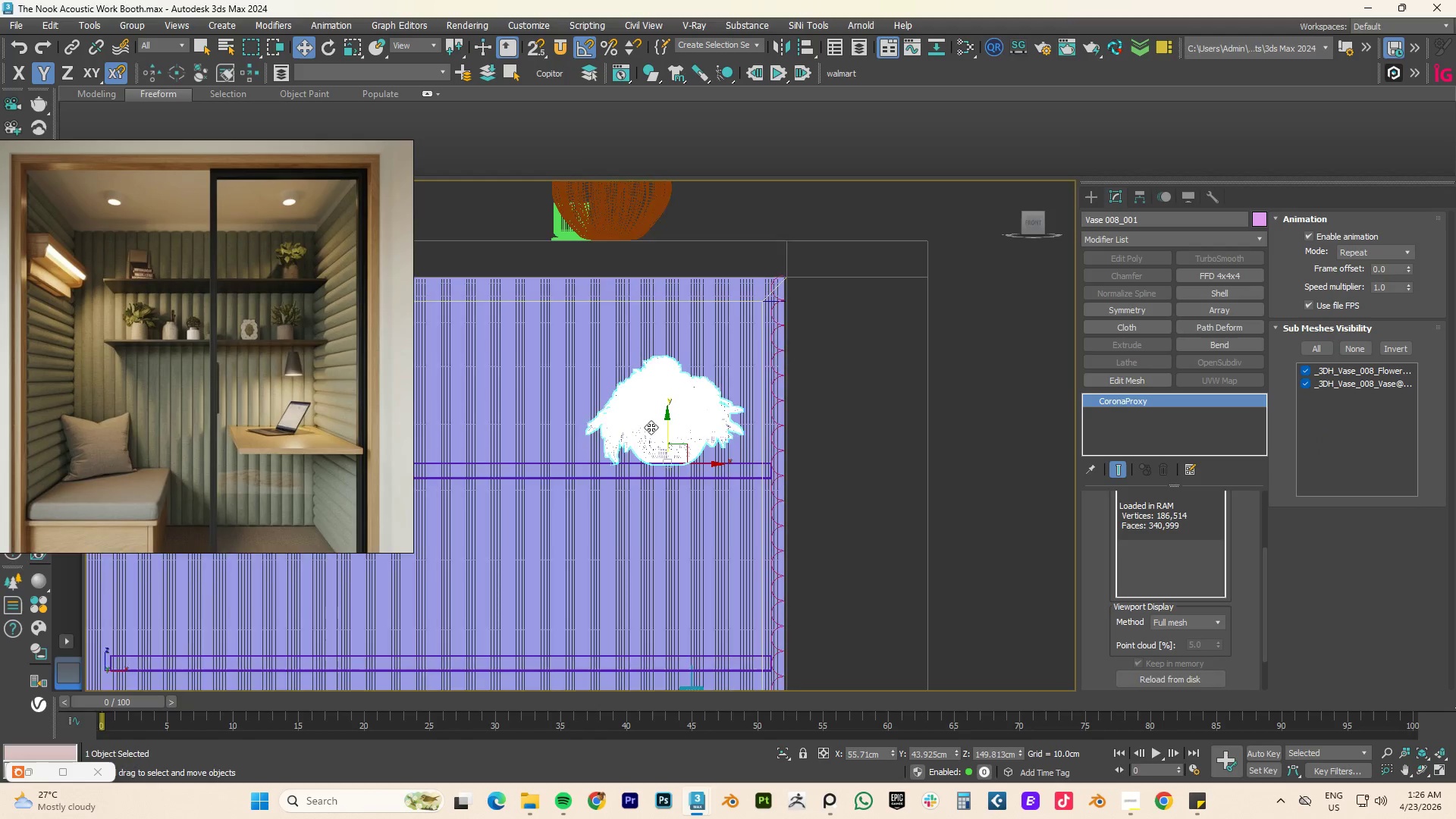 
key(F3)
 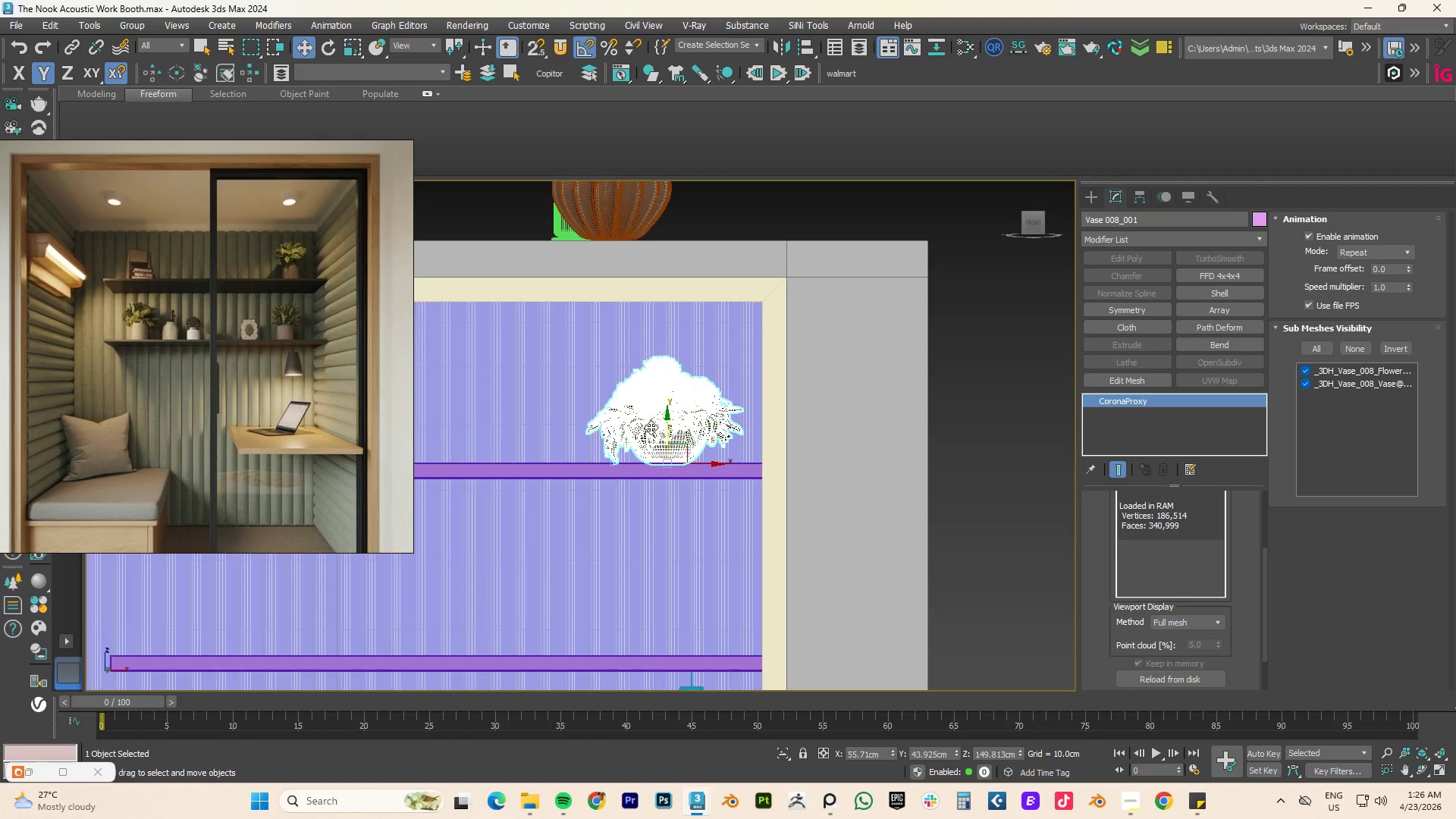 
key(F4)
 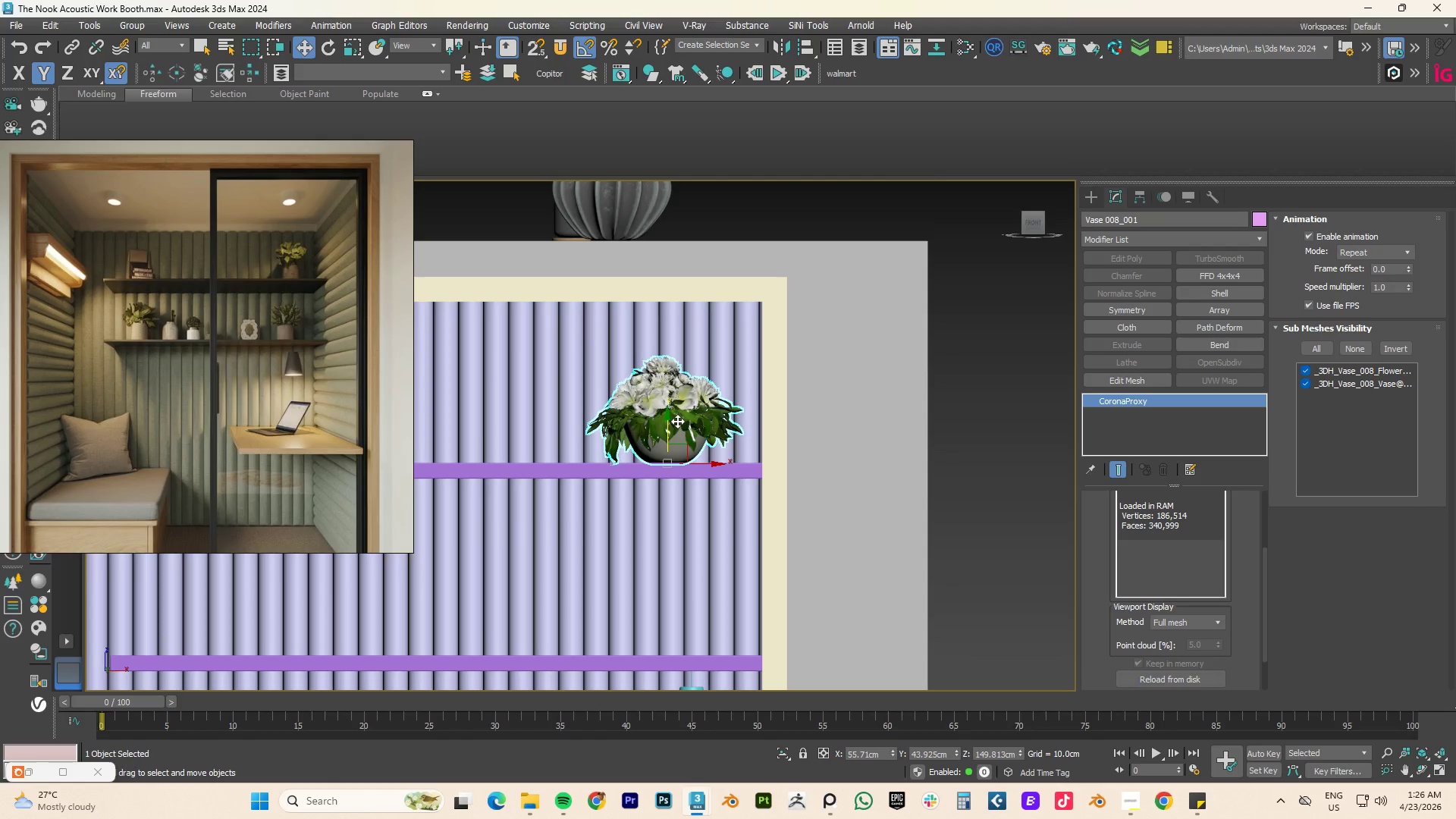 
hold_key(key=AltLeft, duration=1.81)
 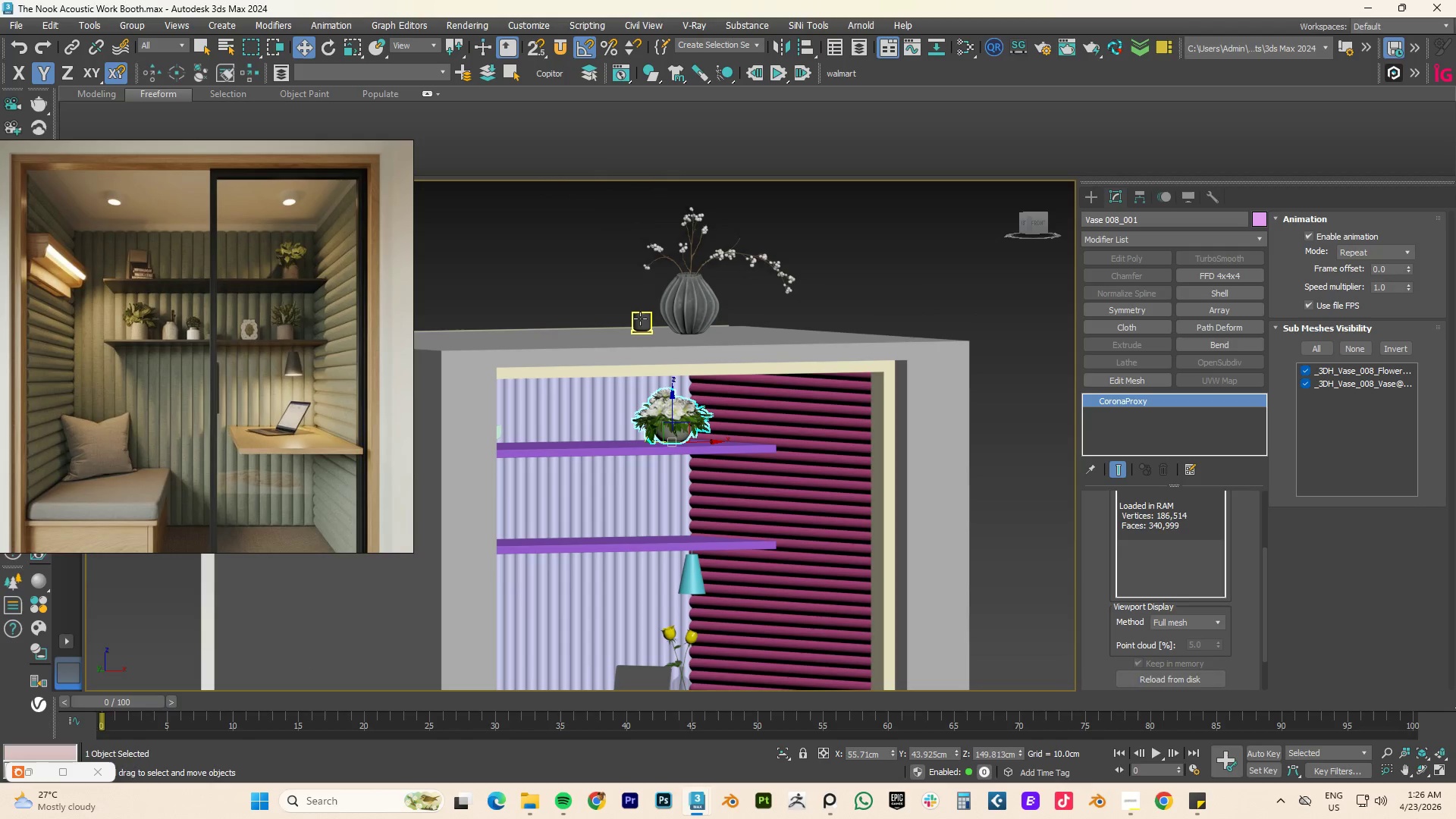 
scroll: coordinate [678, 421], scroll_direction: down, amount: 2.0
 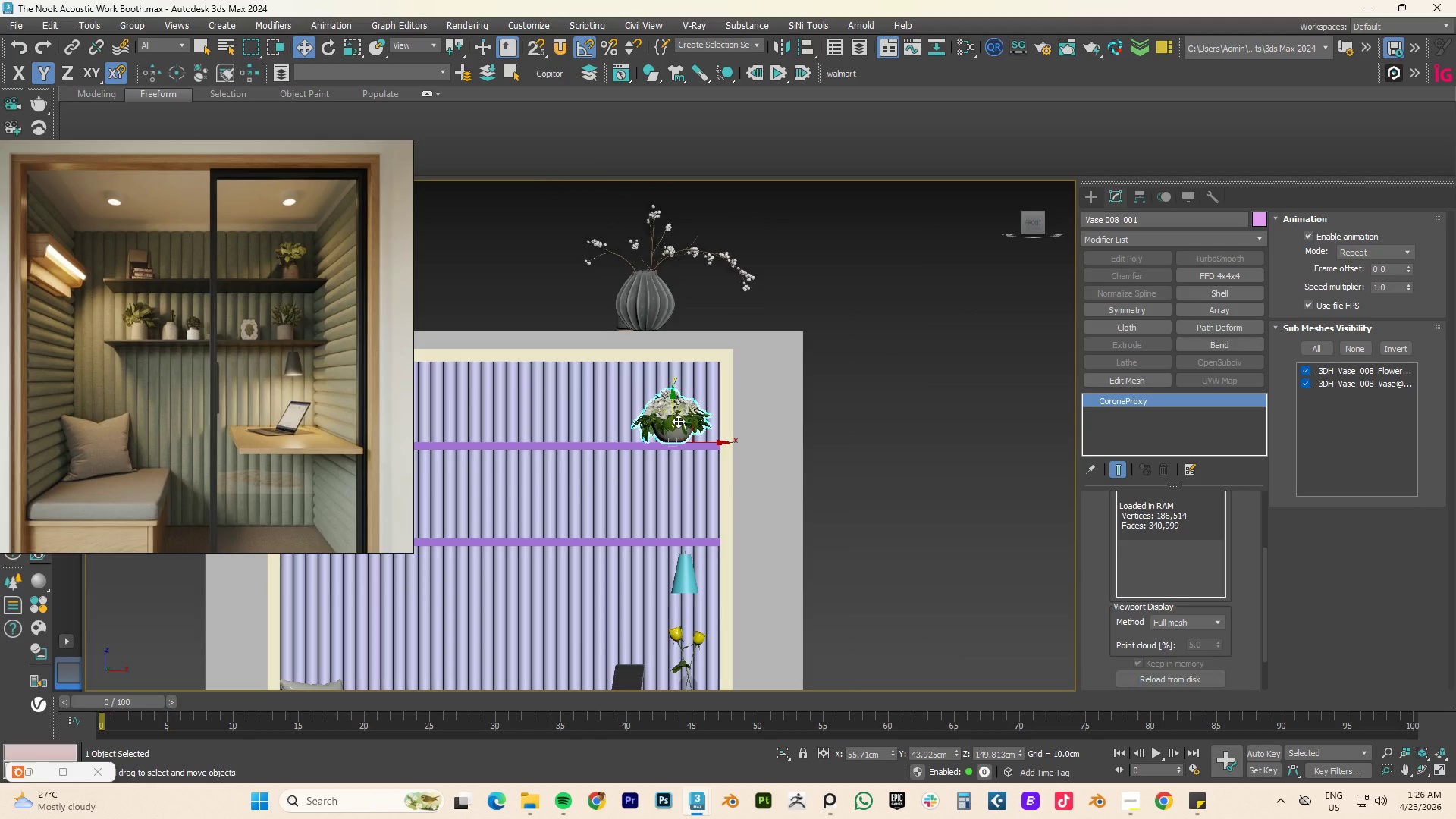 
left_click([639, 318])
 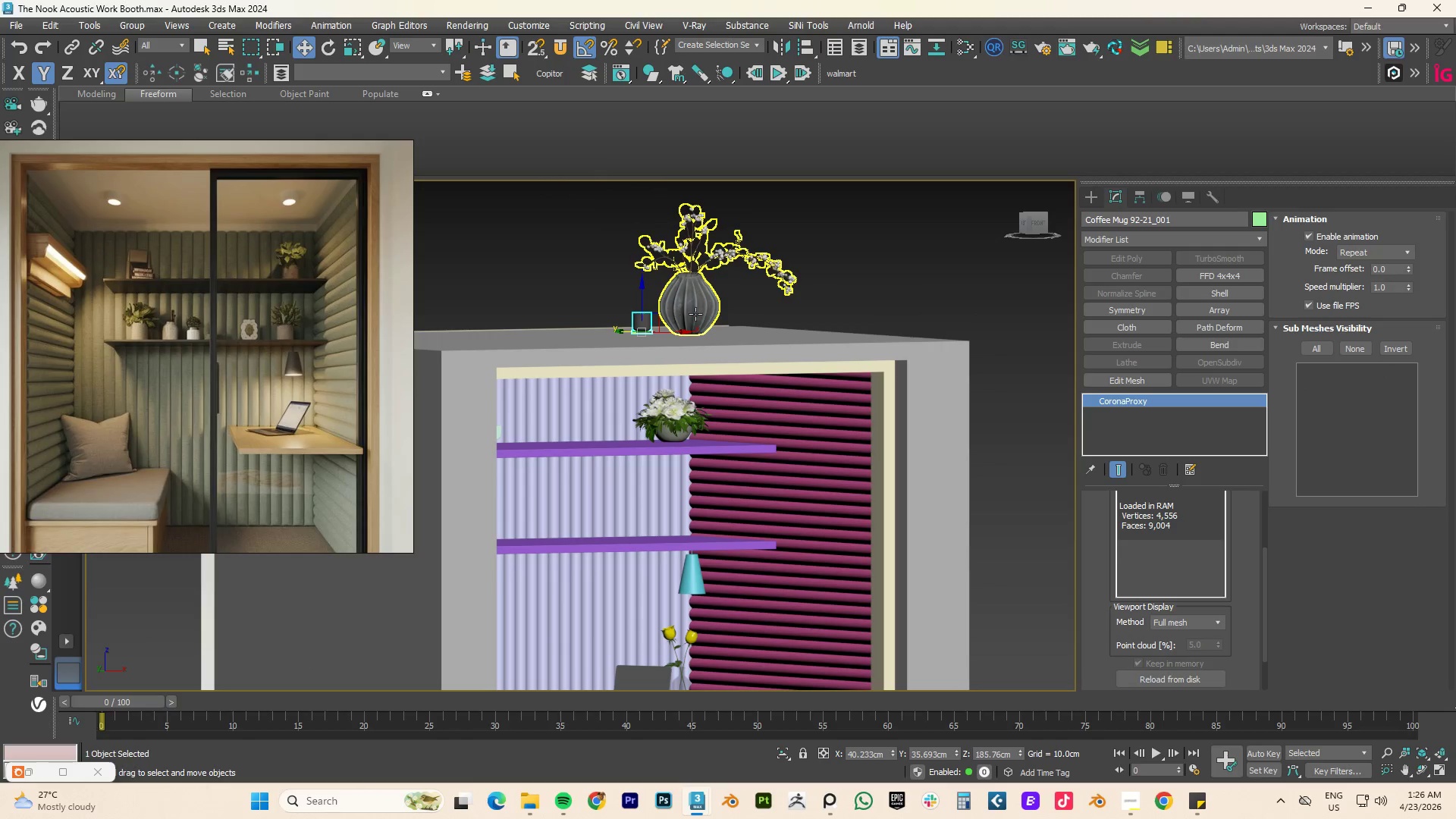 
hold_key(key=ControlLeft, duration=0.61)
left_click([699, 313])
 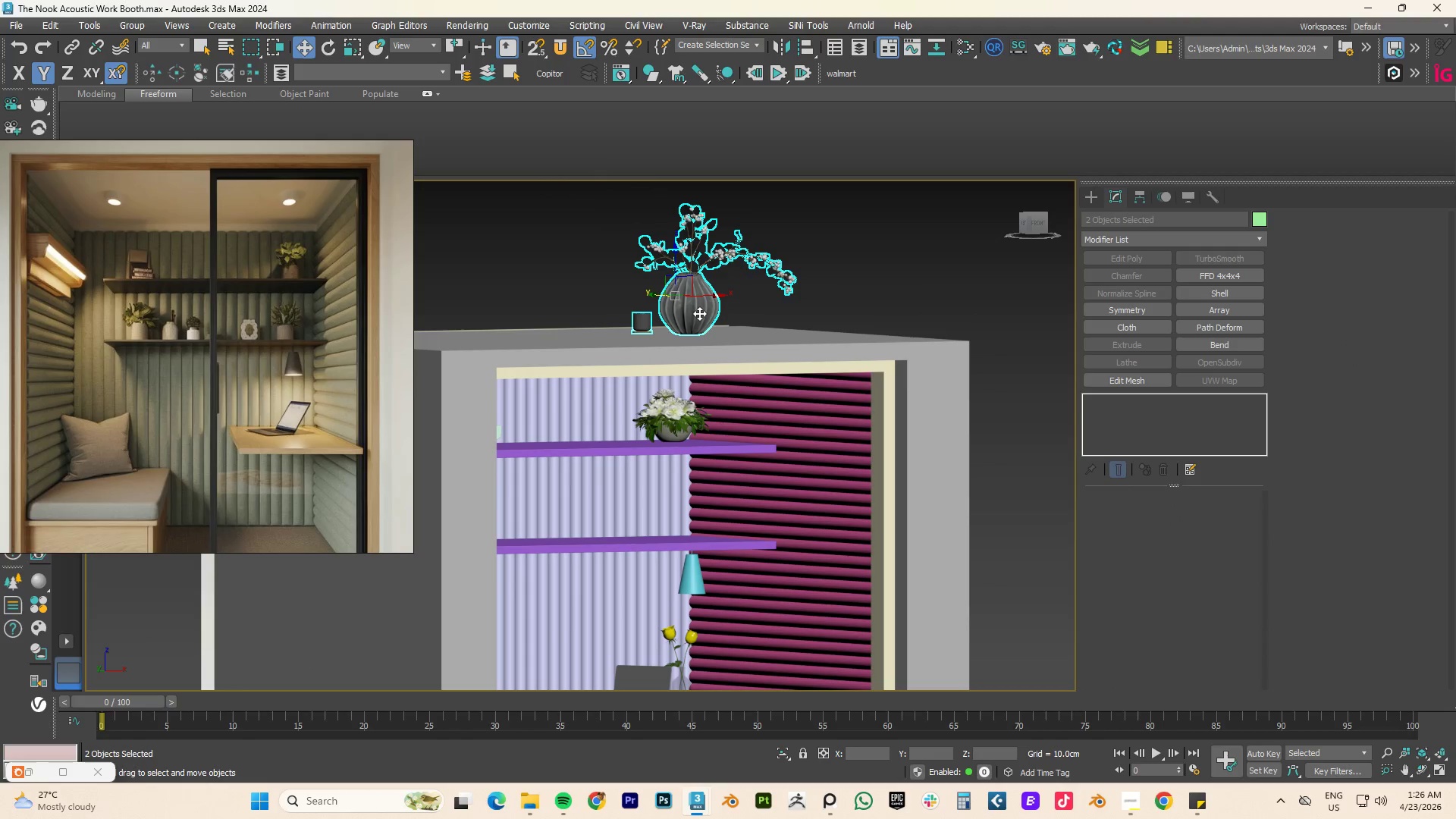 
type(fz)
 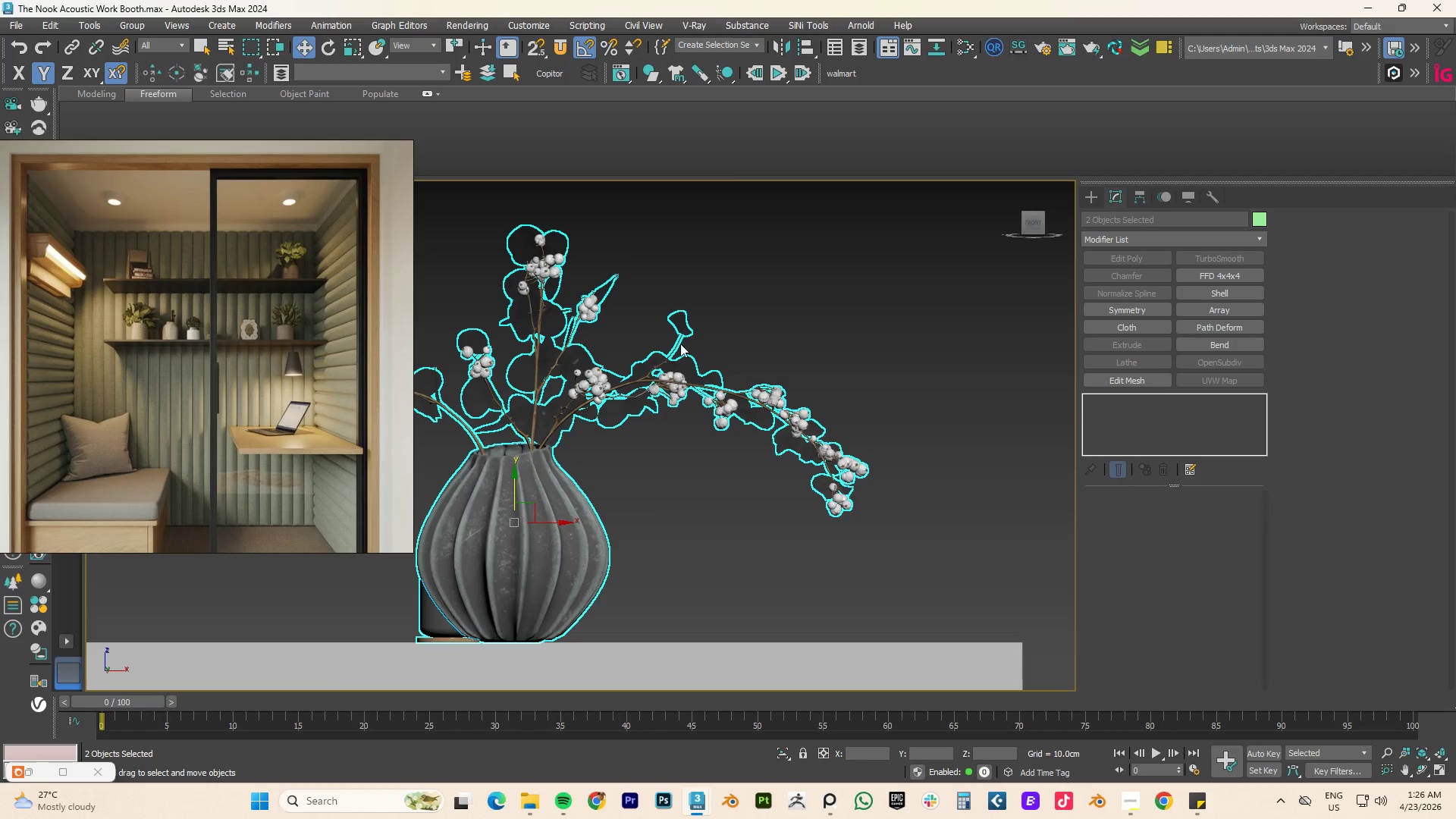 
scroll: coordinate [679, 345], scroll_direction: down, amount: 4.0
 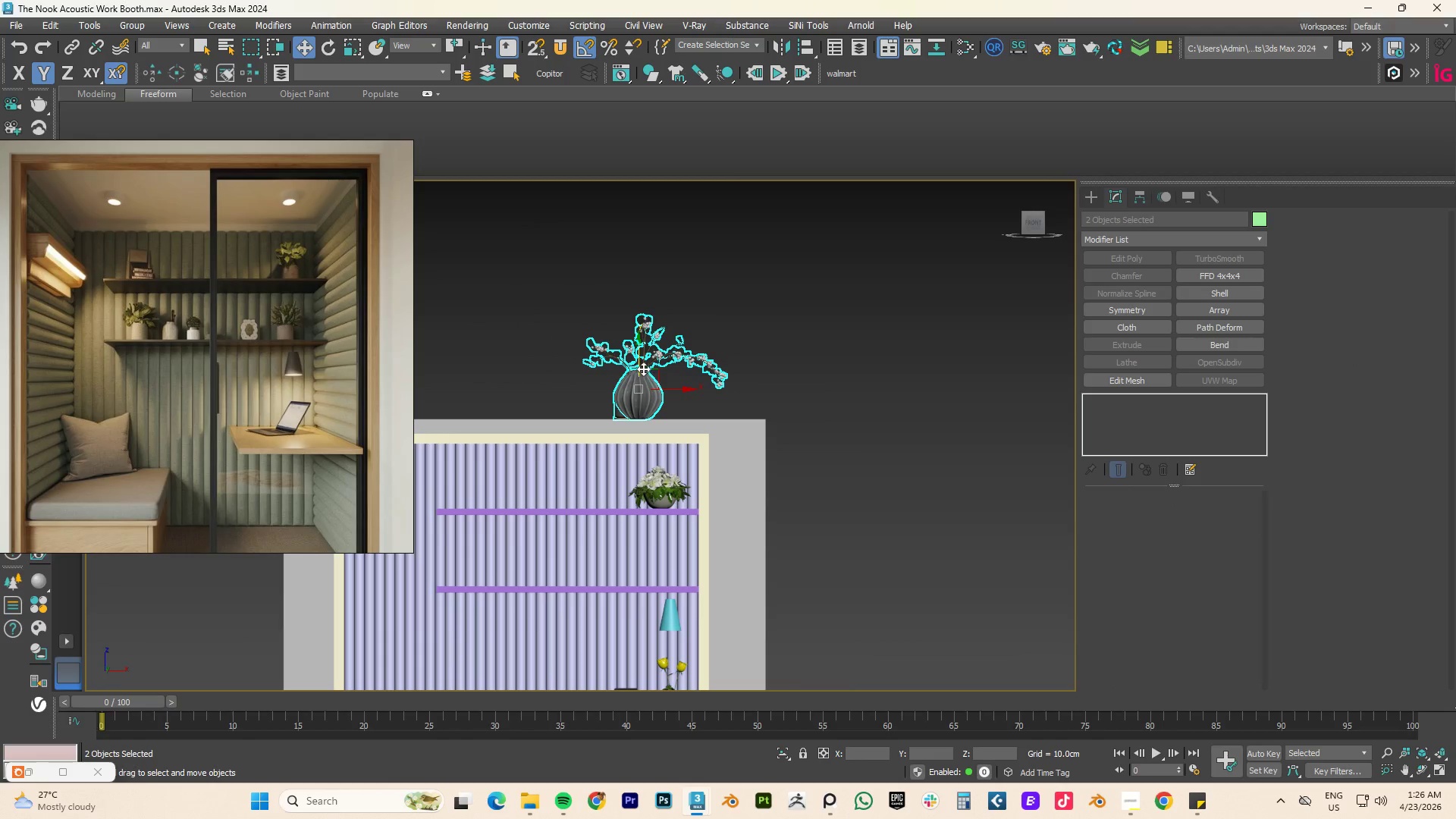 
left_click_drag(start_coordinate=[639, 356], to_coordinate=[638, 522])
 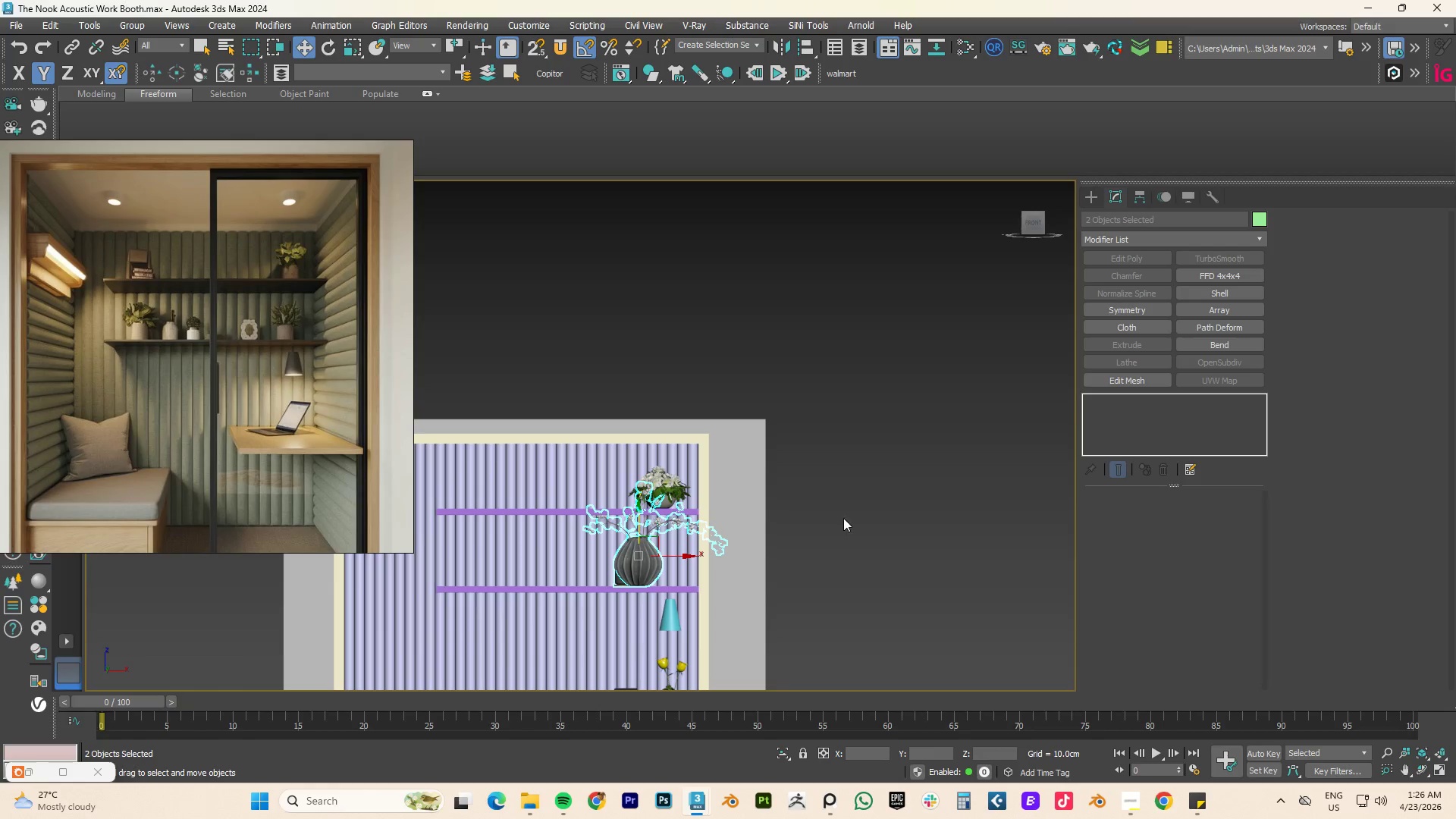 
left_click([943, 510])
 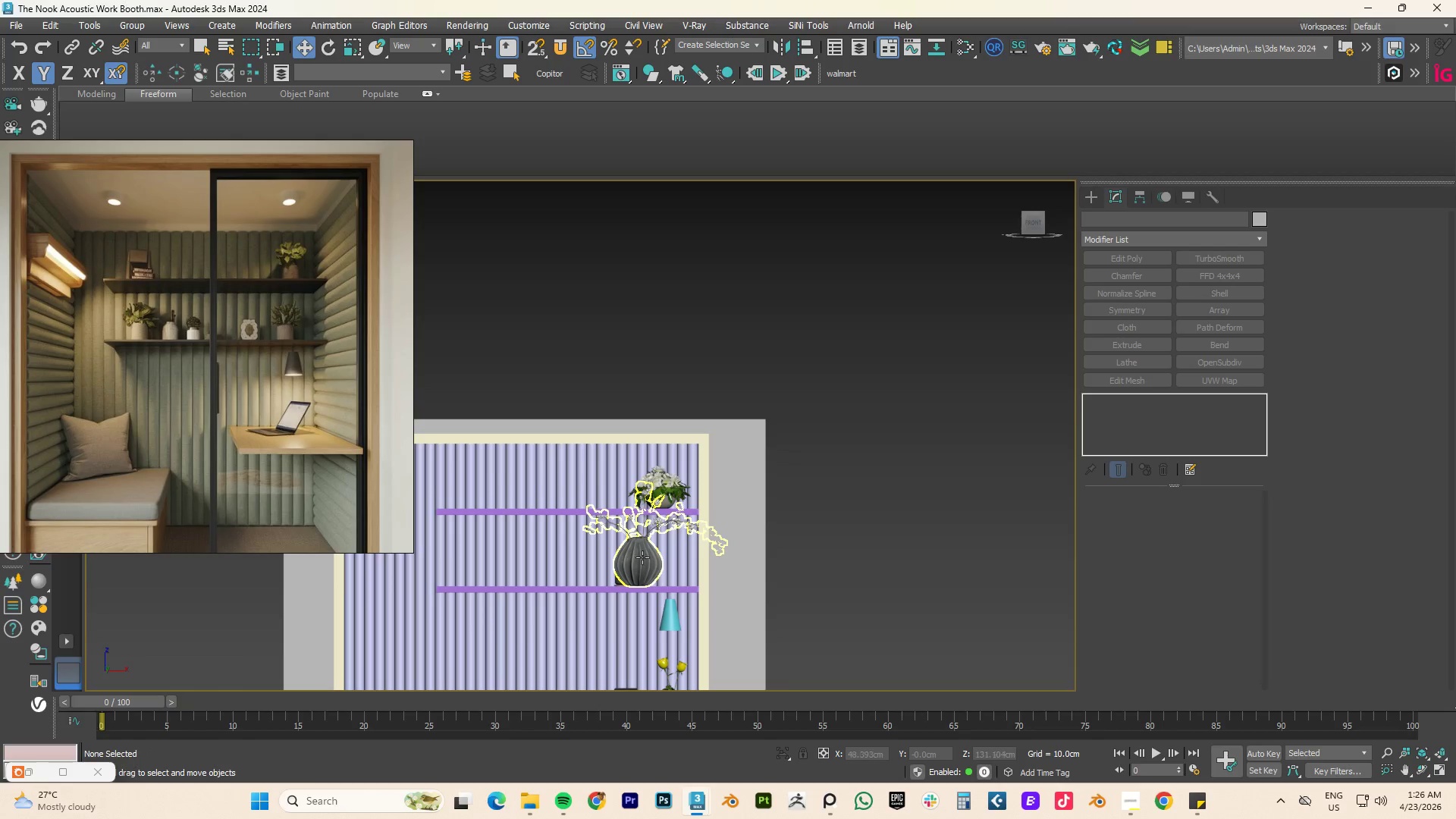 
left_click([640, 561])
 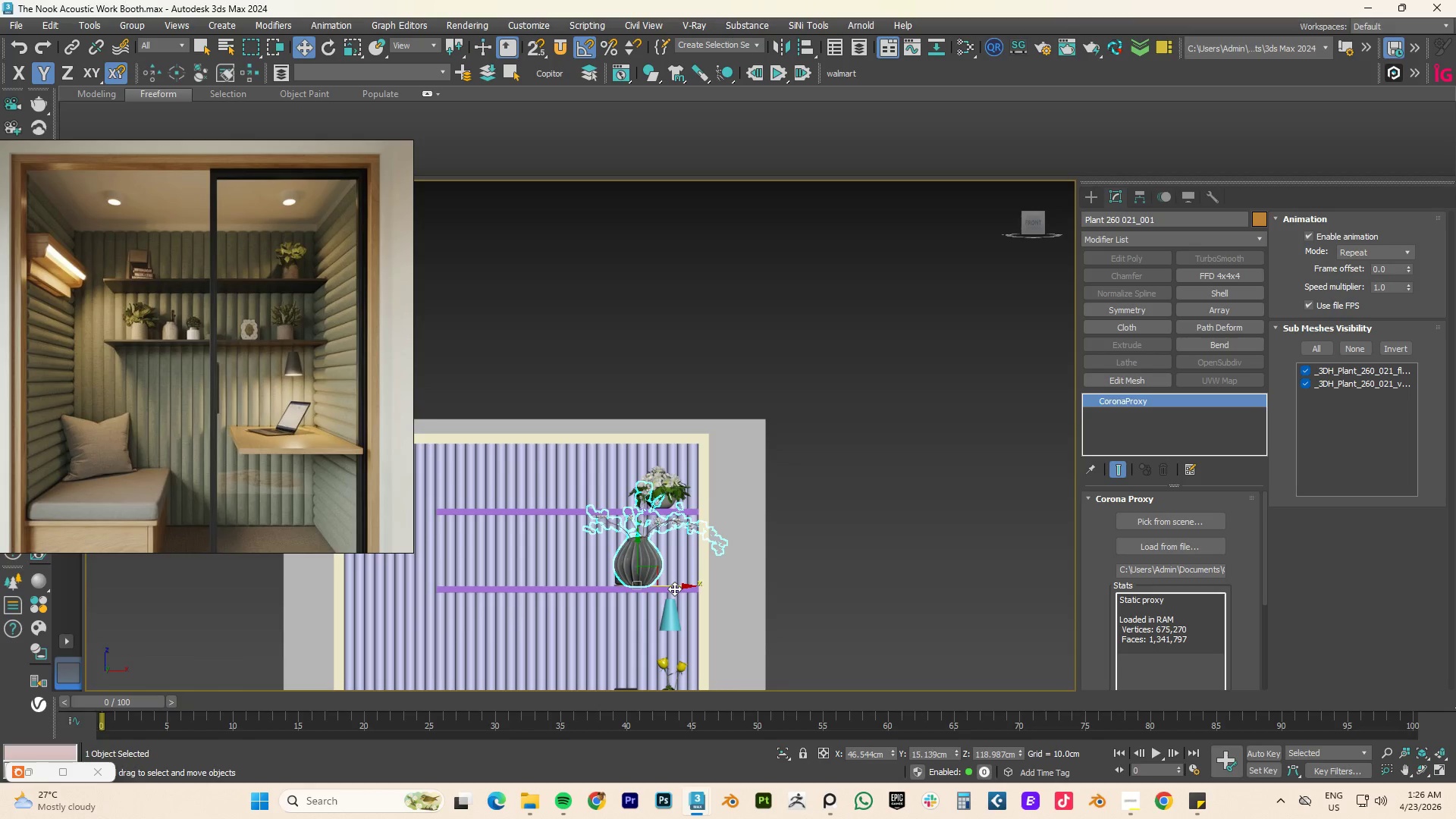 
left_click_drag(start_coordinate=[674, 588], to_coordinate=[523, 585])
 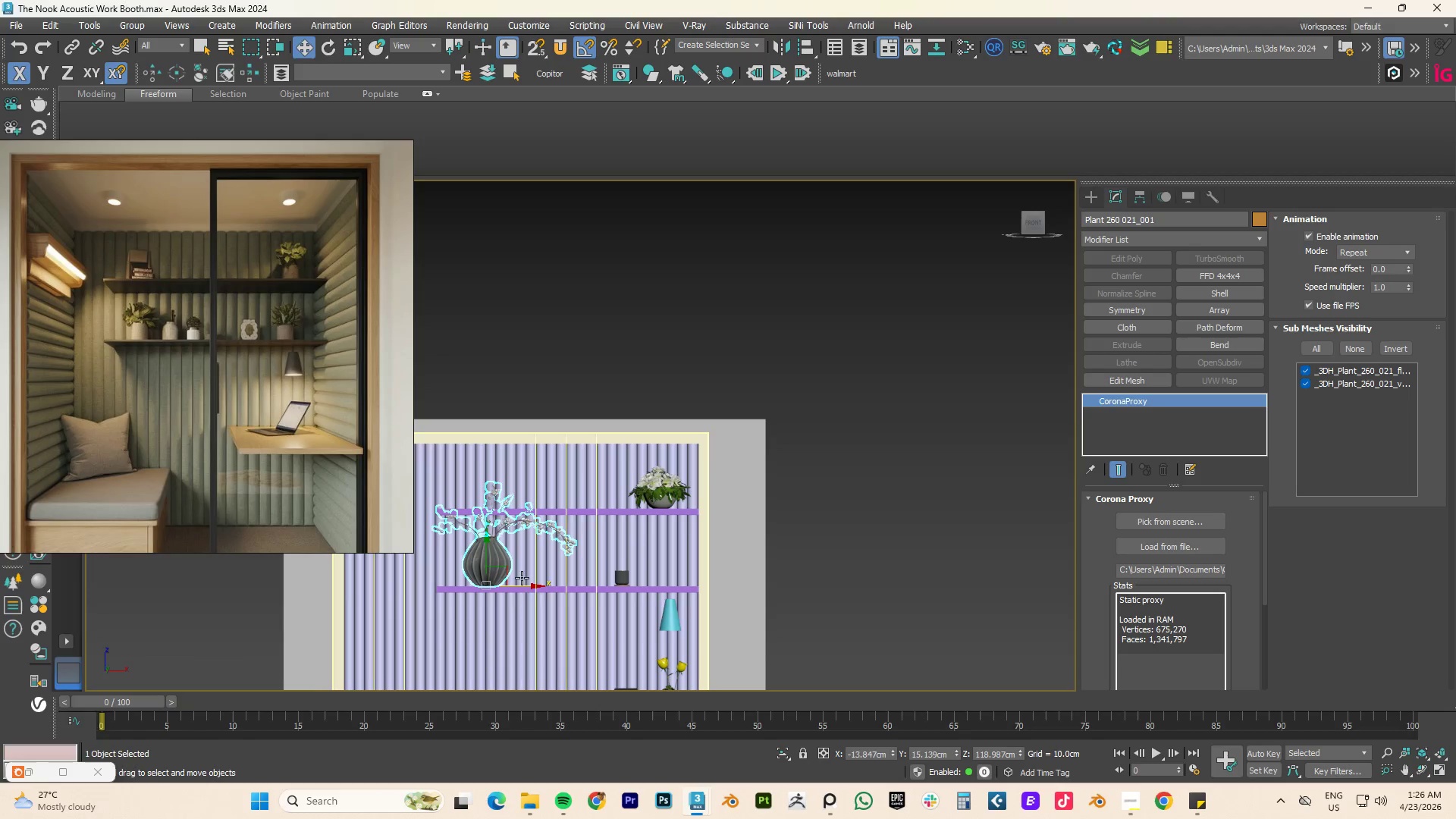 
key(R)
 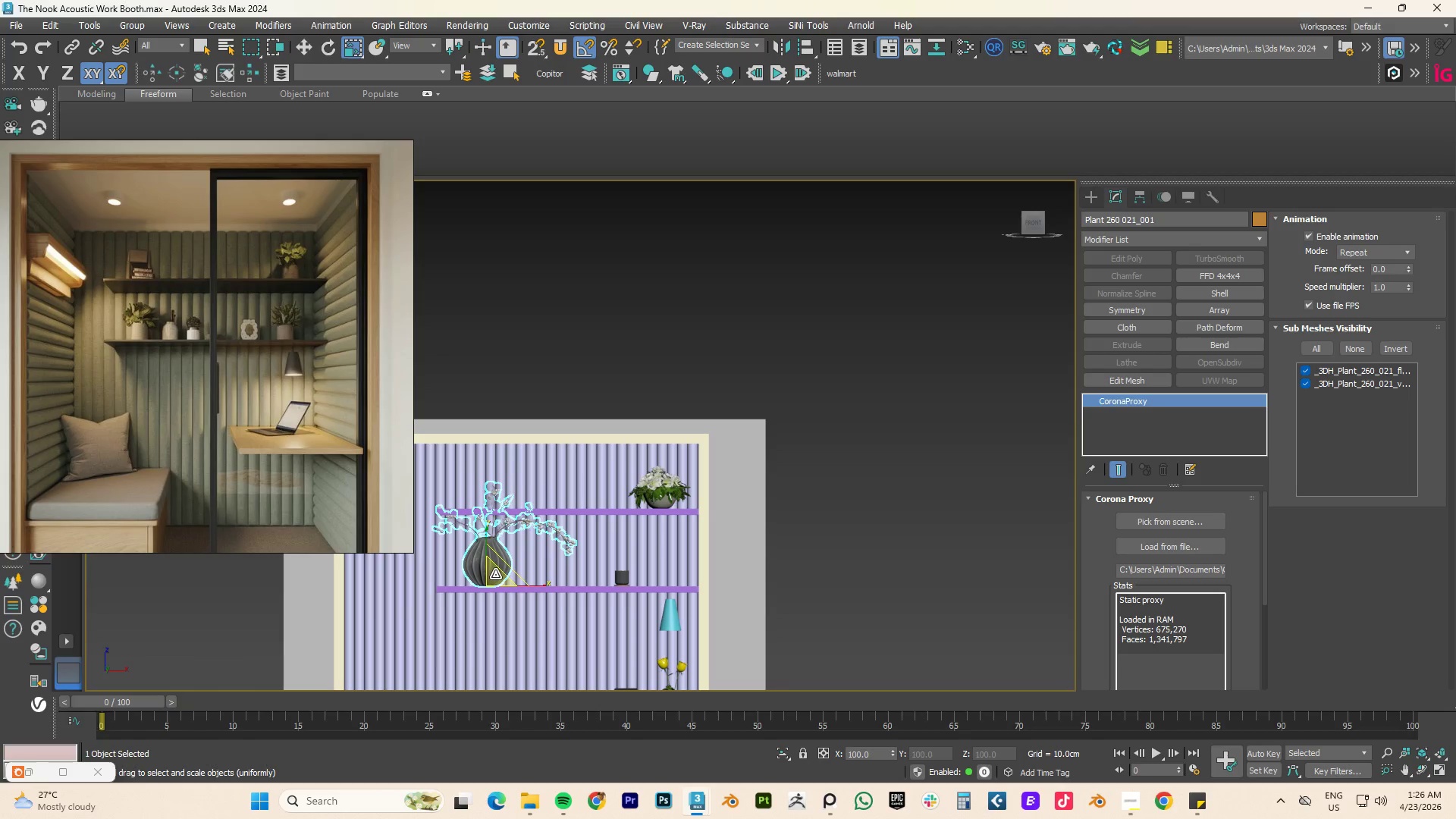 
left_click_drag(start_coordinate=[496, 576], to_coordinate=[479, 639])
 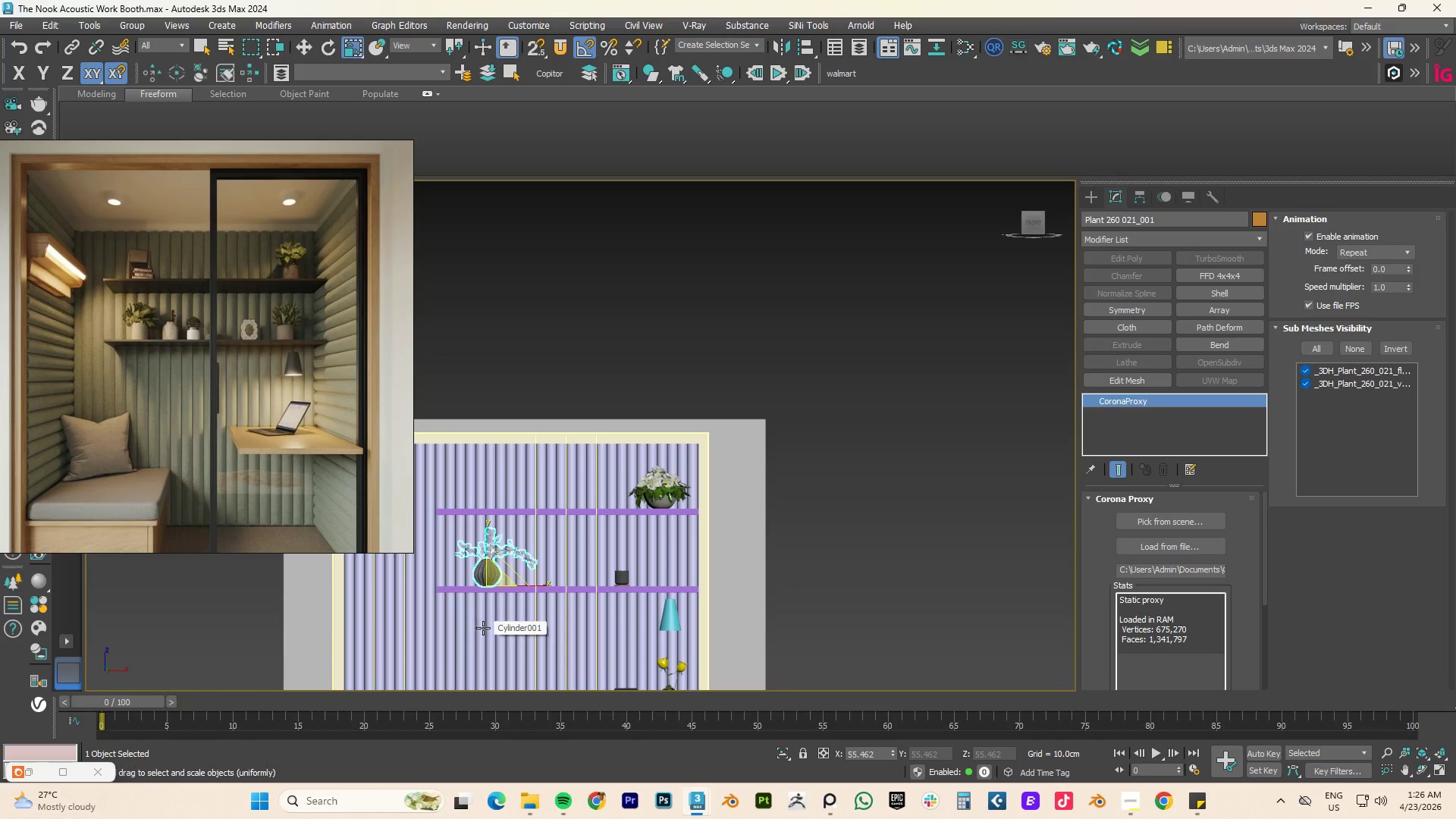 
type(fz)
 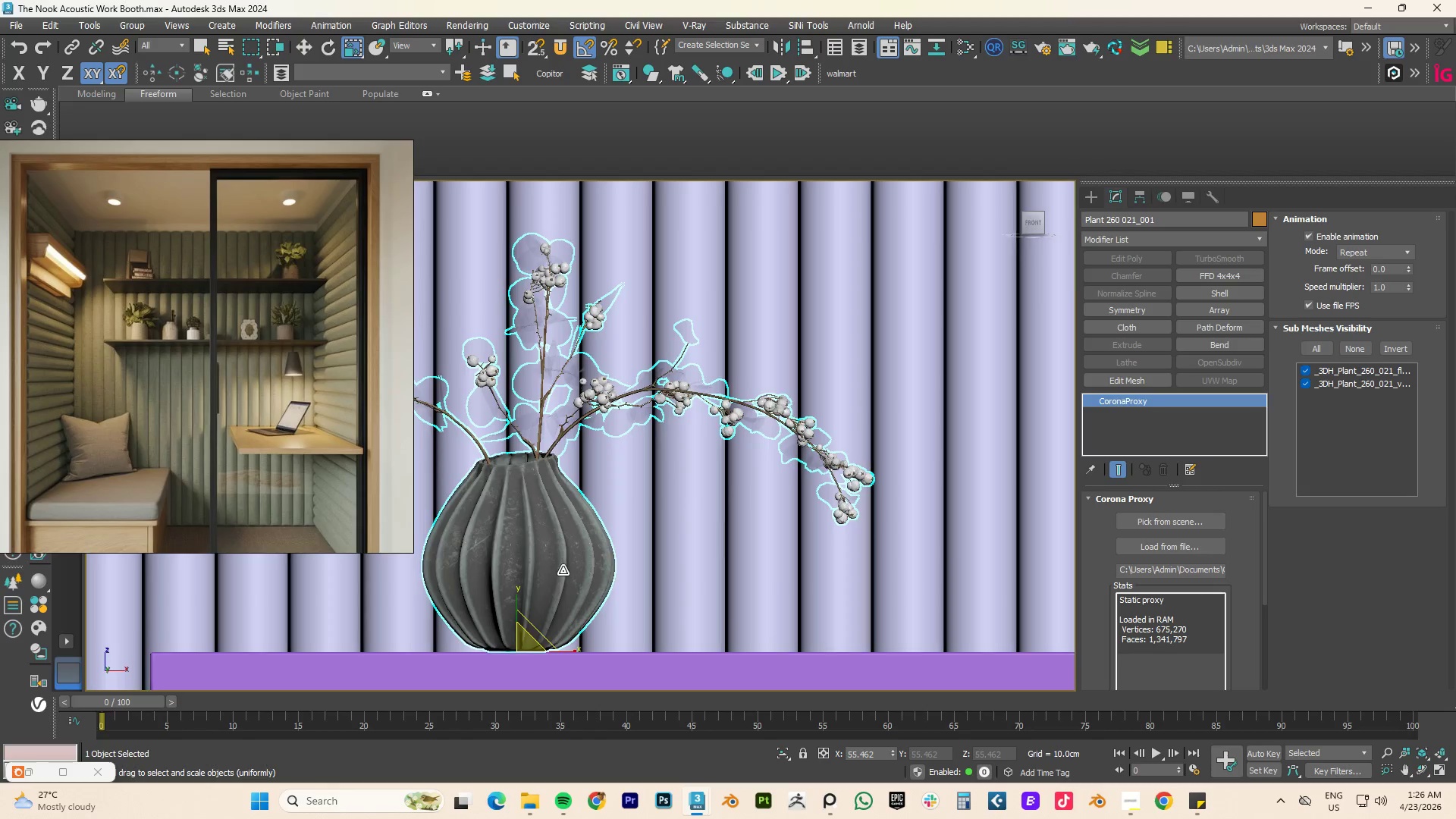 
scroll: coordinate [795, 484], scroll_direction: down, amount: 4.0
 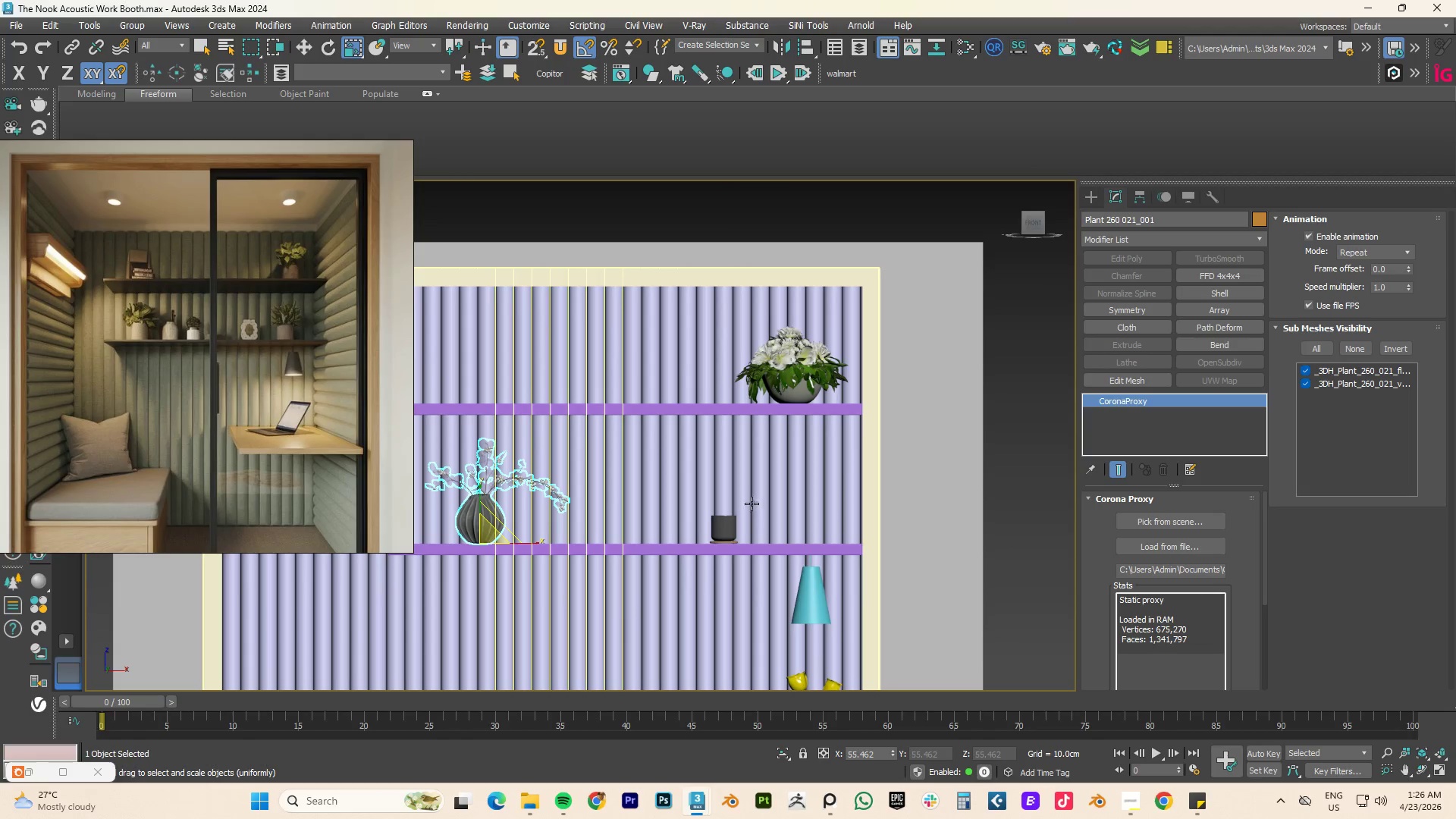 
left_click([717, 528])
 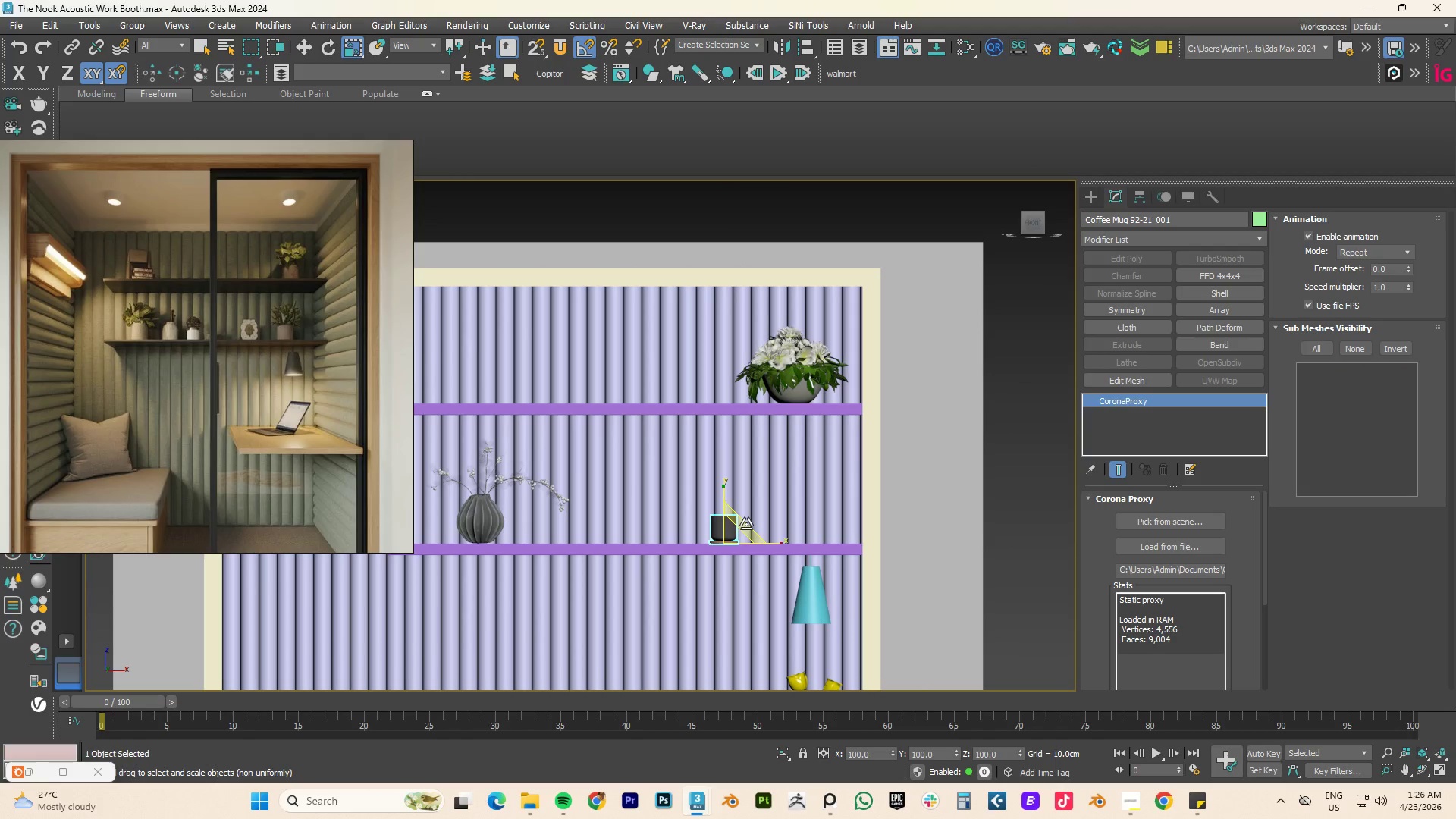 
left_click_drag(start_coordinate=[730, 537], to_coordinate=[821, 401])
 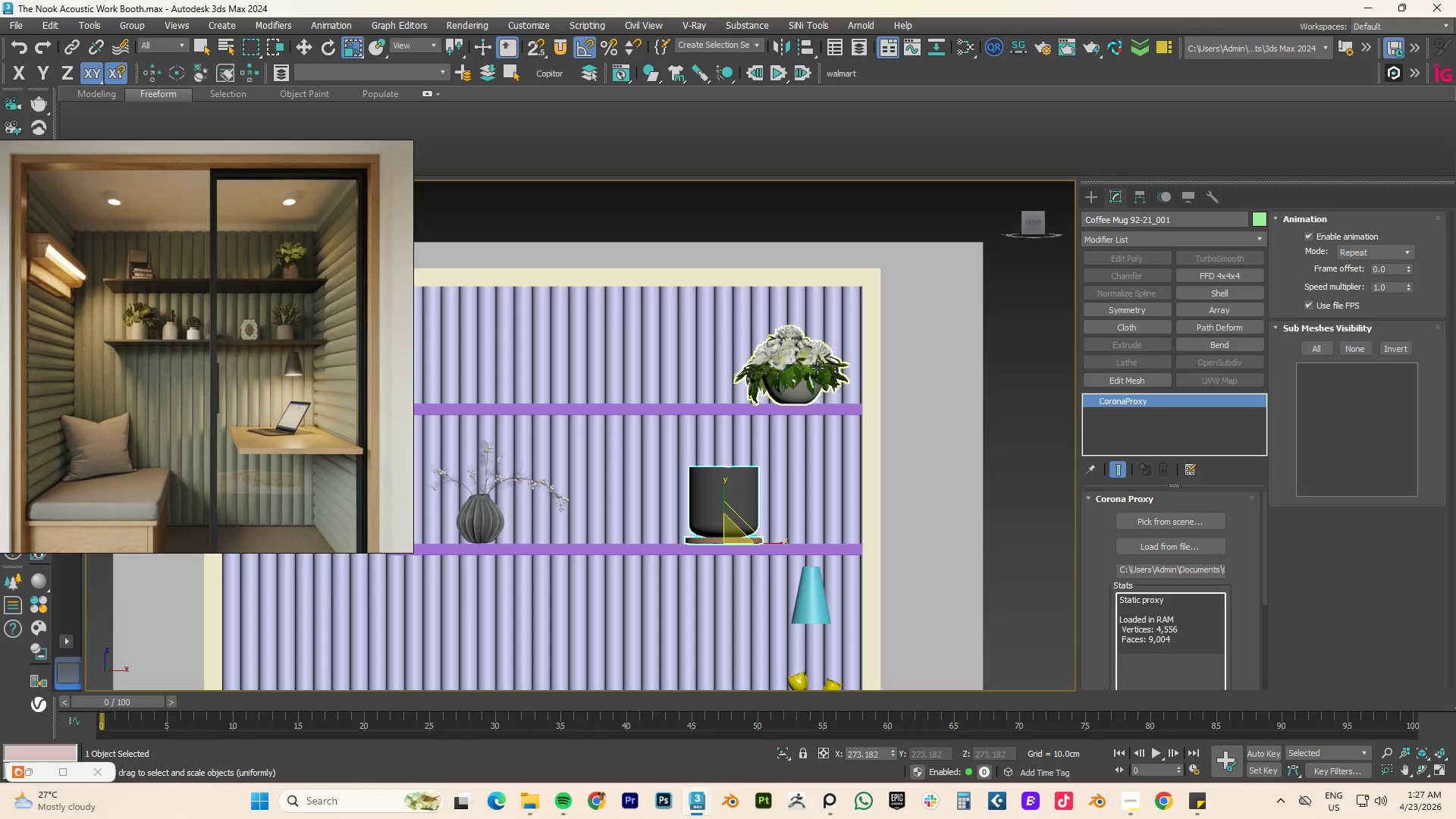 
wait(29.58)
 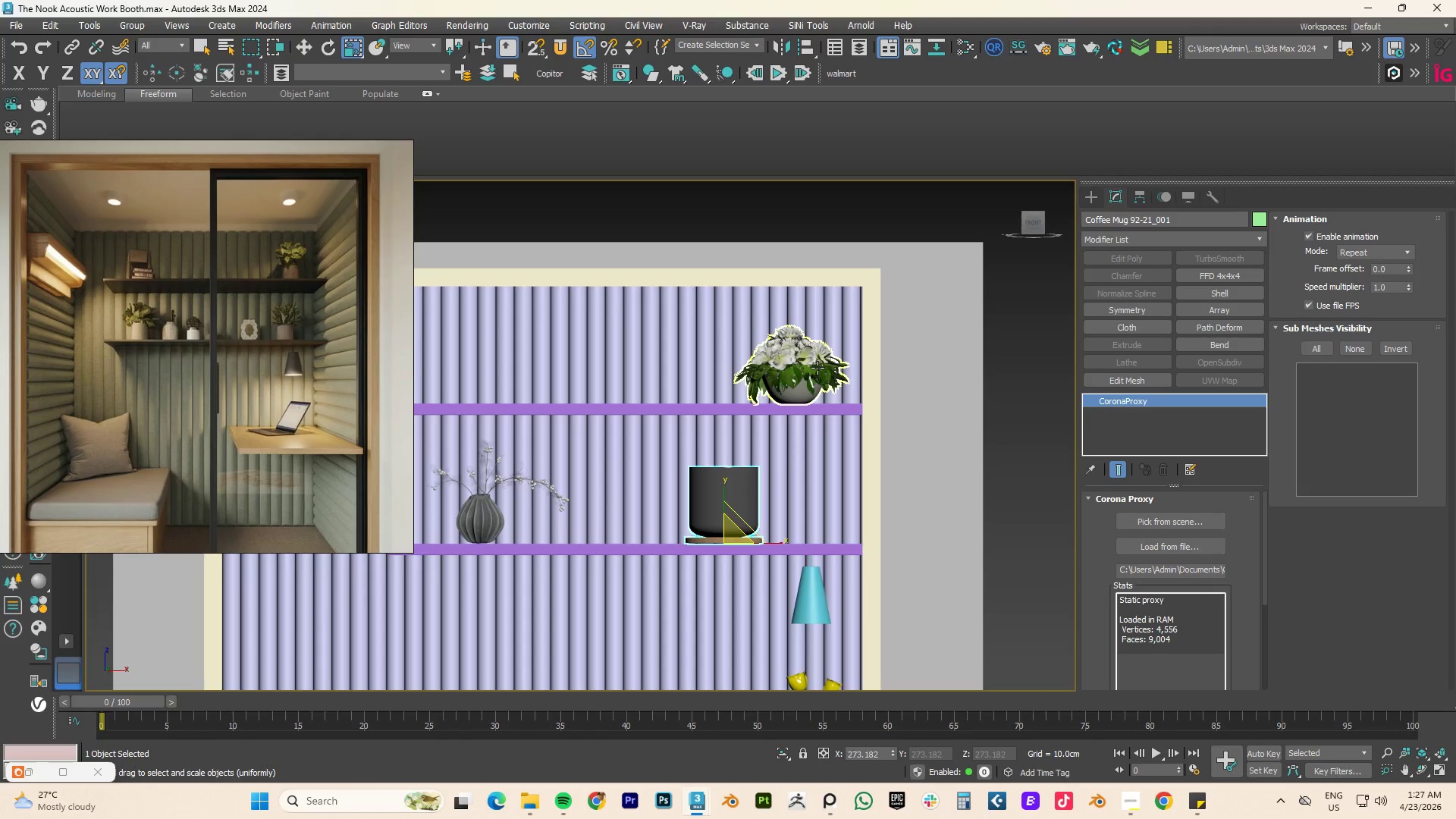 
key(W)
 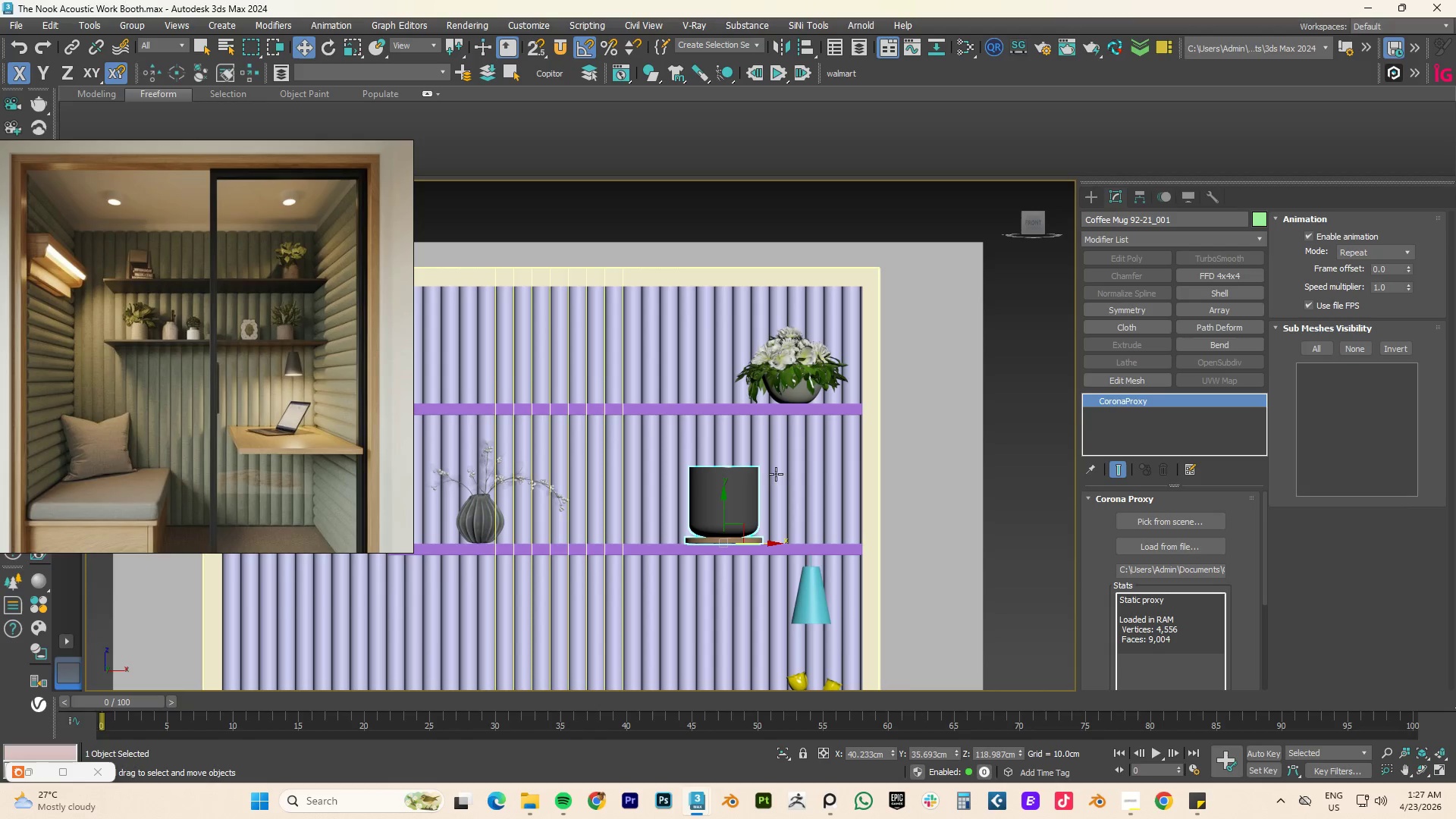 
scroll: coordinate [595, 498], scroll_direction: down, amount: 3.0
 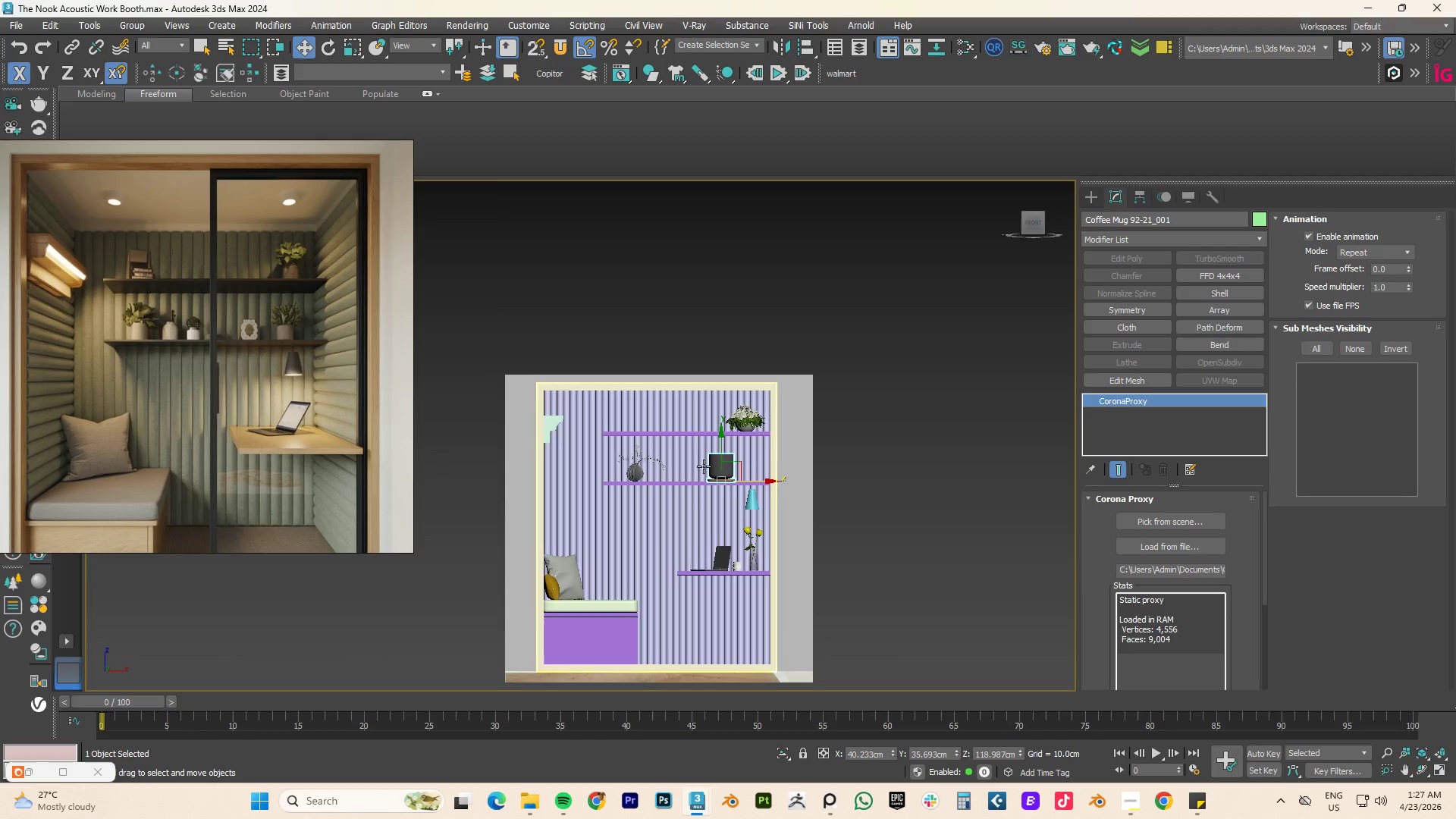 
hold_key(key=AltLeft, duration=1.78)
 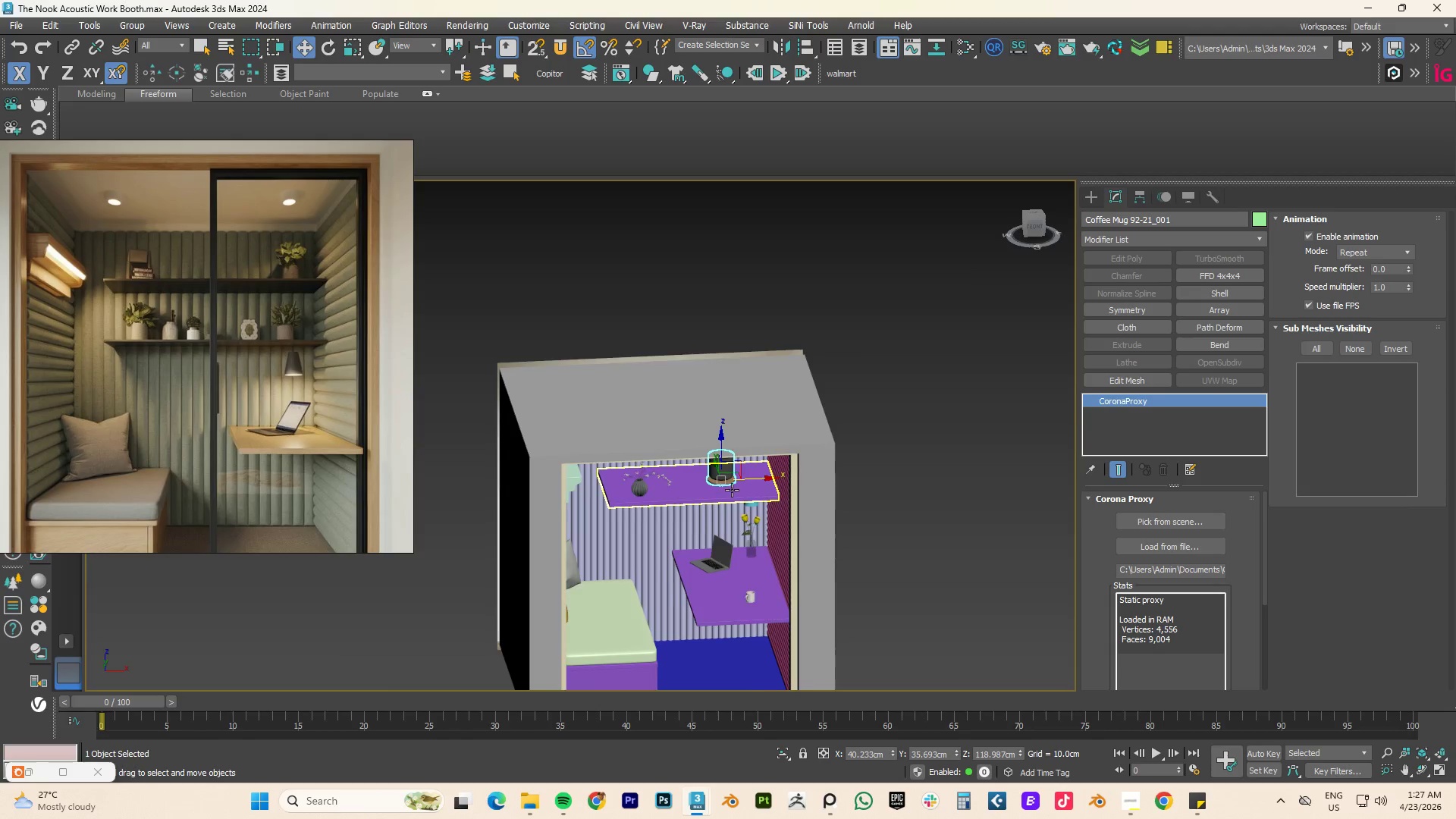 
scroll: coordinate [732, 490], scroll_direction: up, amount: 1.0
 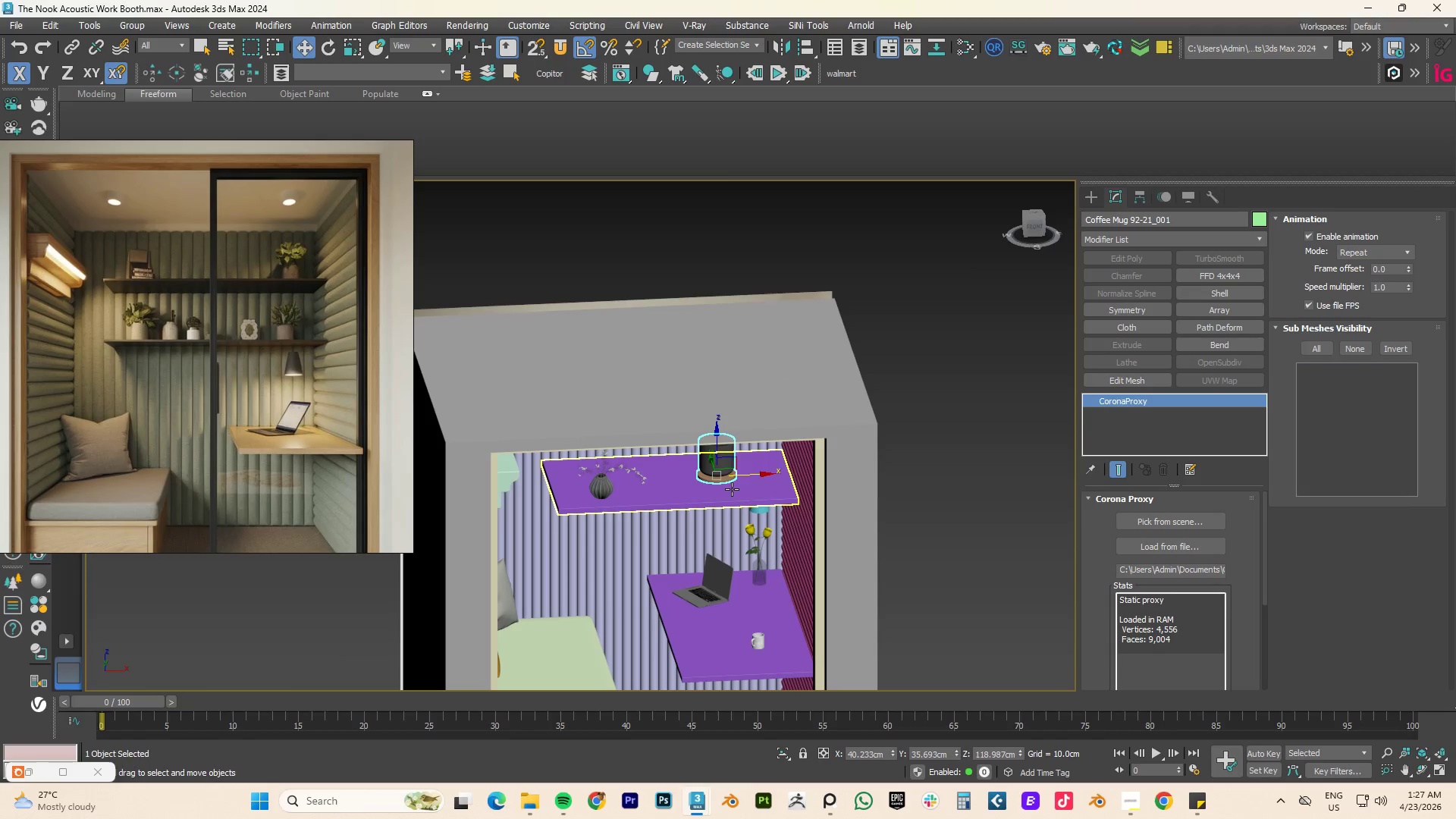 
type(rtz[F3])
 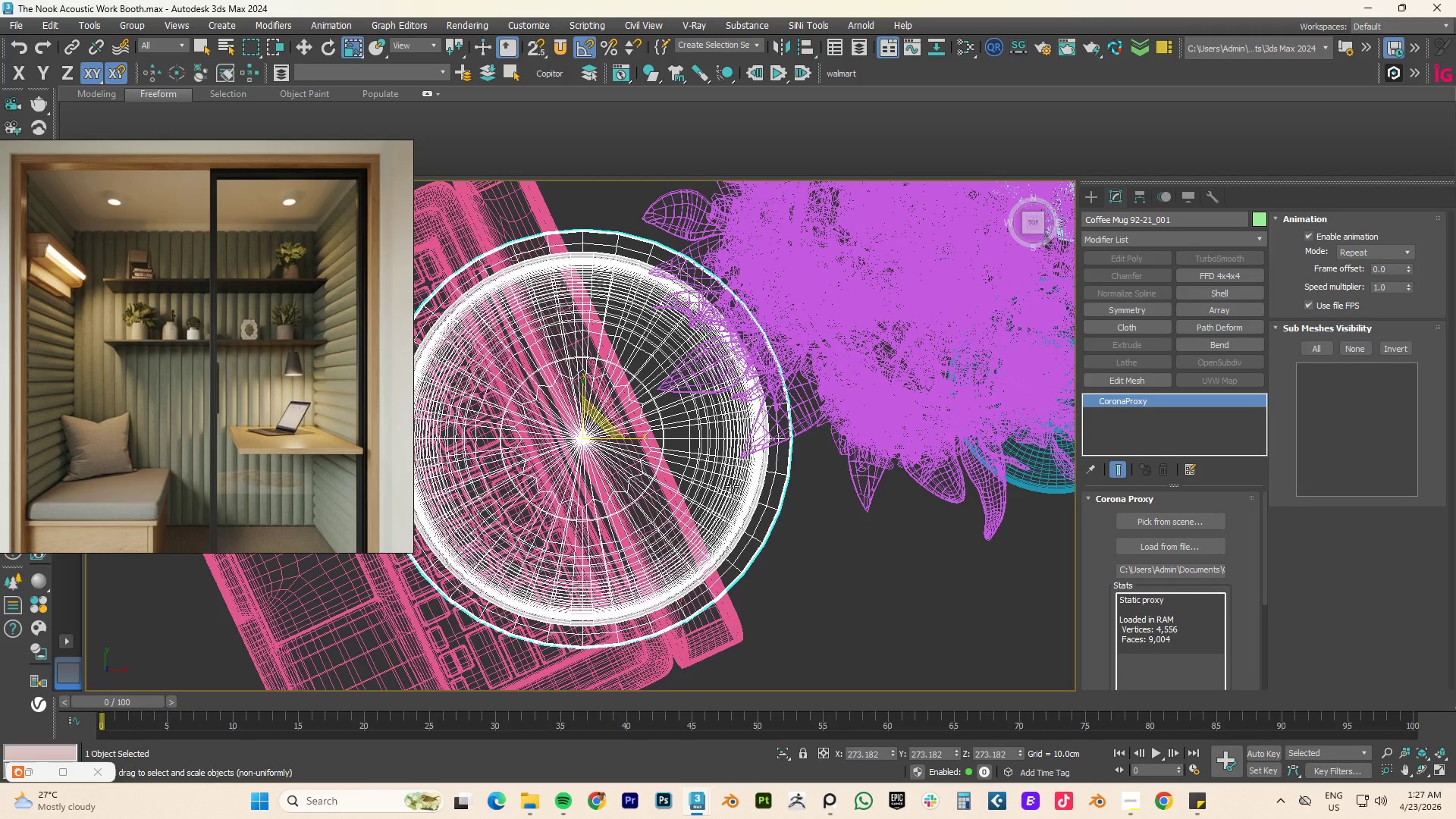 
scroll: coordinate [689, 480], scroll_direction: down, amount: 5.0
 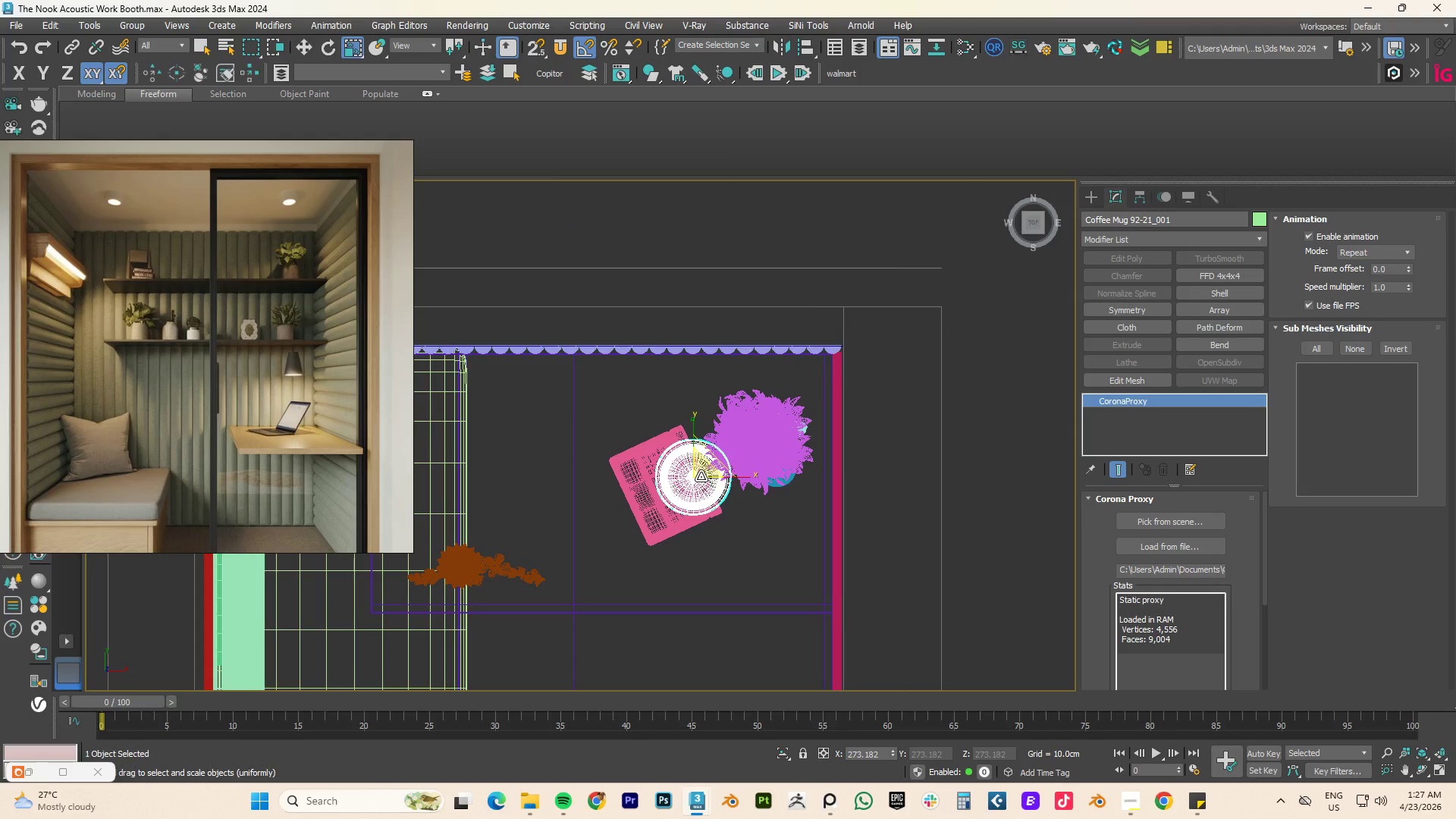 
key(W)
 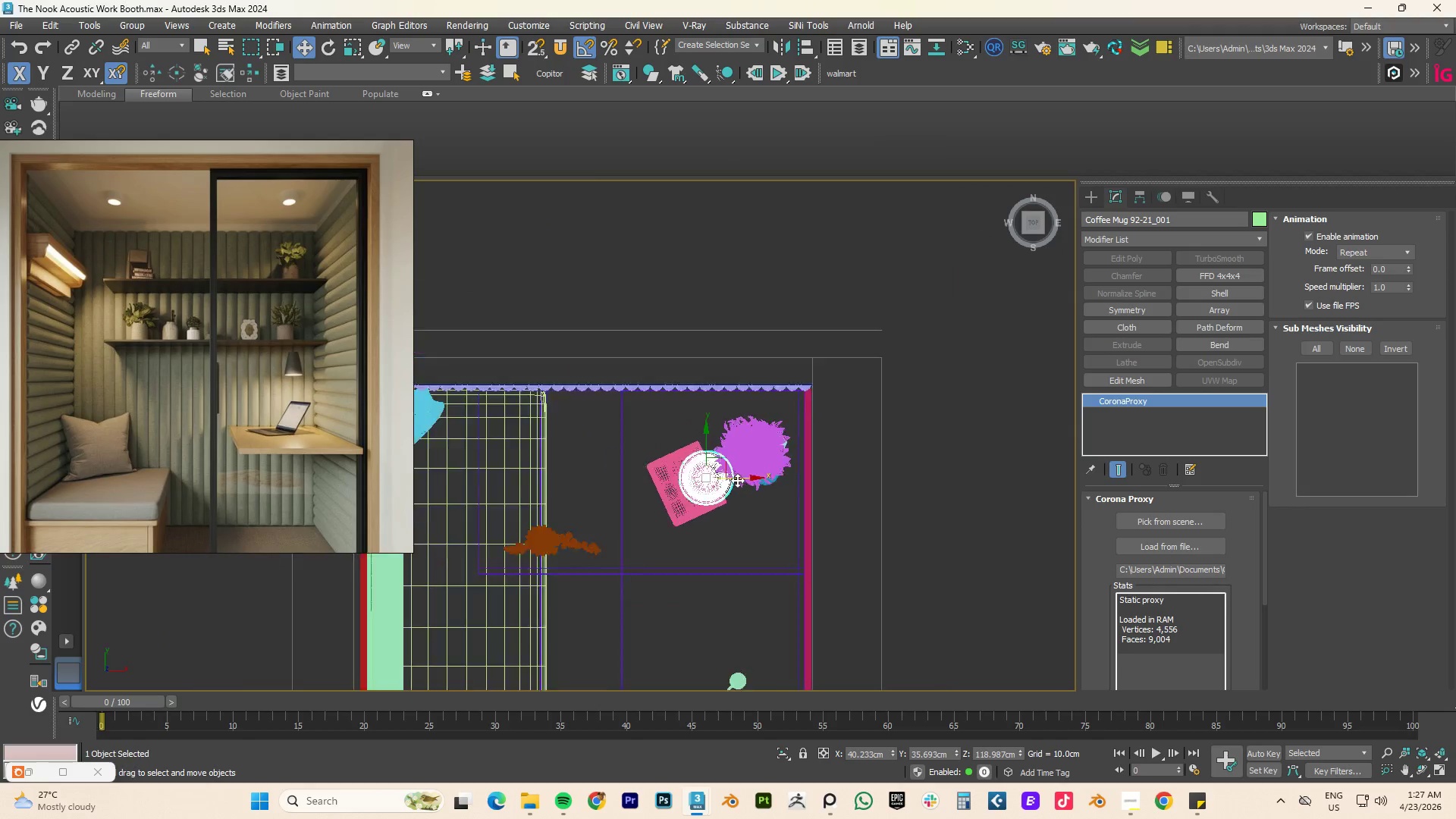 
scroll: coordinate [737, 480], scroll_direction: down, amount: 2.0
 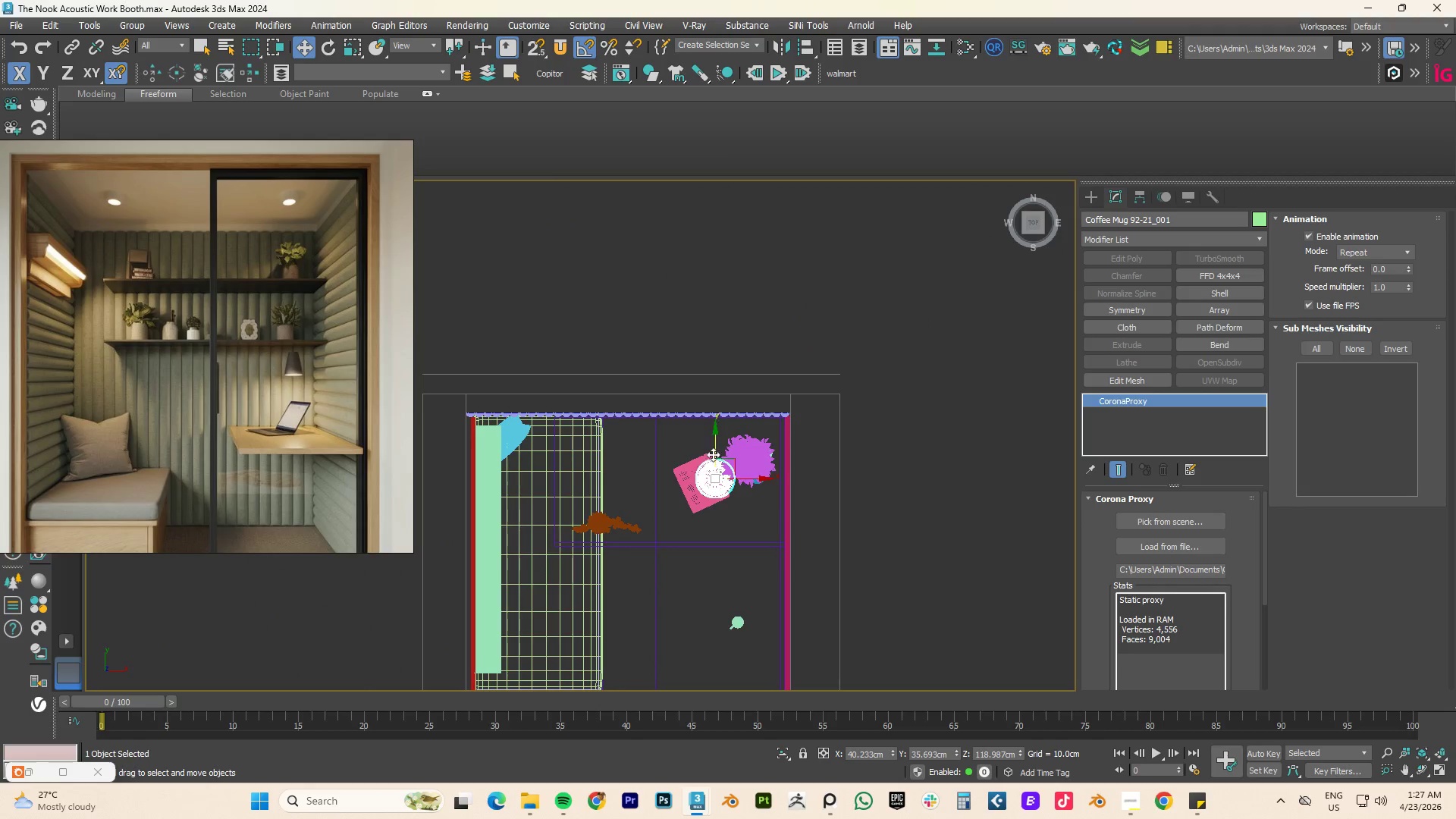 
left_click_drag(start_coordinate=[716, 447], to_coordinate=[714, 472])
 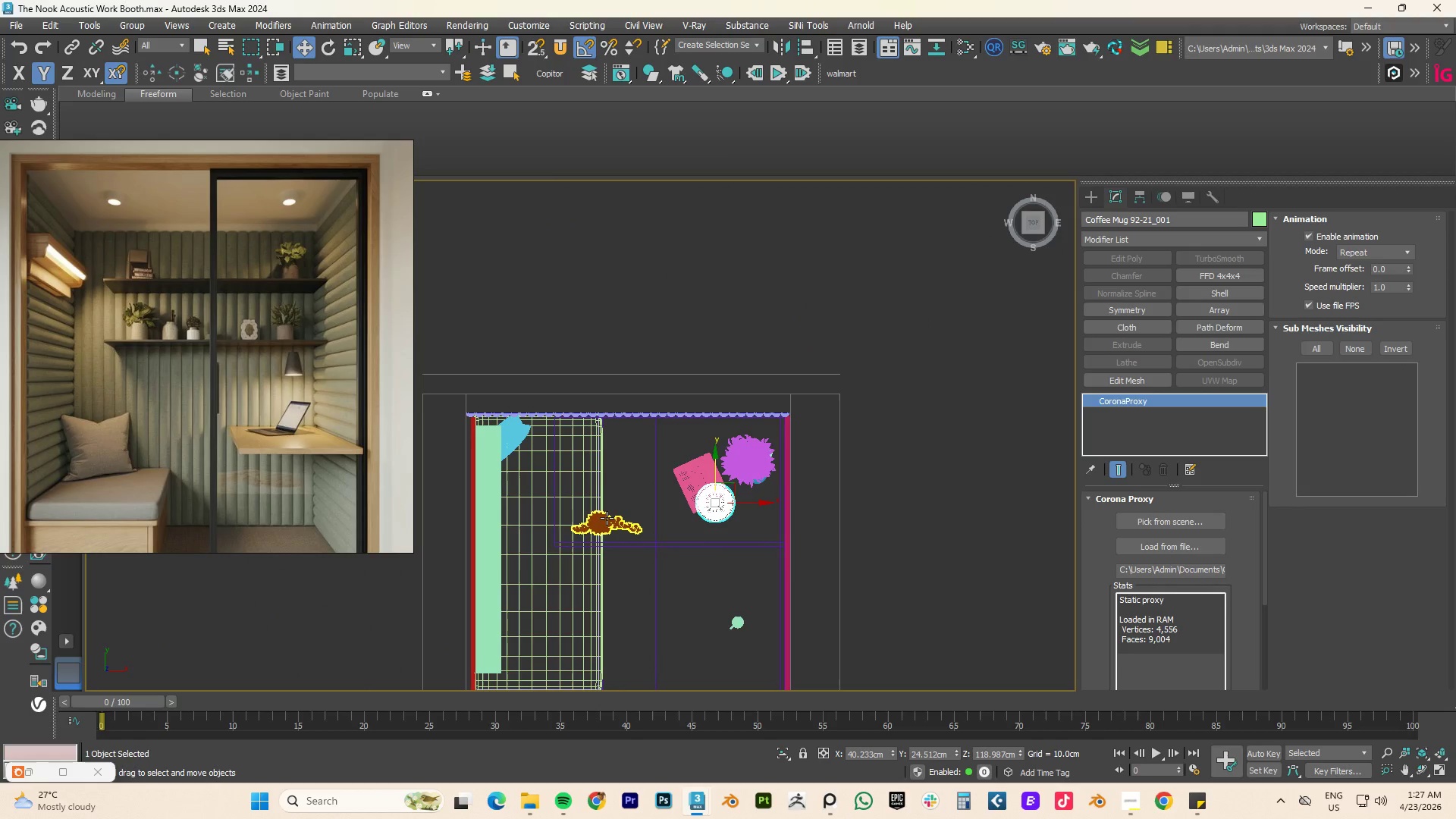 
left_click([607, 518])
 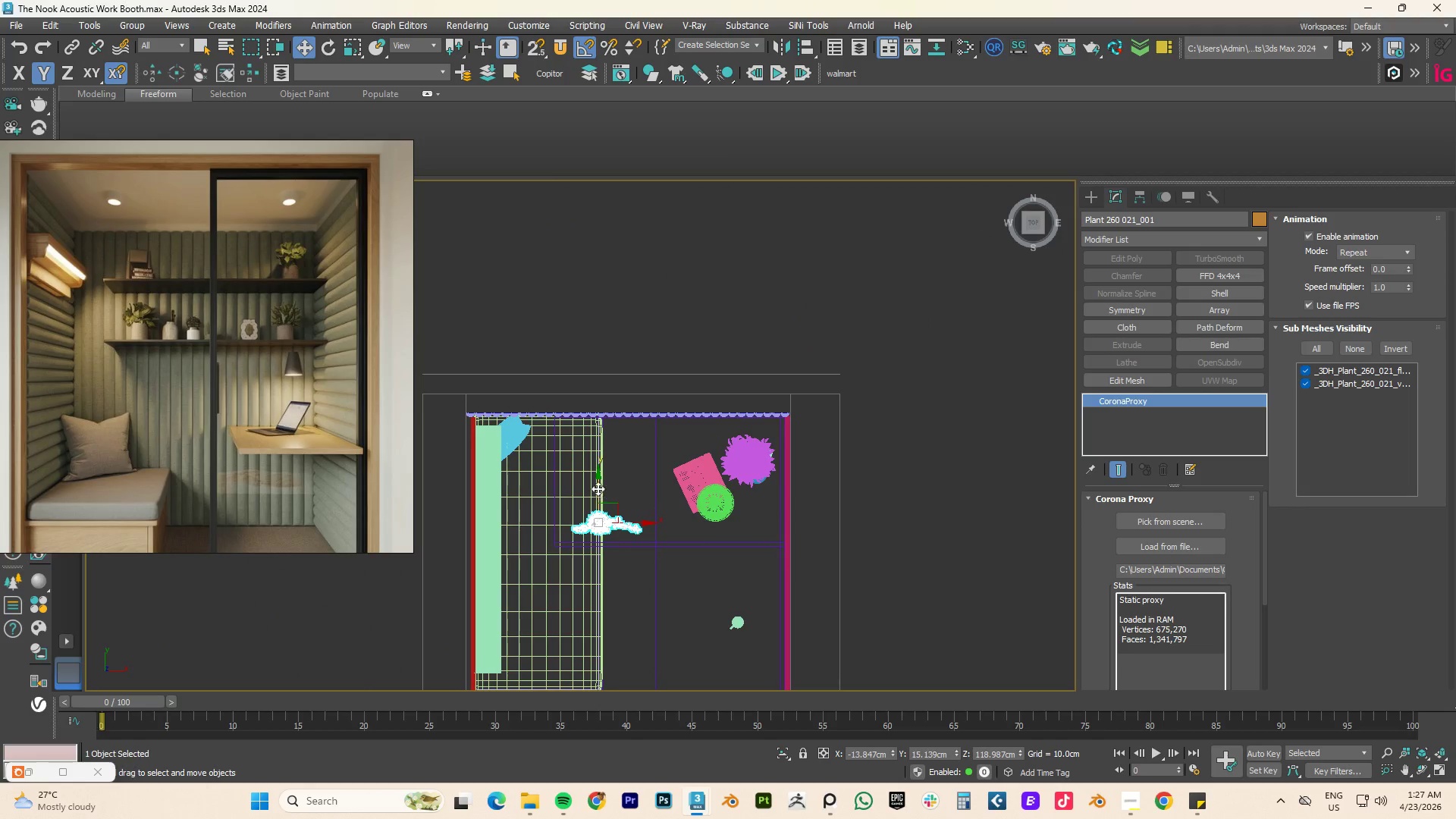 
left_click_drag(start_coordinate=[598, 485], to_coordinate=[598, 472])
 